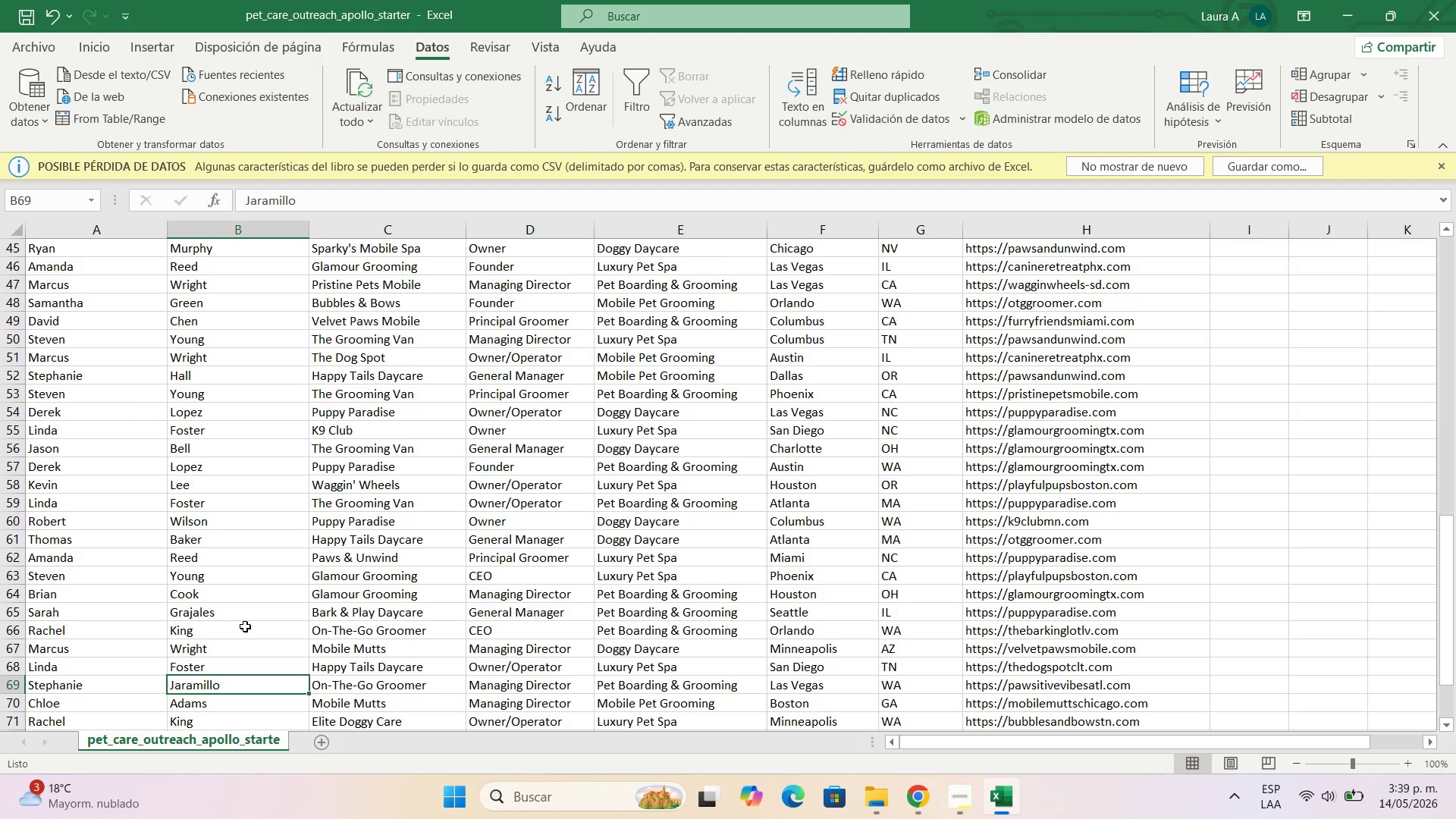 
scroll: coordinate [245, 626], scroll_direction: down, amount: 3.0
 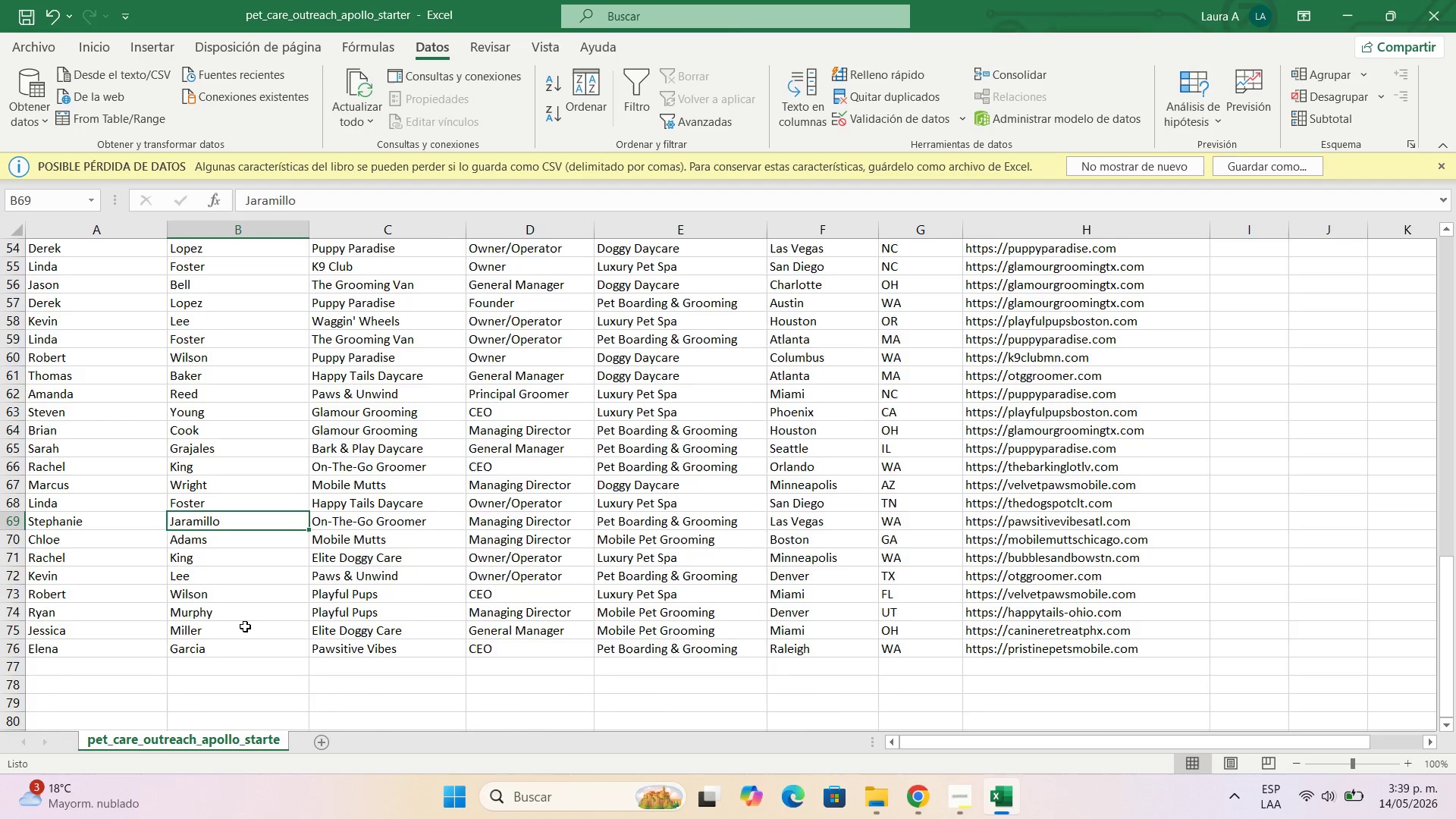 
scroll: coordinate [245, 626], scroll_direction: up, amount: 5.0
 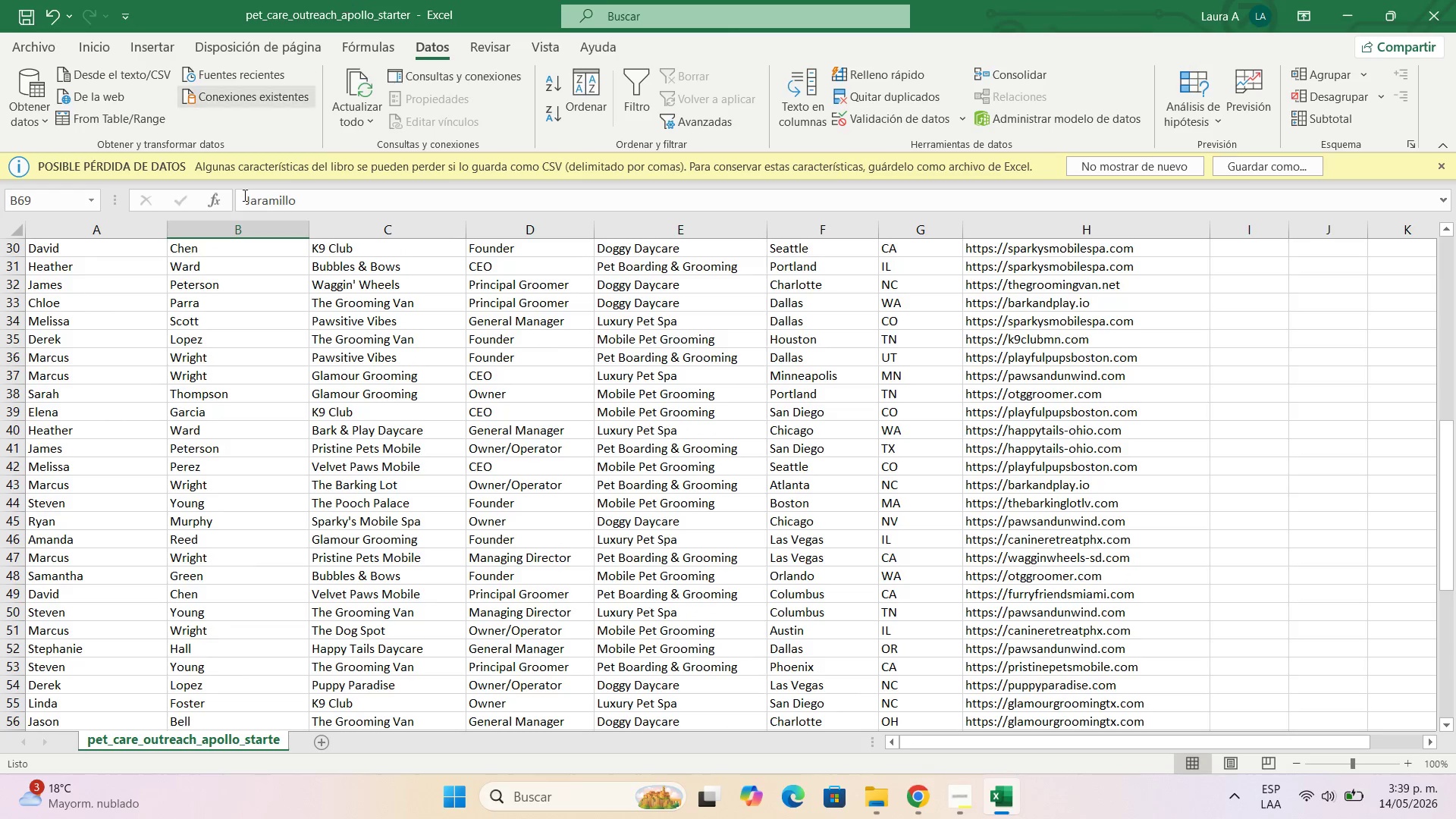 
left_click([178, 344])
 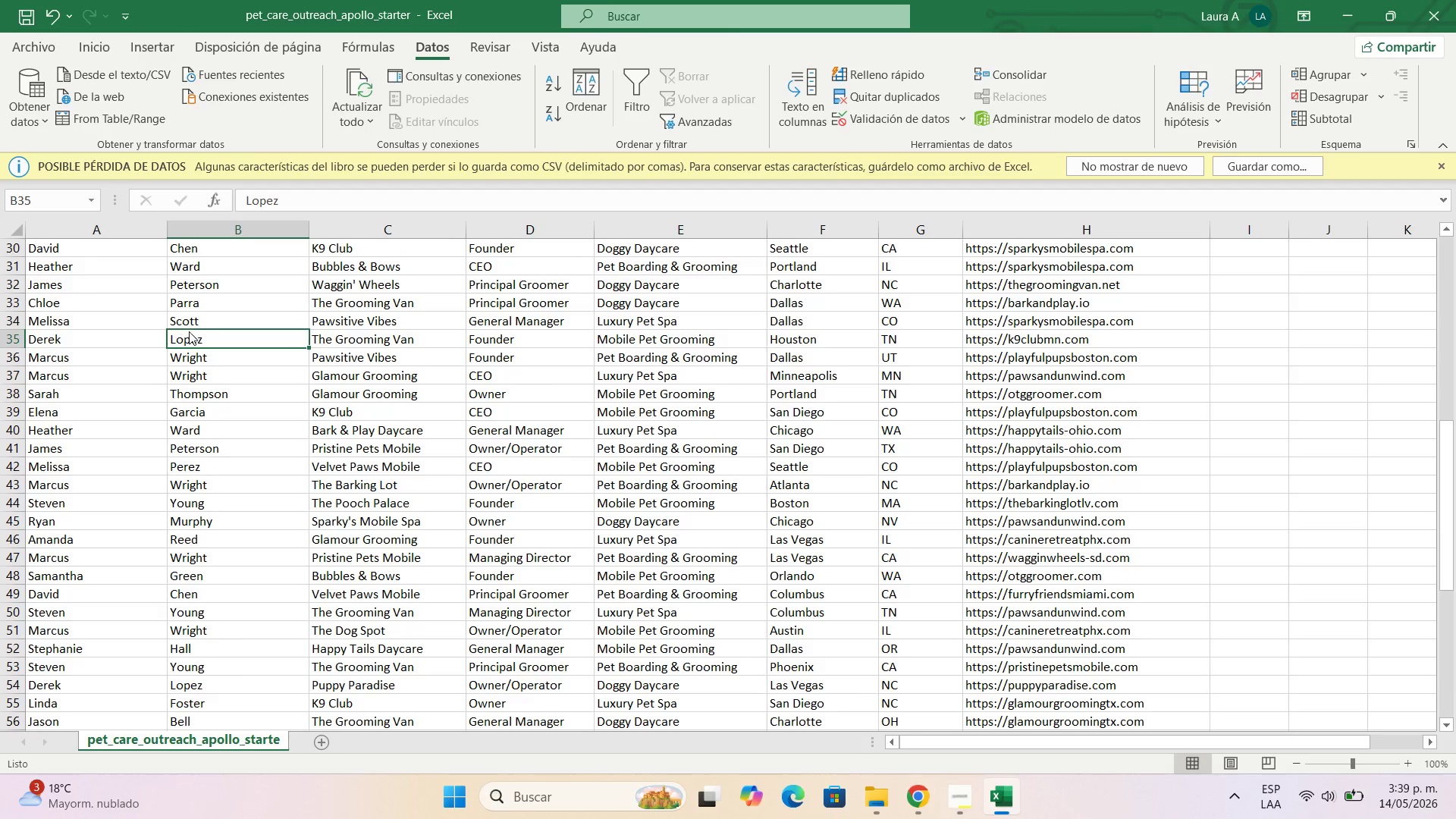 
left_click([189, 331])
 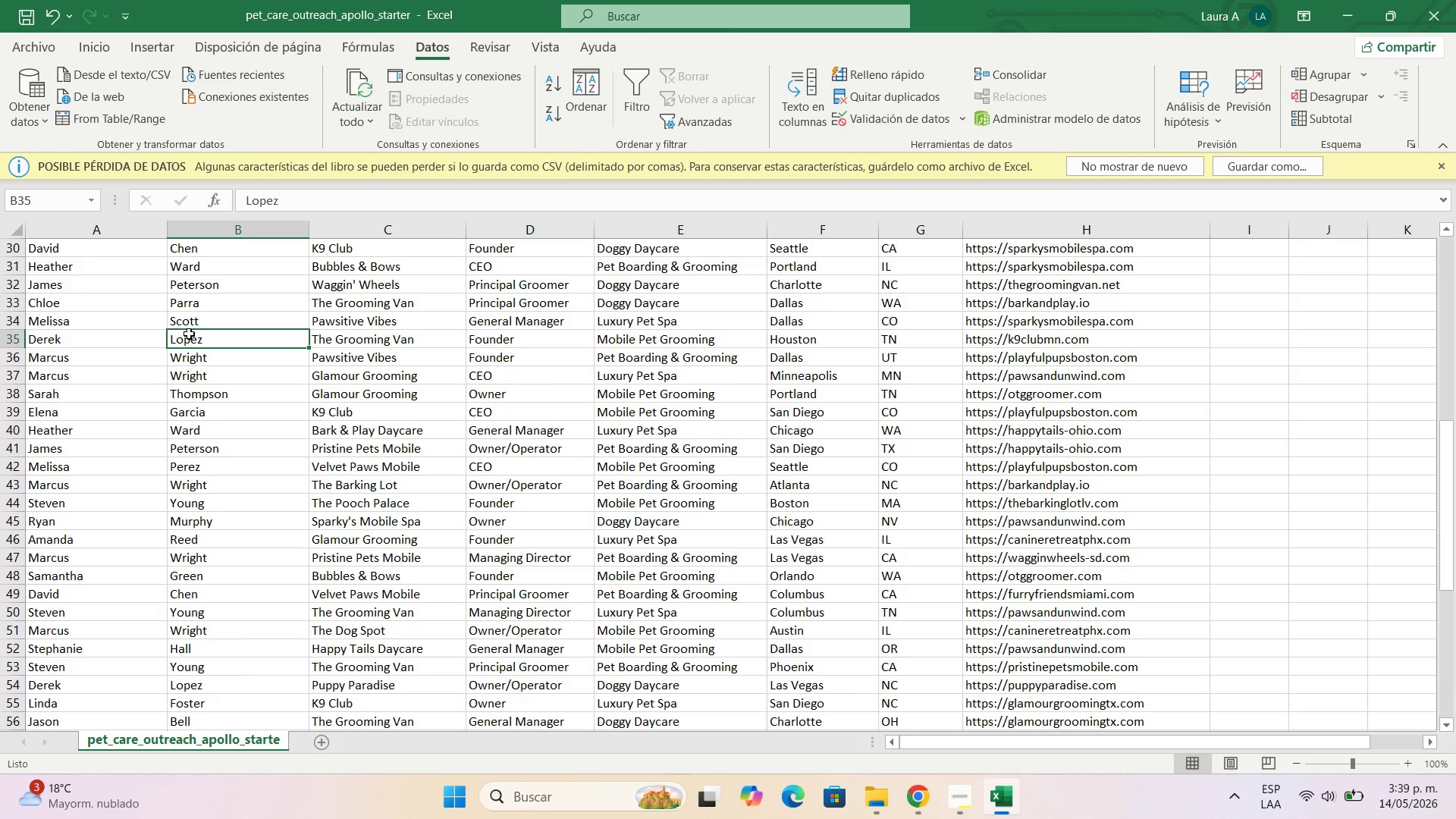 
double_click([189, 334])
 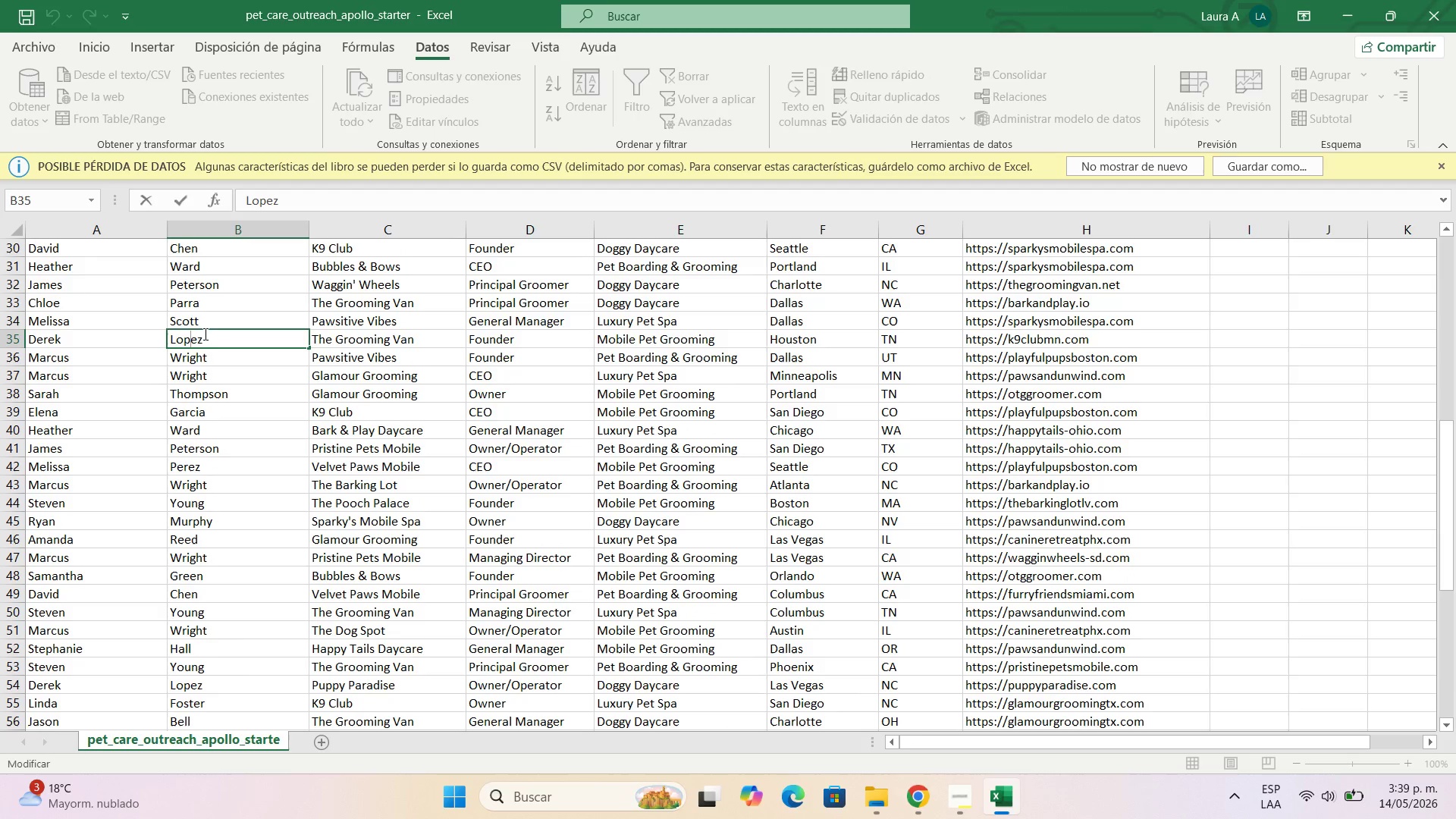 
left_click_drag(start_coordinate=[204, 335], to_coordinate=[165, 335])
 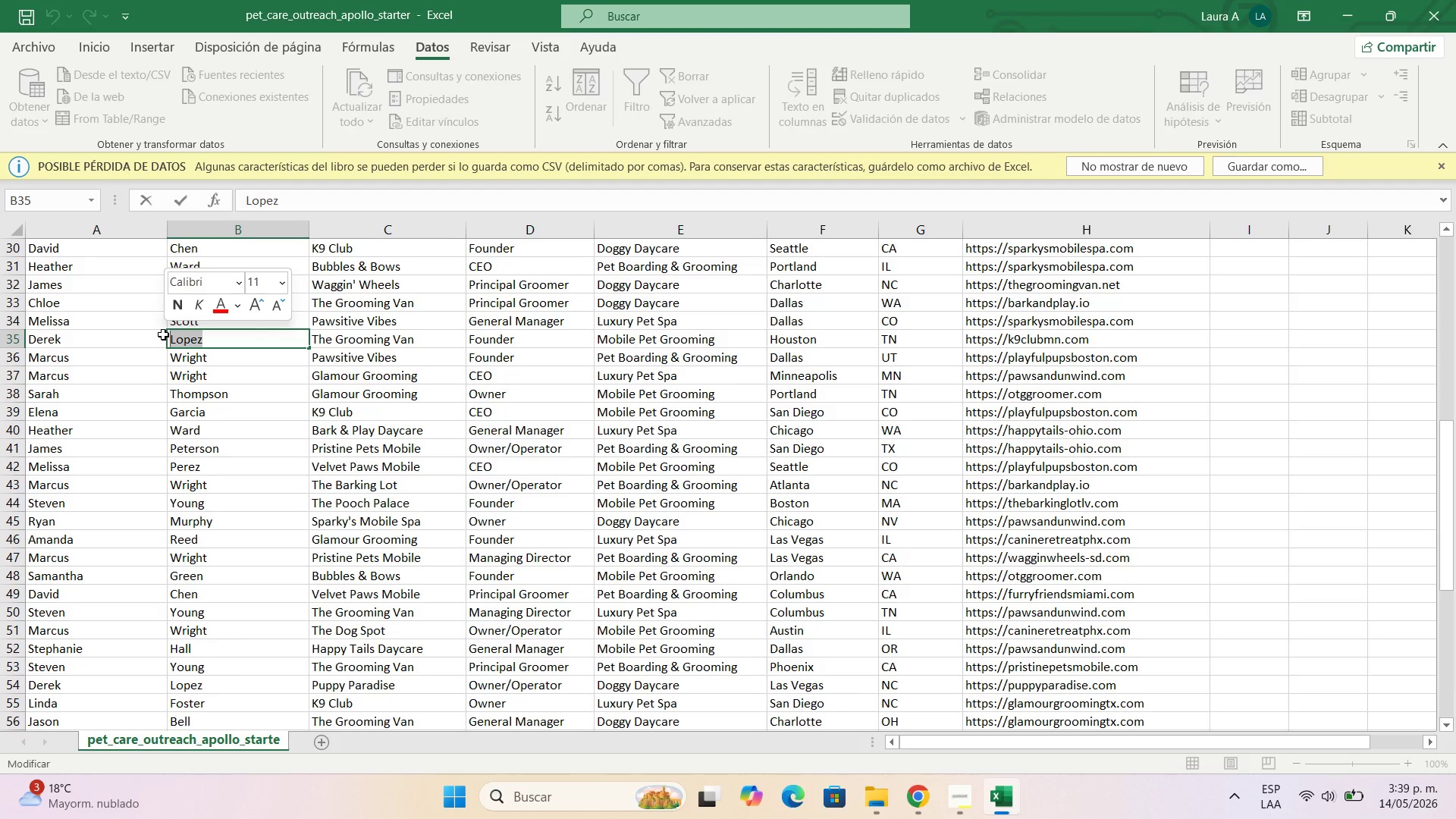 
type(Cooper)
 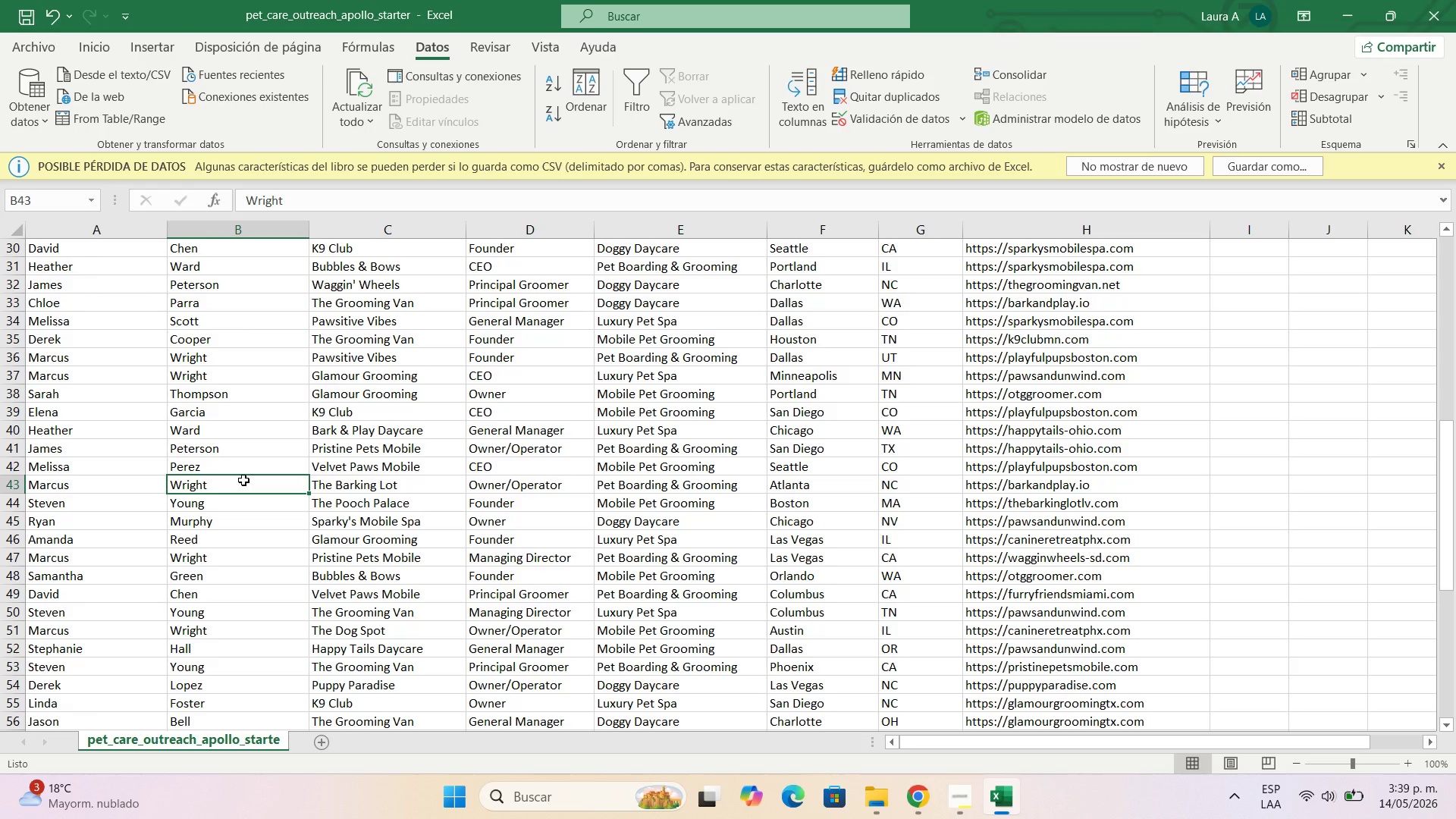 
double_click([215, 486])
 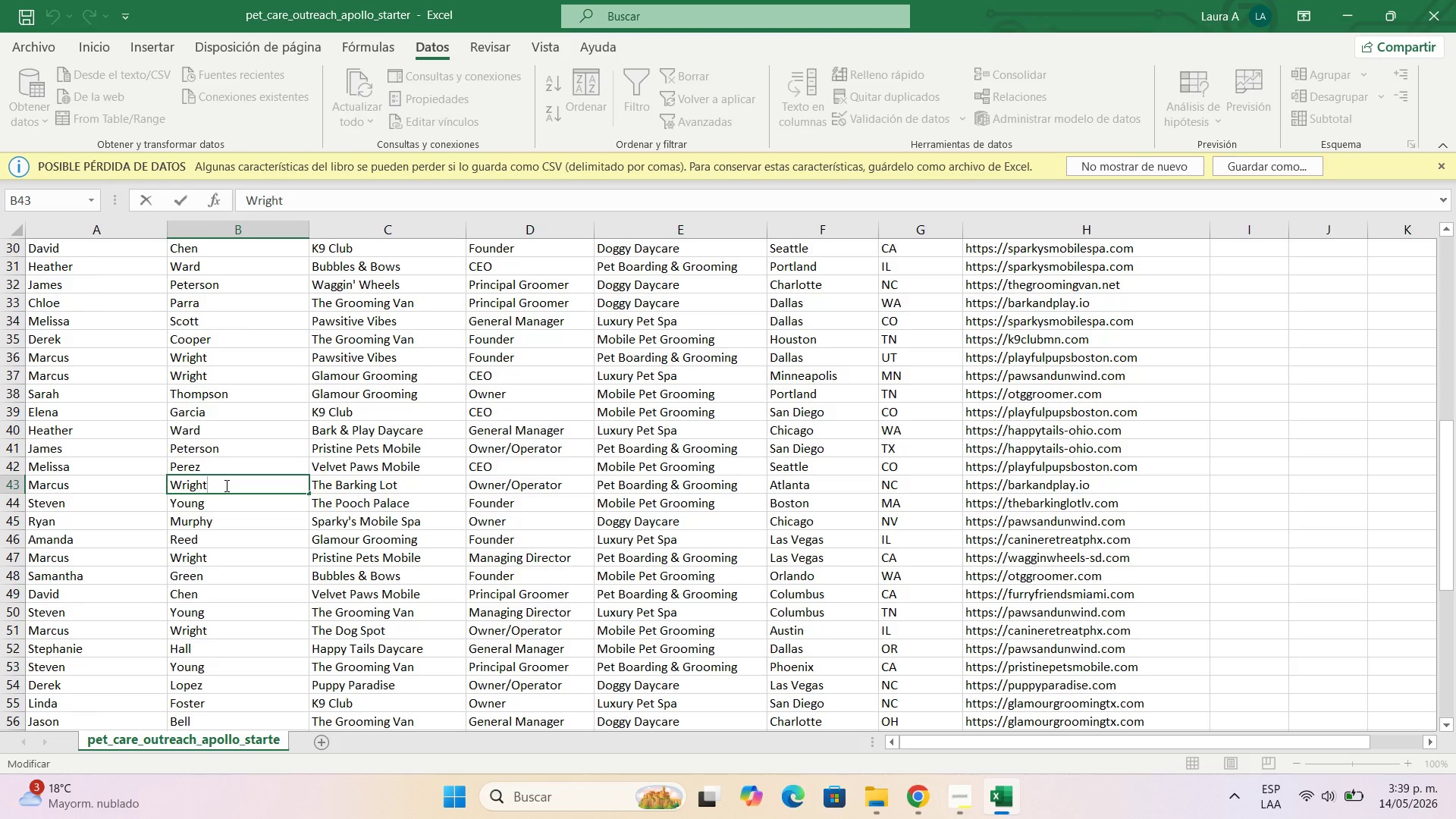 
left_click_drag(start_coordinate=[219, 486], to_coordinate=[146, 482])
 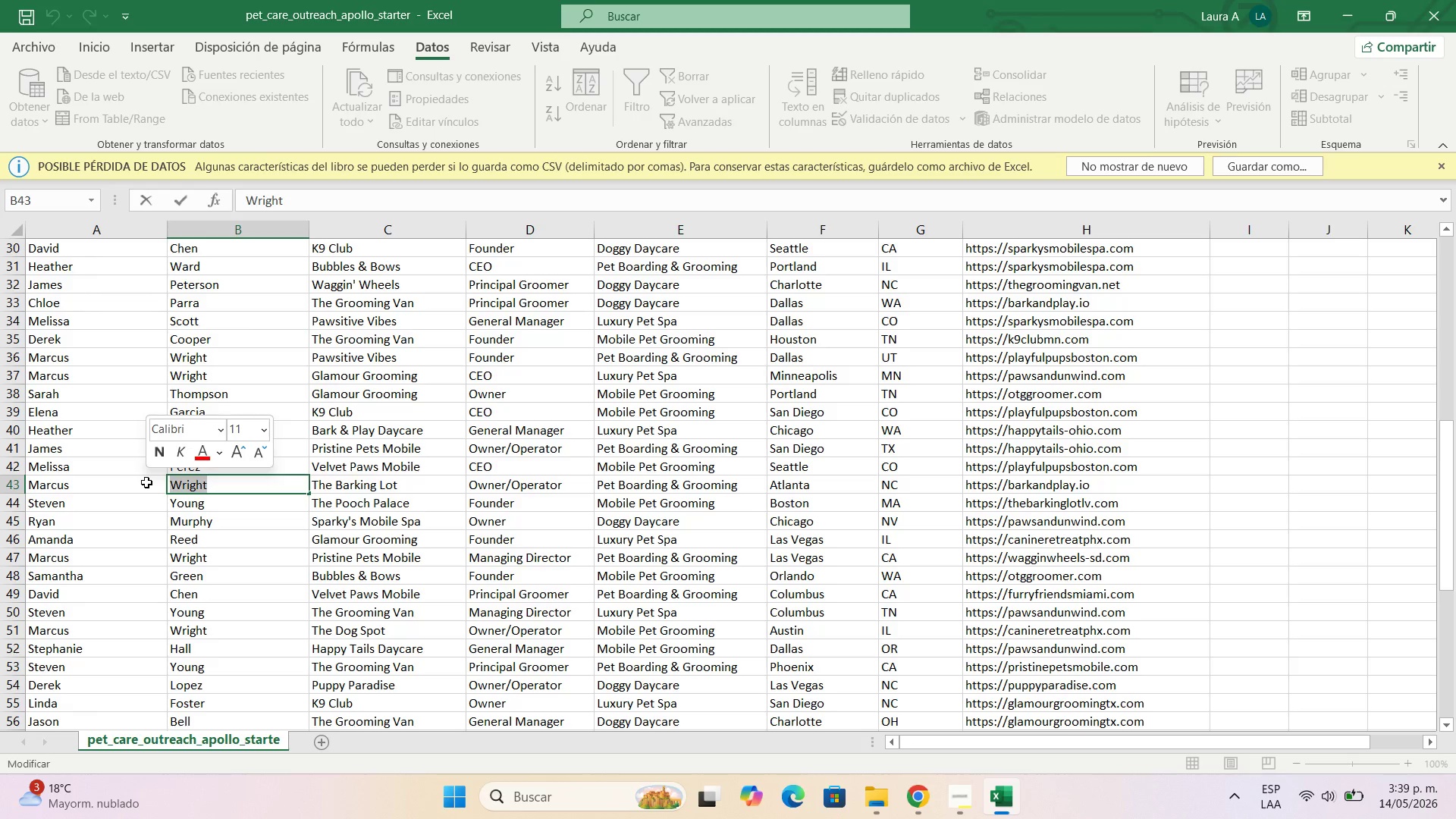 
type(Black)
 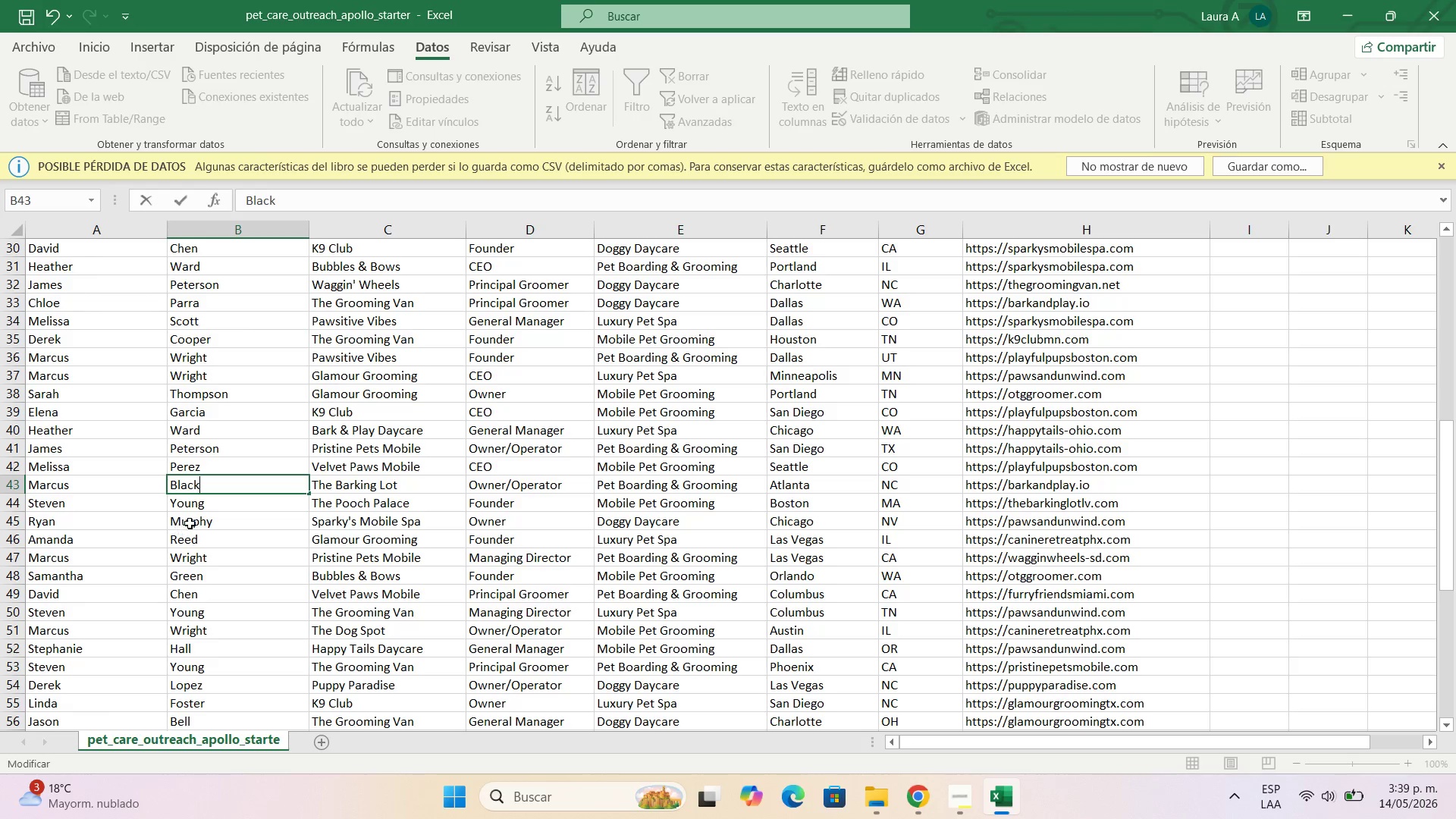 
left_click([202, 519])
 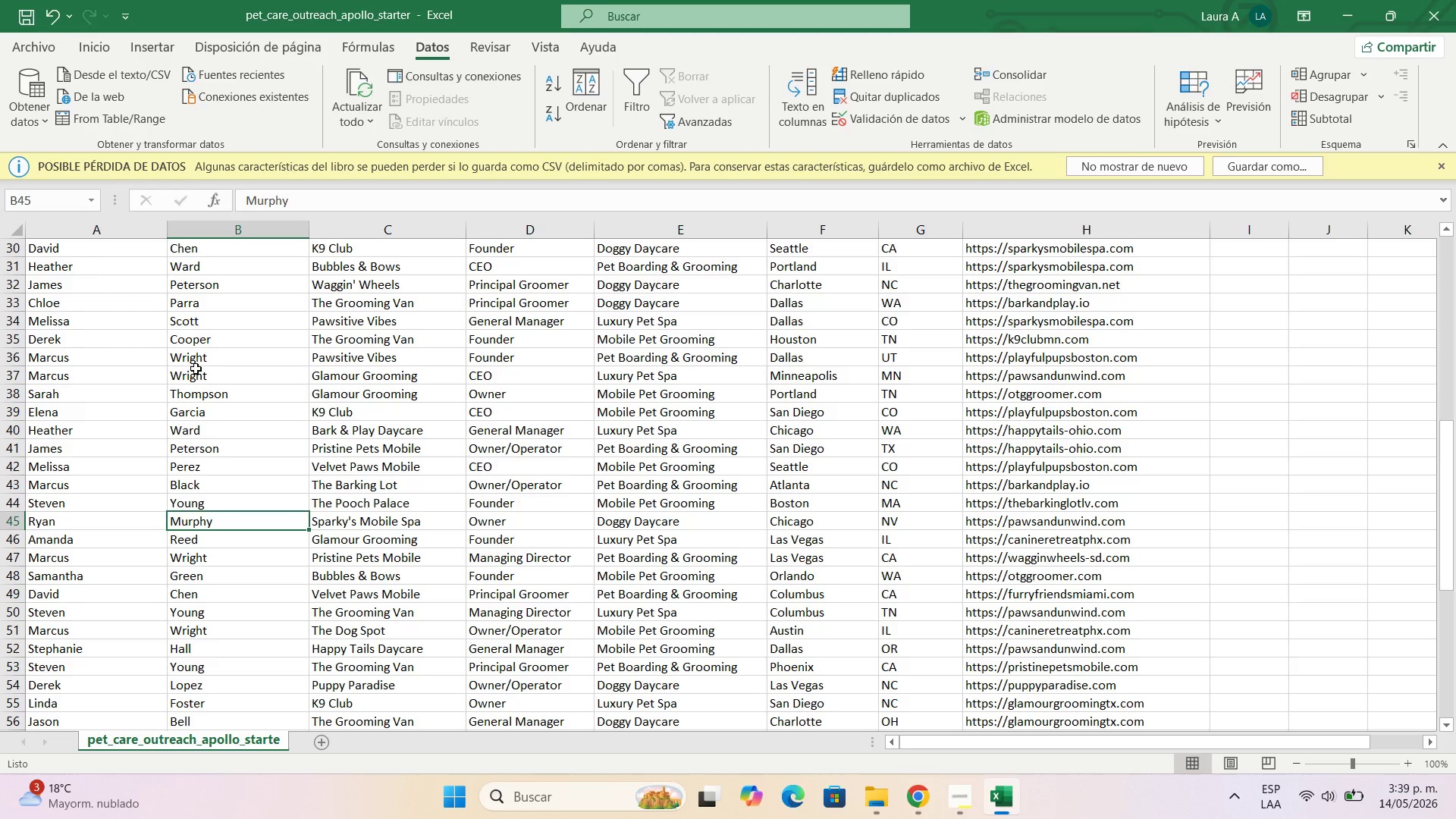 
double_click([196, 368])
 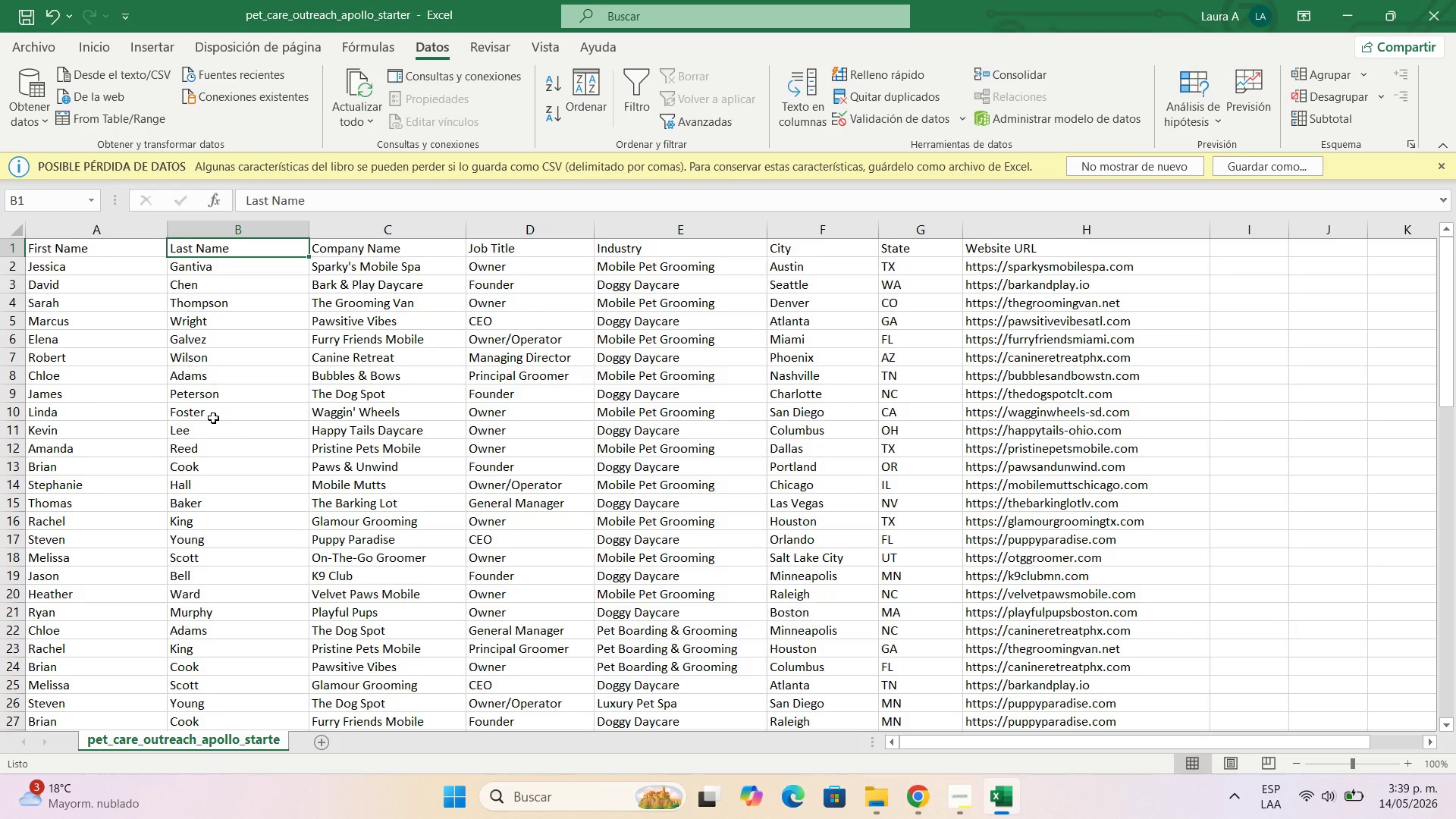 
scroll: coordinate [213, 419], scroll_direction: down, amount: 4.0
 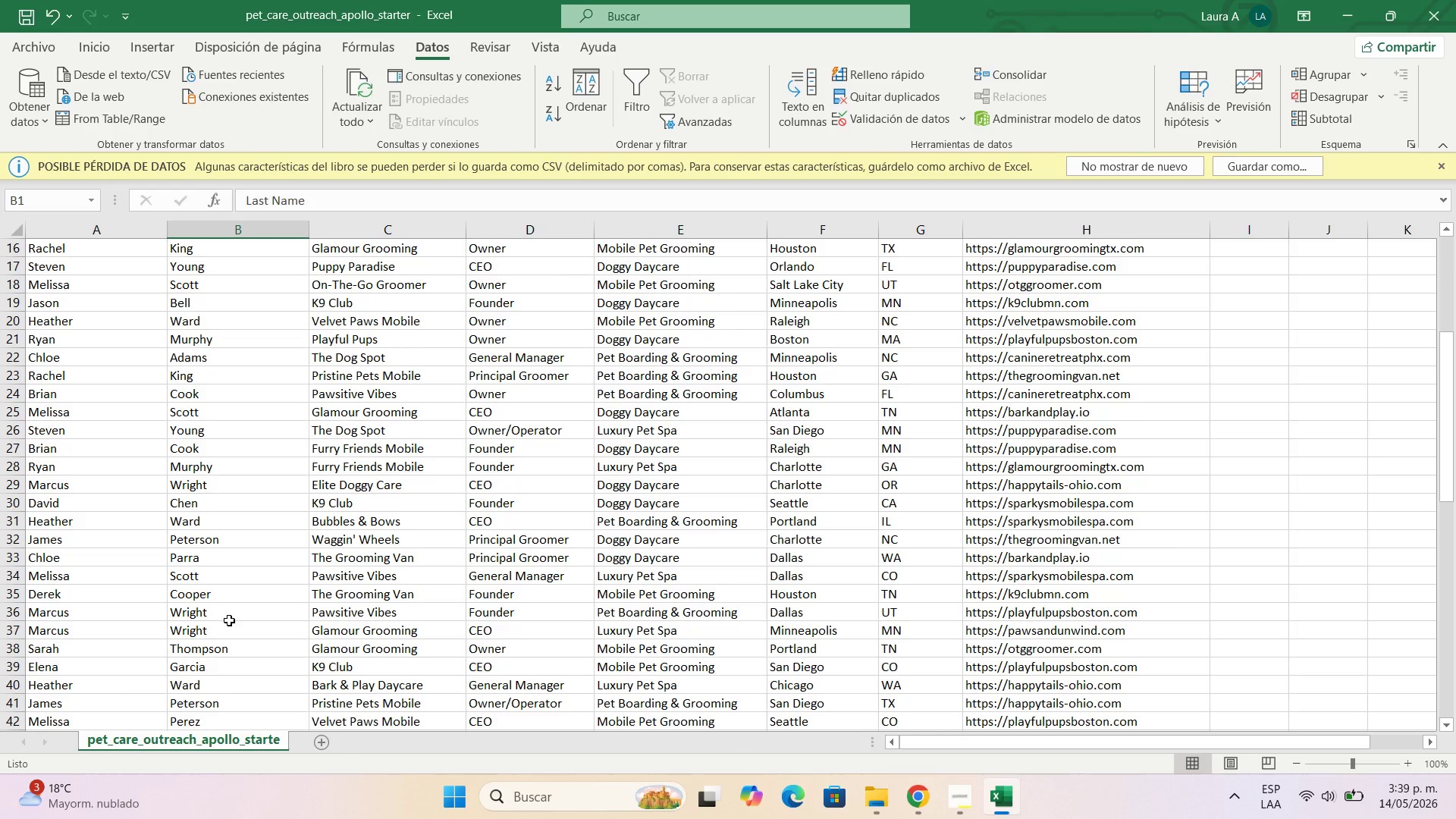 
double_click([226, 613])
 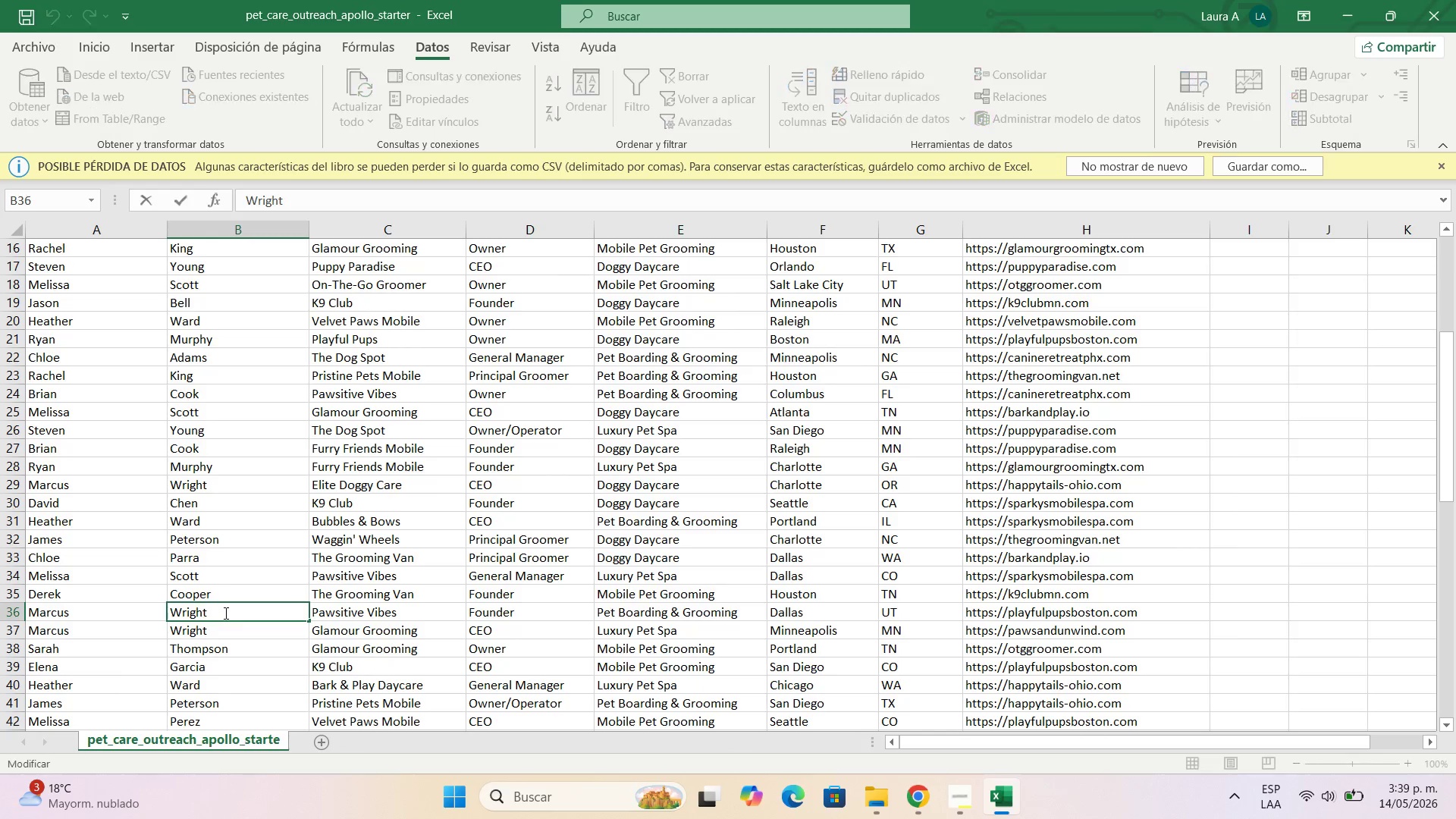 
left_click_drag(start_coordinate=[226, 613], to_coordinate=[166, 611])
 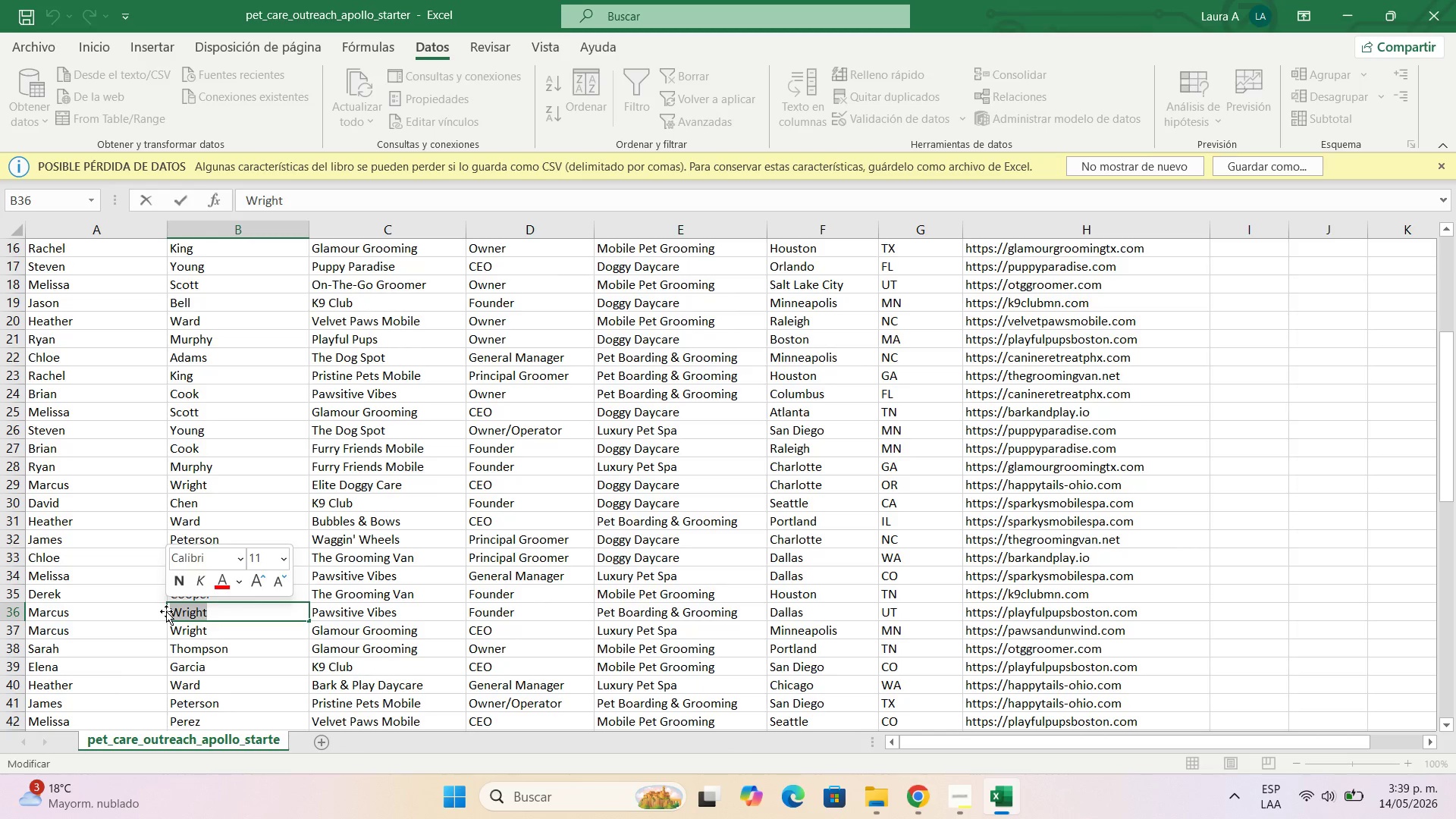 
type(Santanilla)
 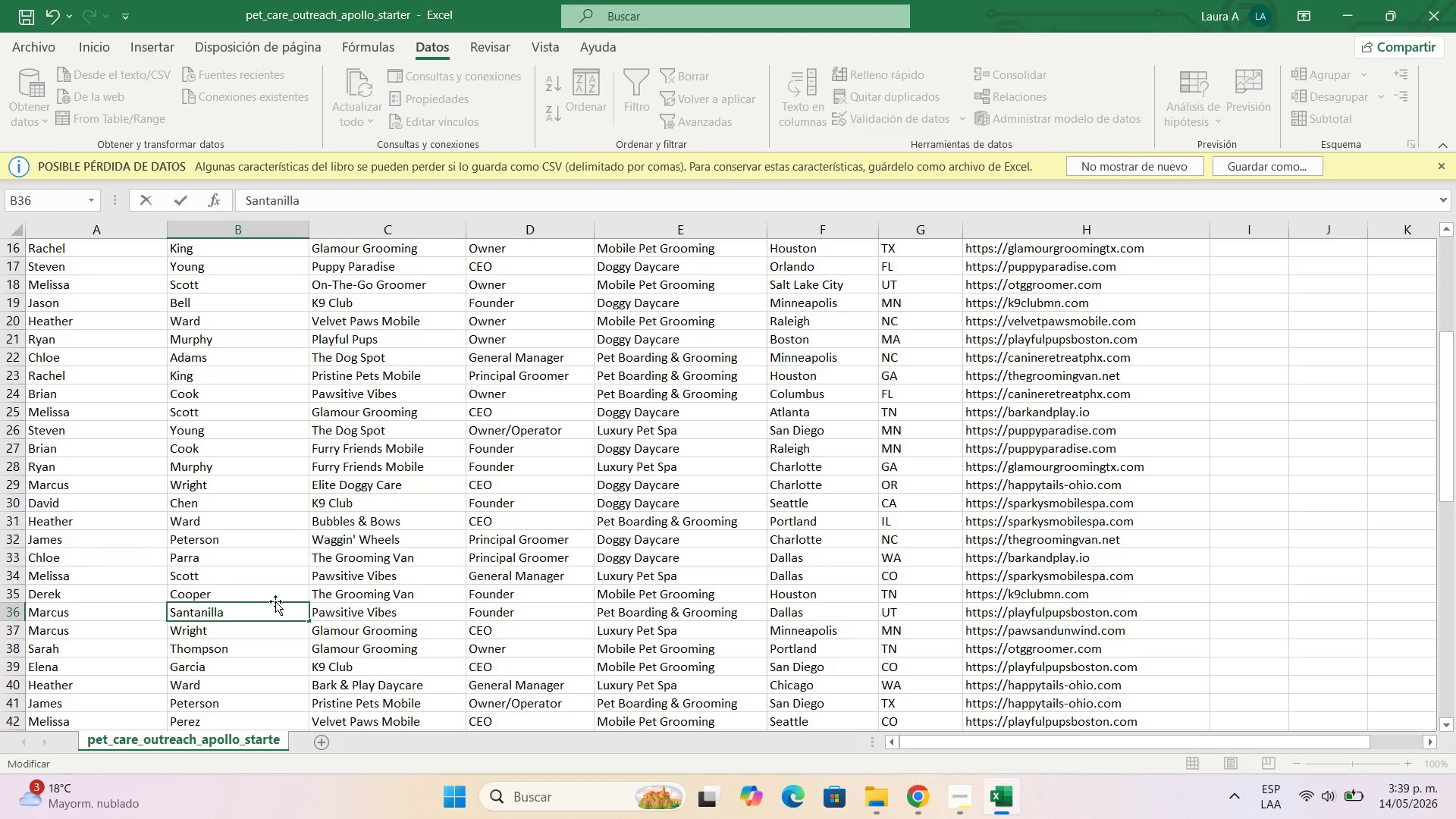 
left_click([275, 601])
 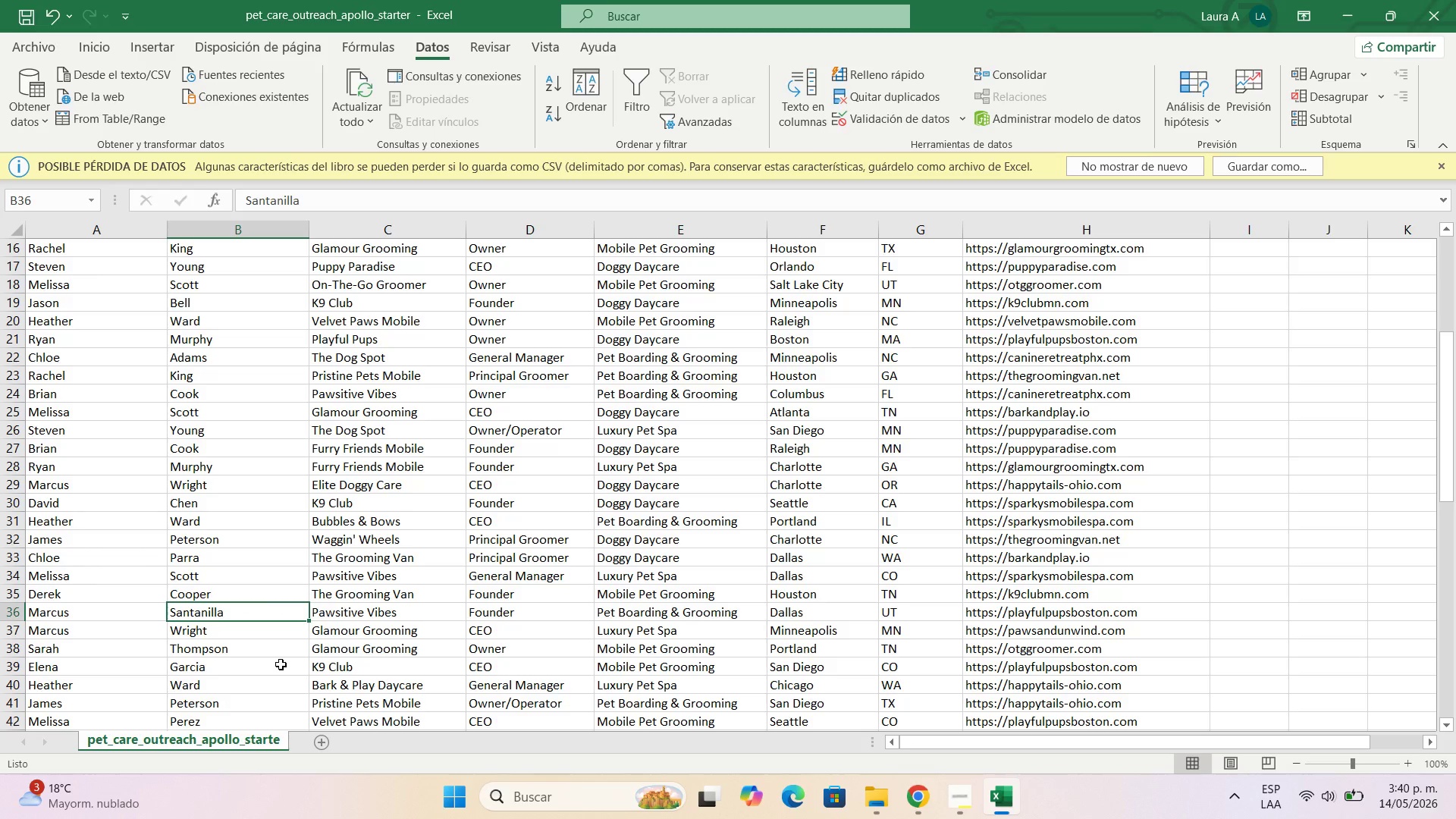 
left_click([281, 664])
 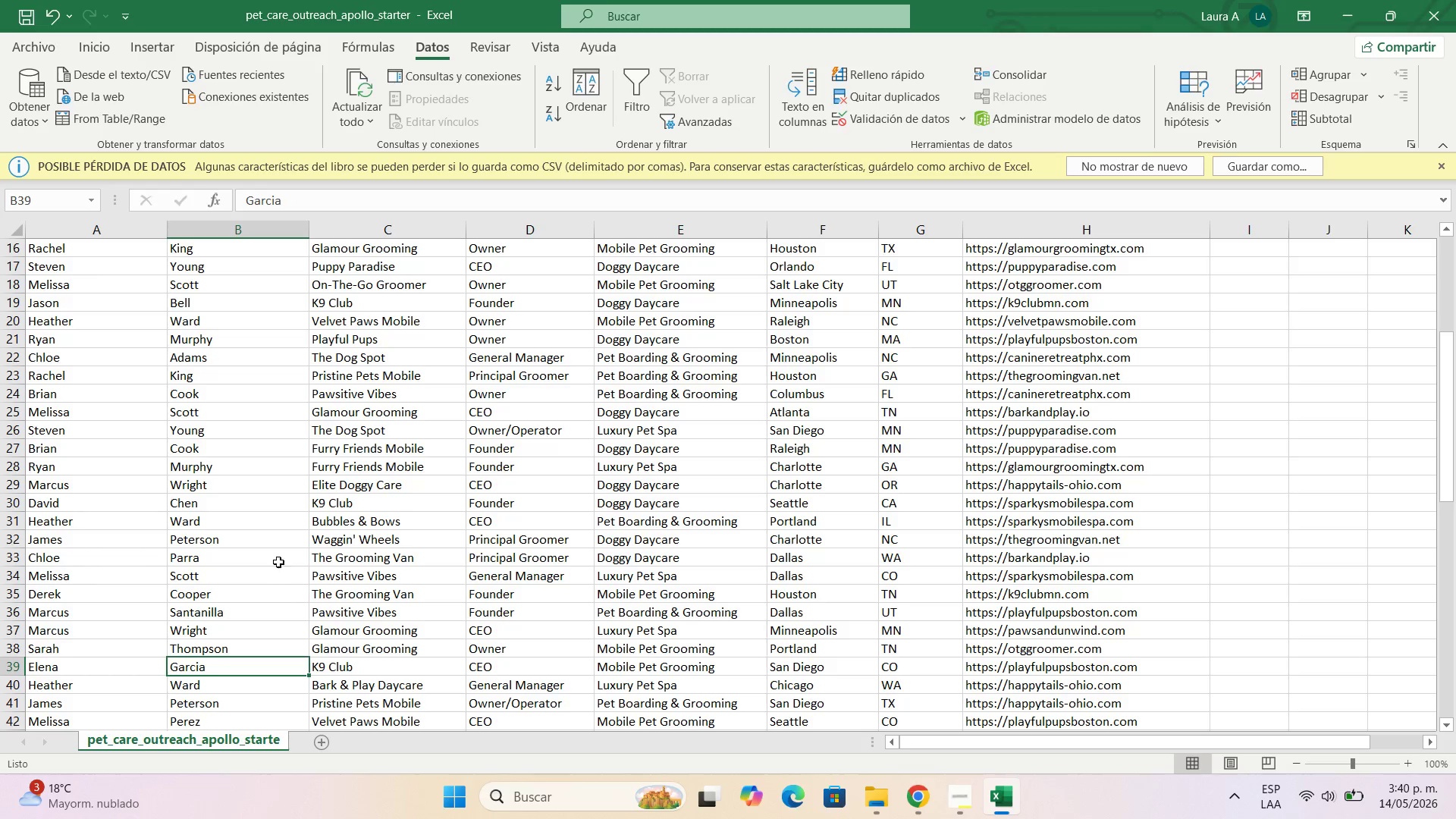 
double_click([265, 471])
 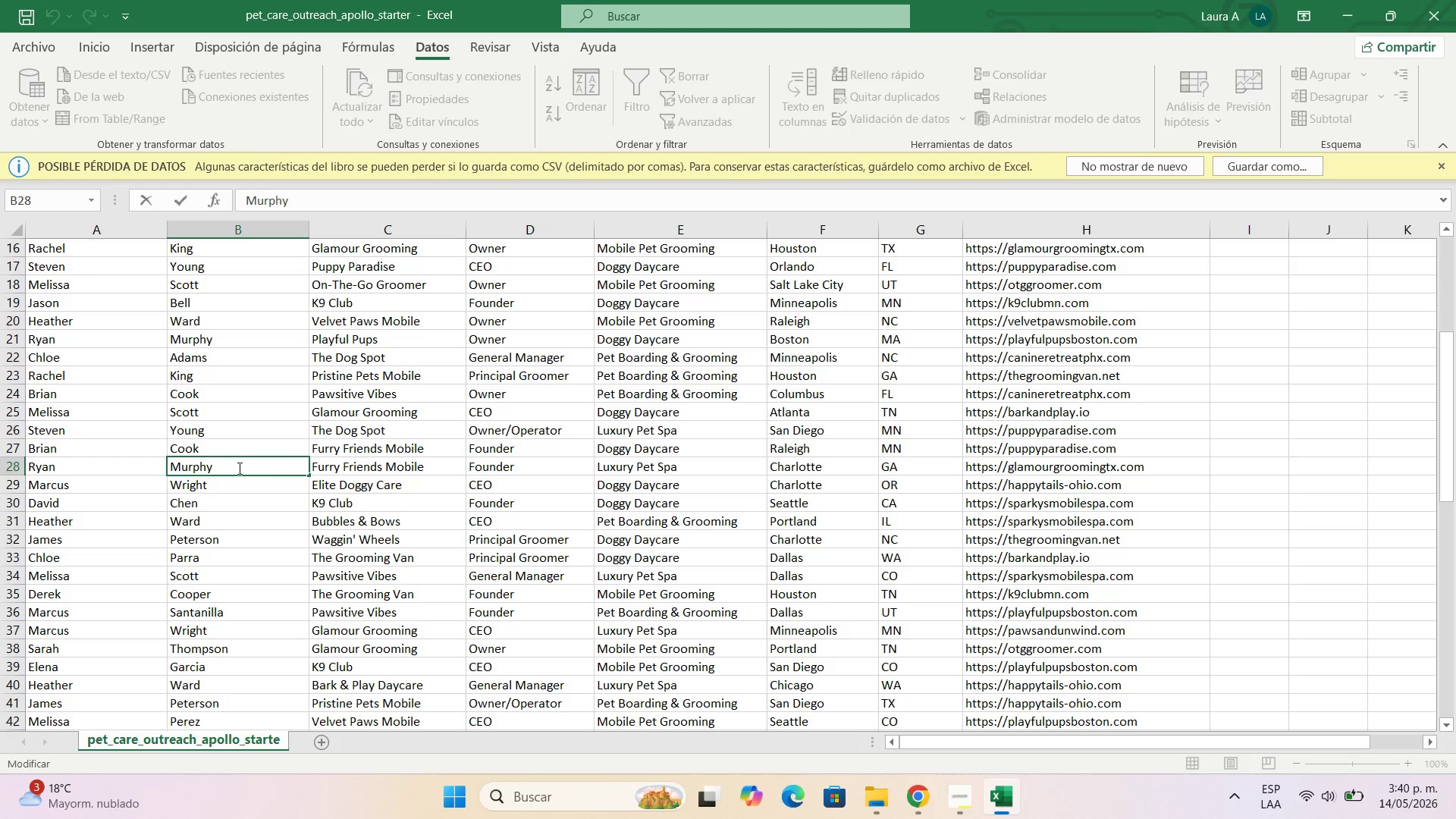 
left_click_drag(start_coordinate=[232, 470], to_coordinate=[156, 463])
 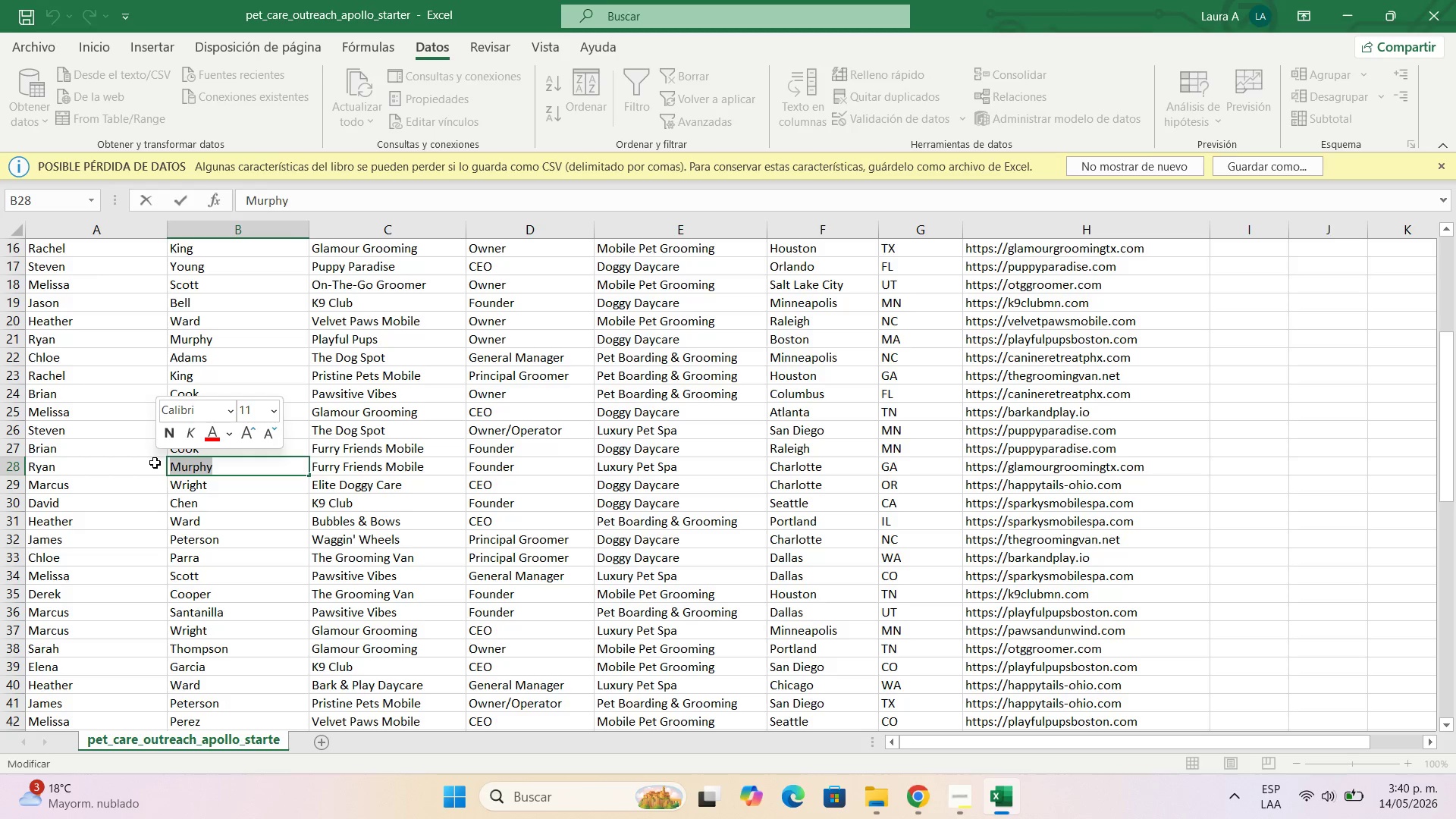 
key(Backspace)
 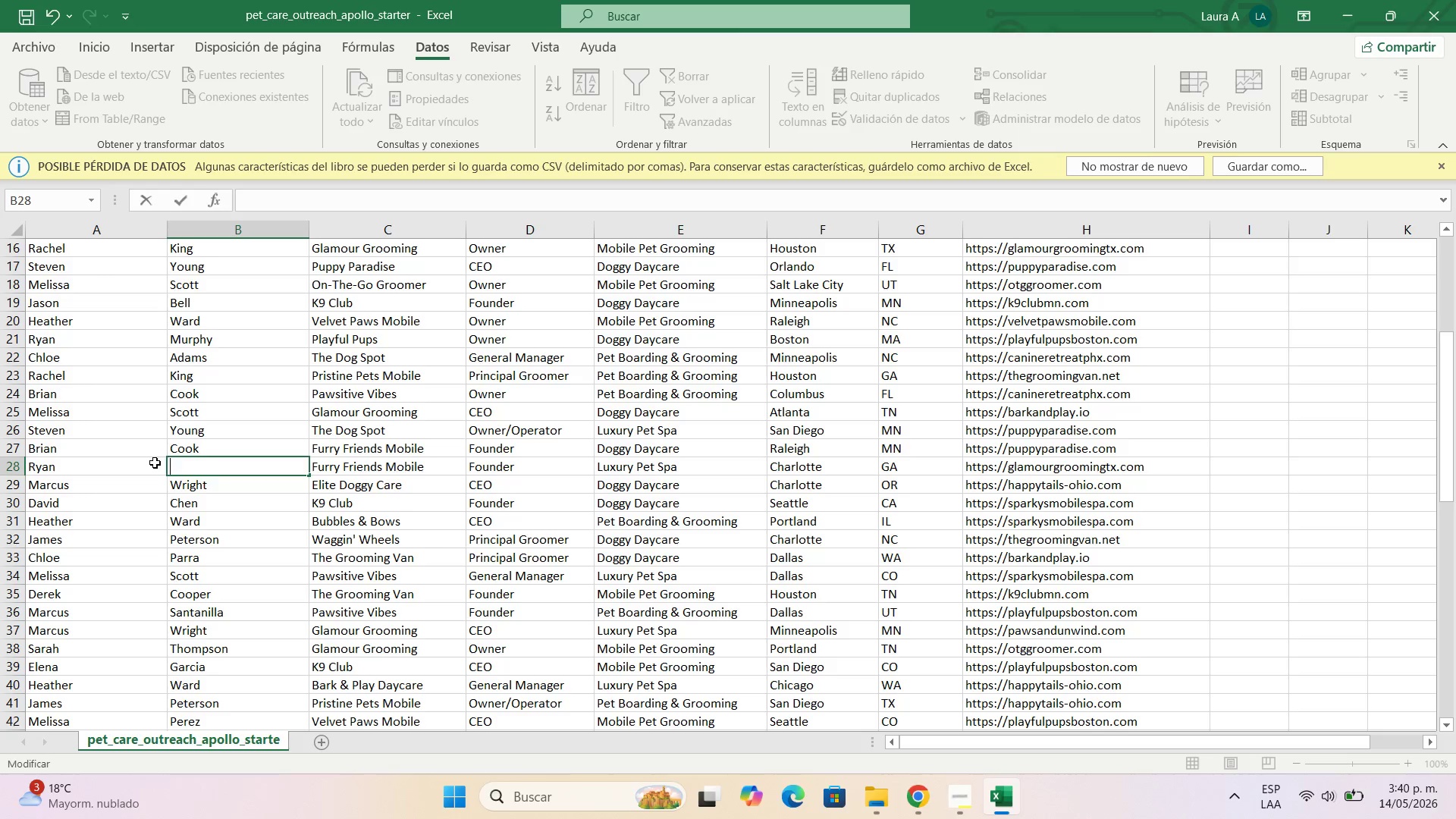 
key(Shift+C)
 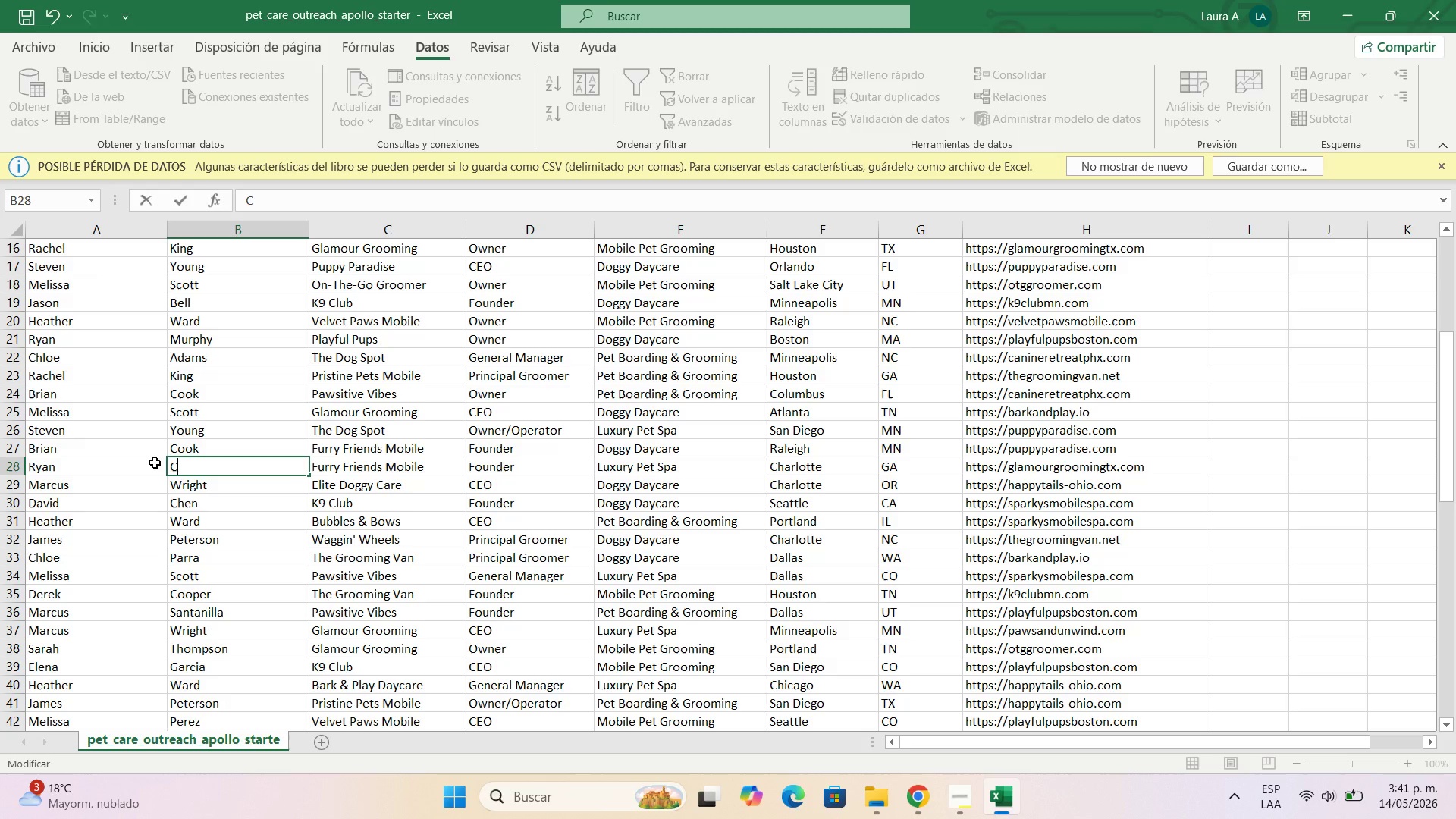 
wait(63.3)
 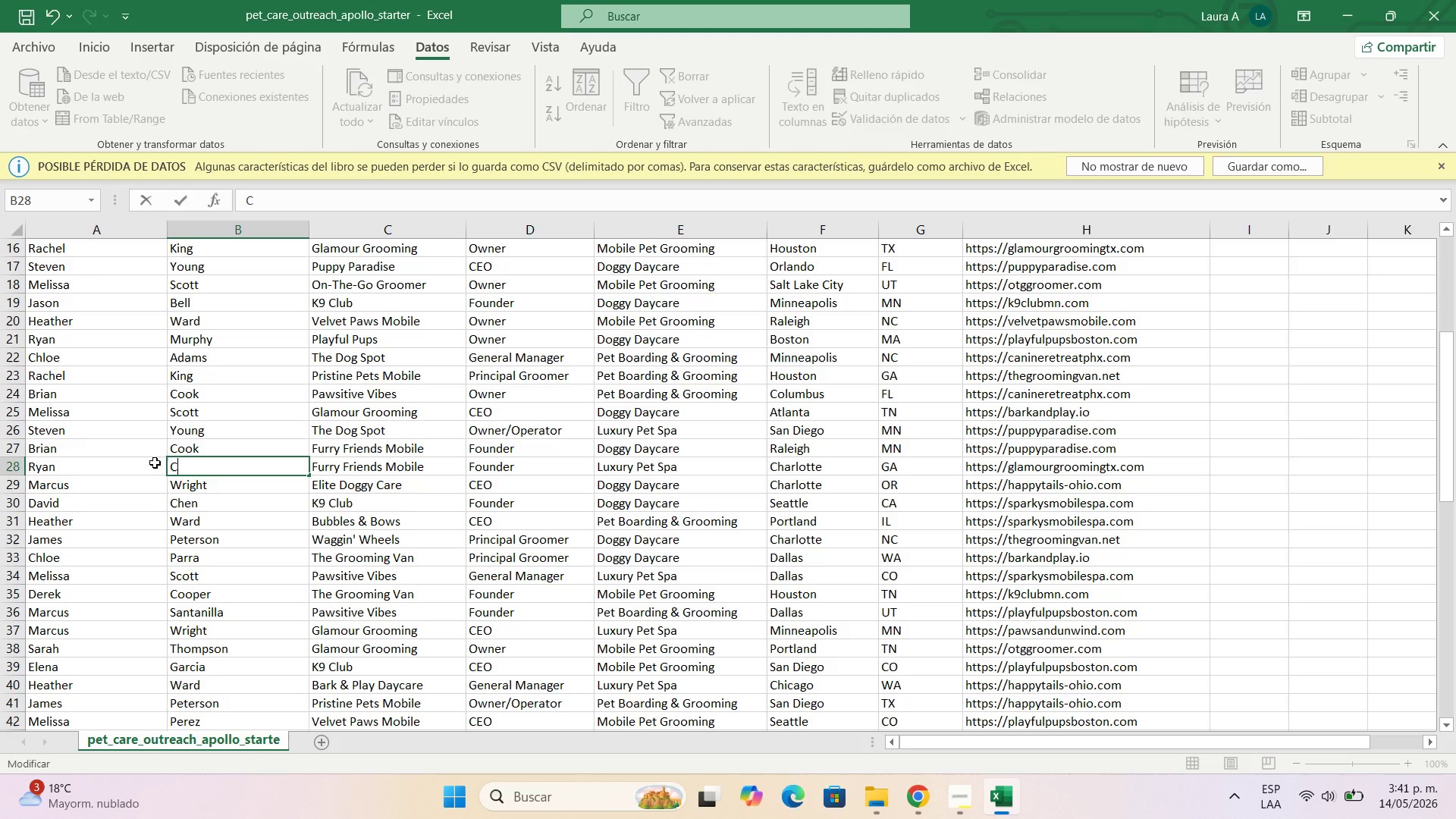 
key(Backspace)
type(Sanchez)
 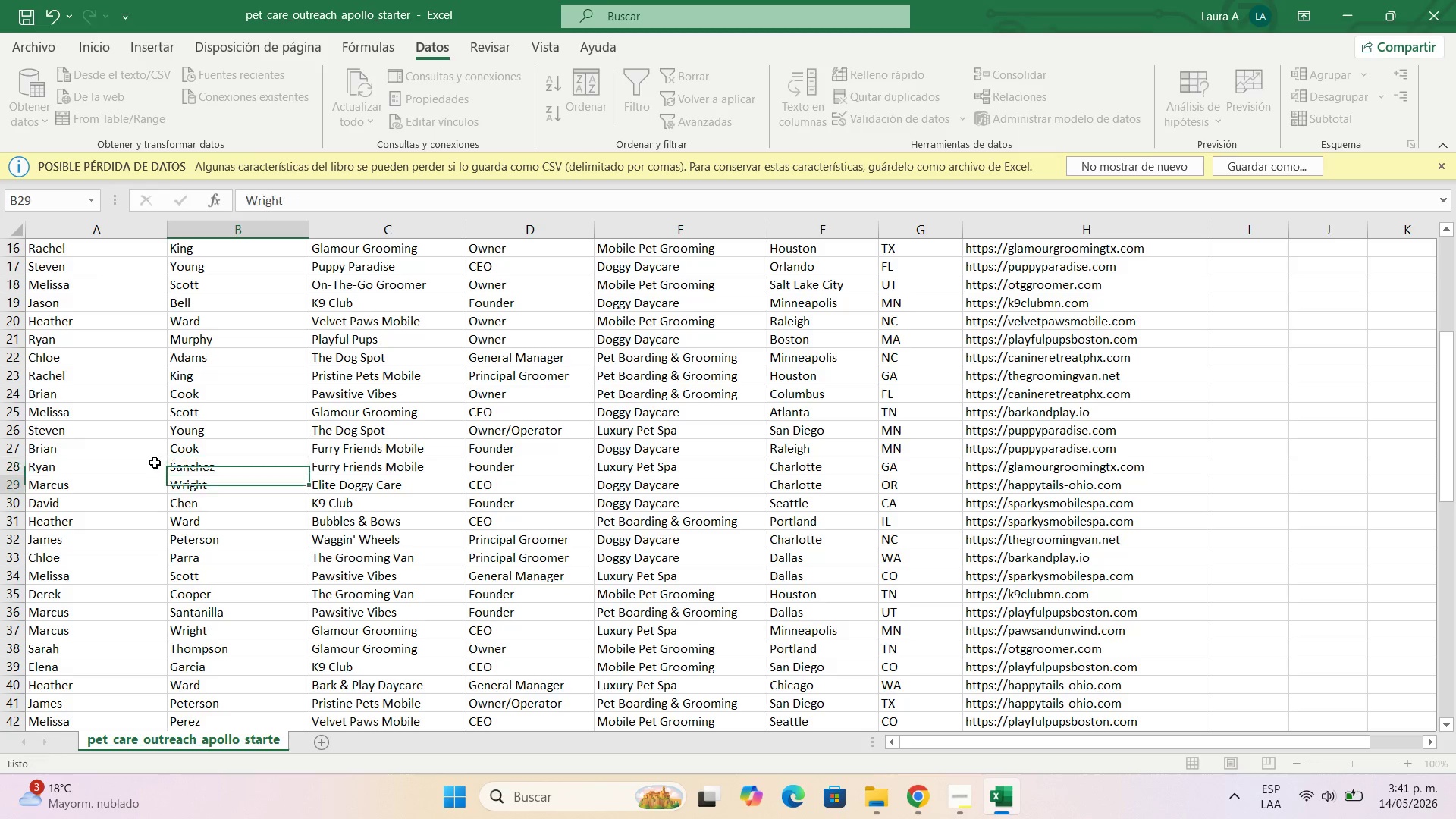 
key(Enter)
 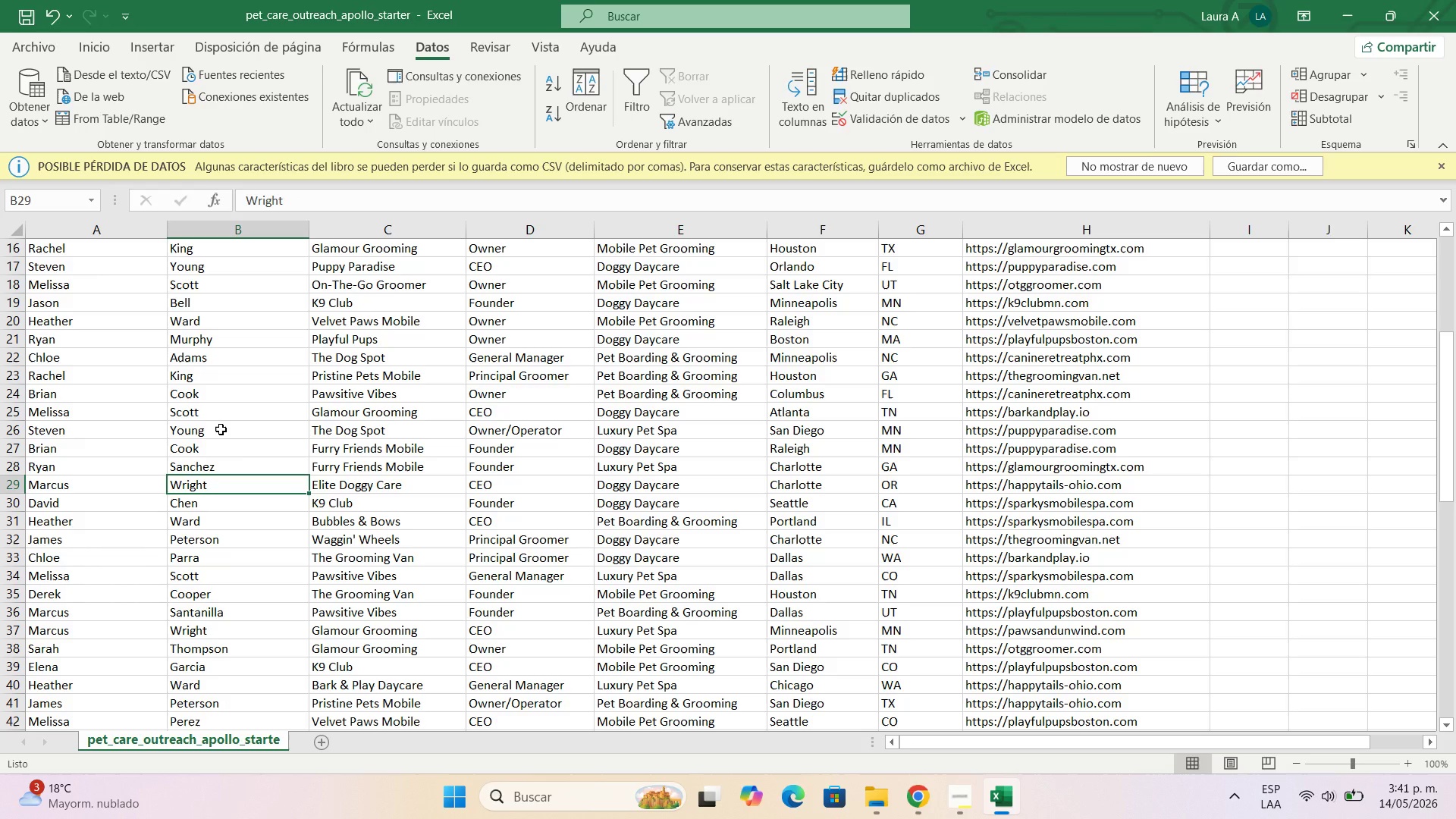 
wait(9.84)
 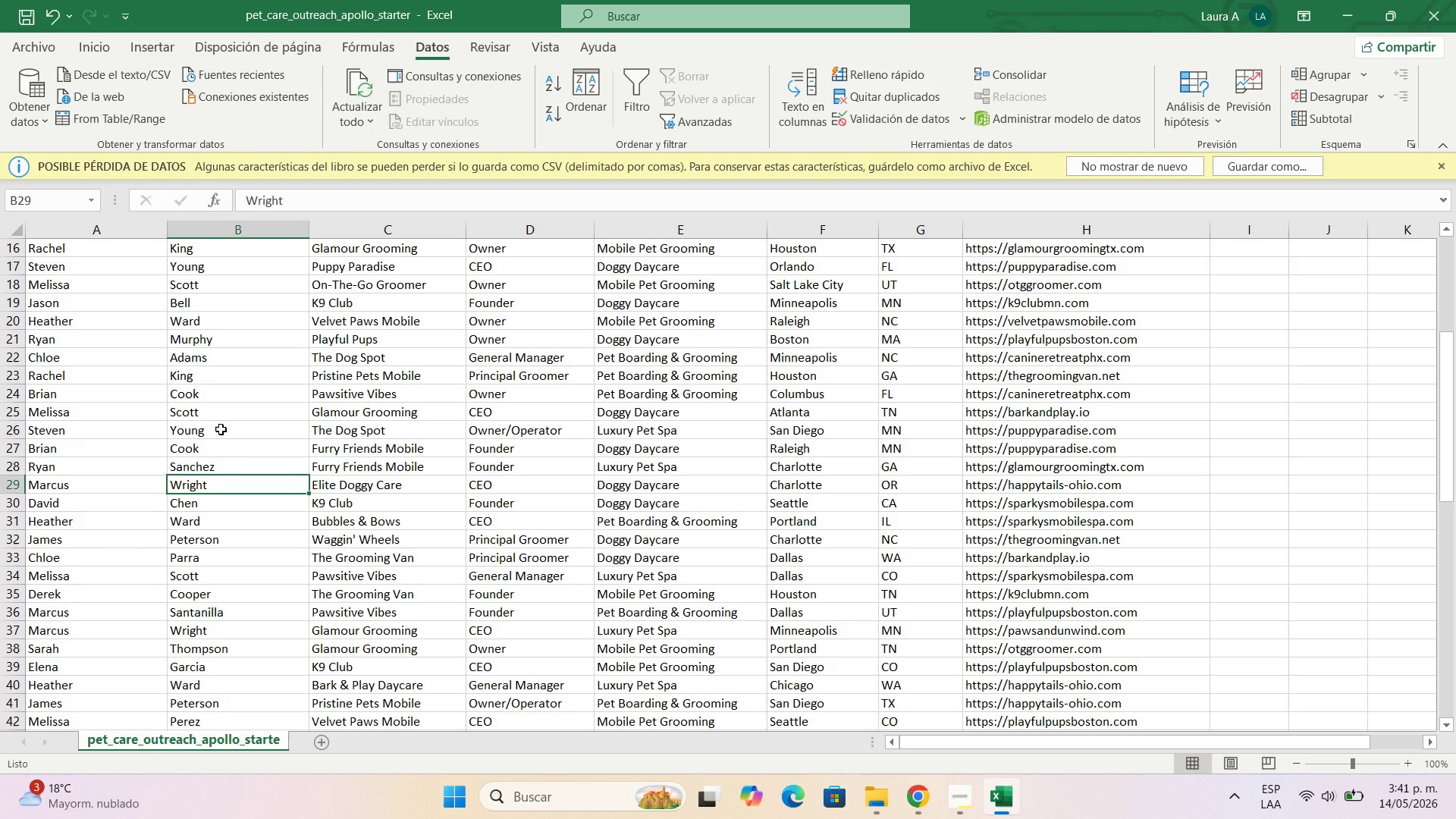 
double_click([224, 576])
 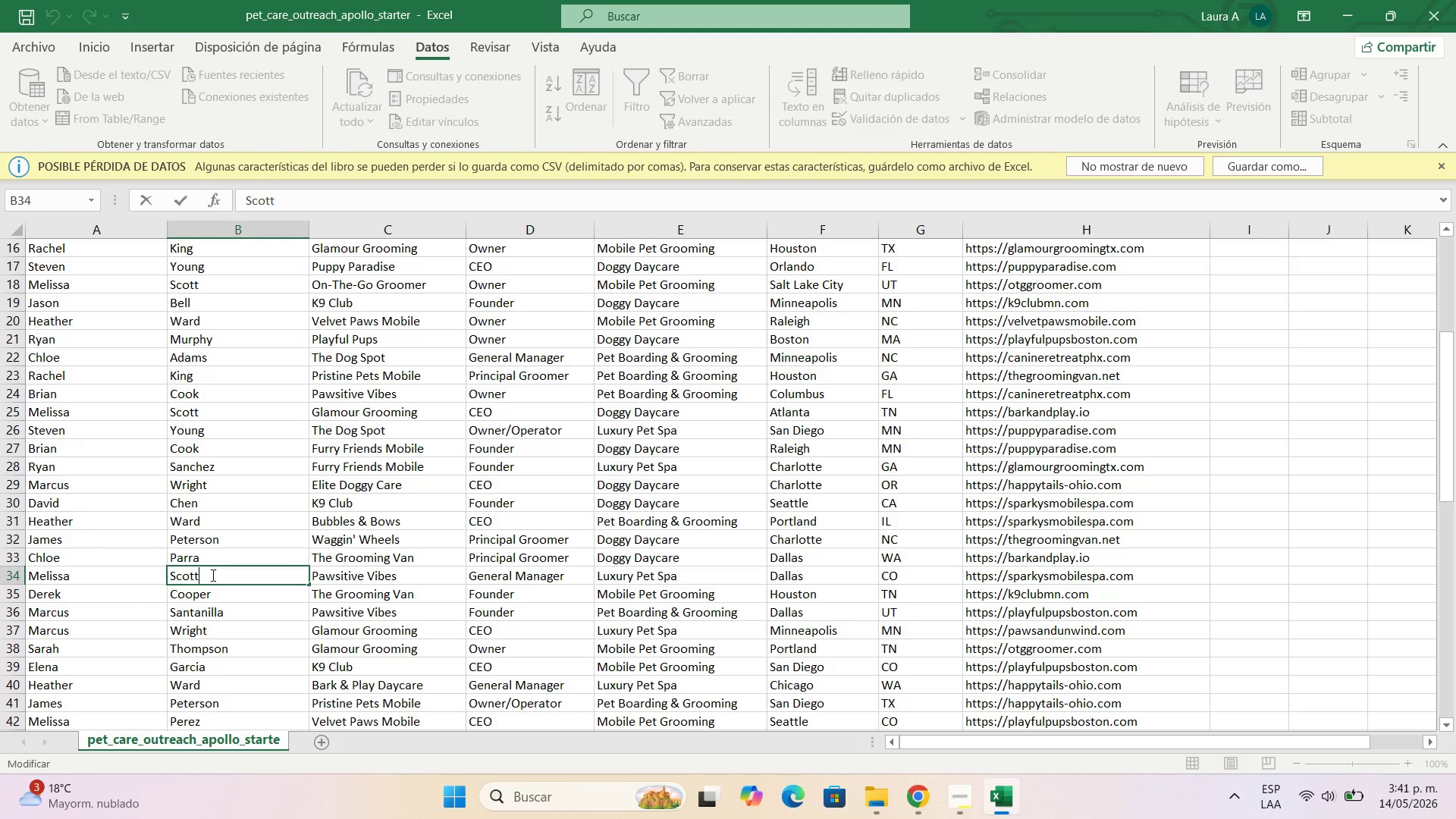 
left_click_drag(start_coordinate=[212, 575], to_coordinate=[153, 580])
 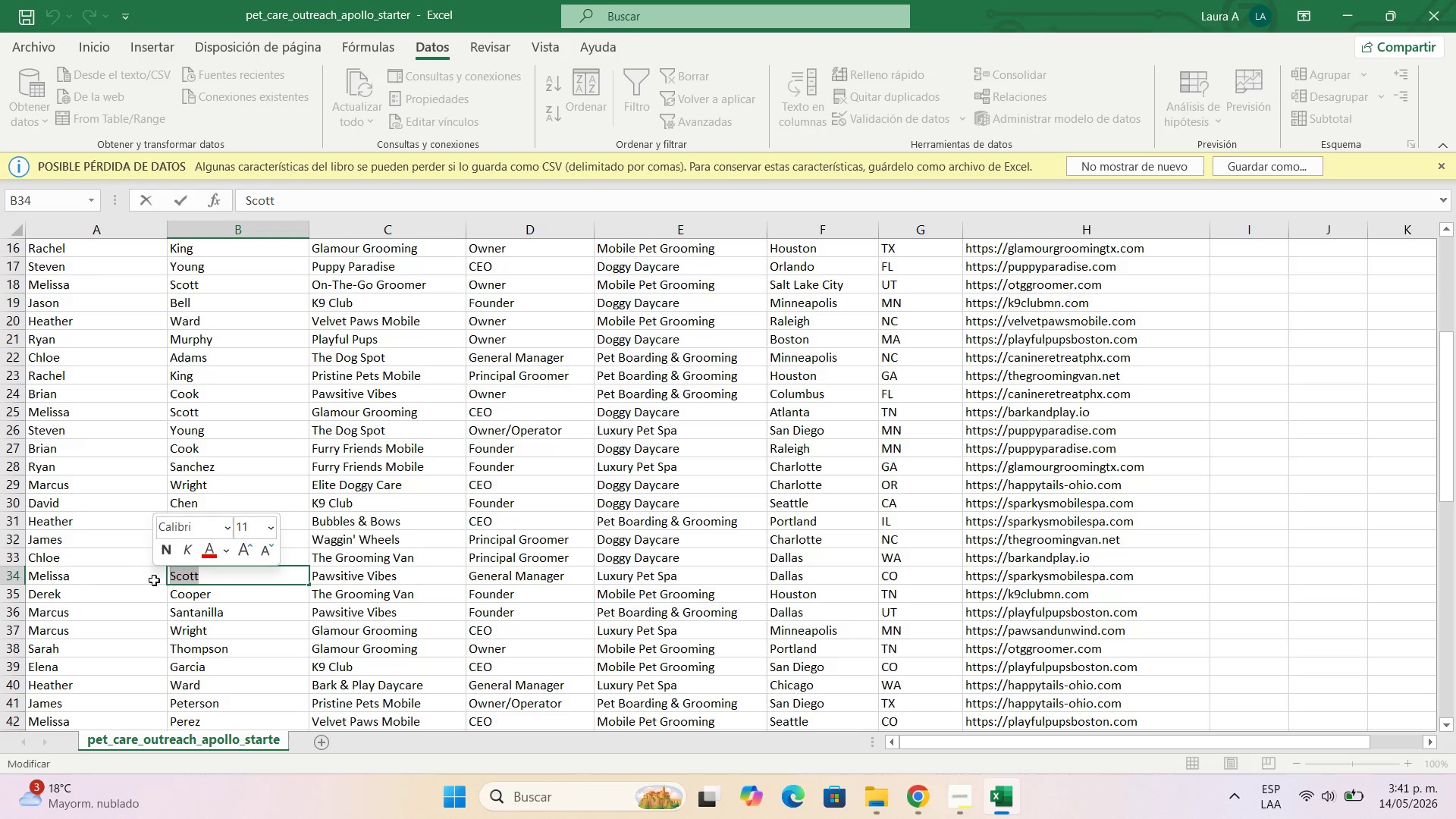 
type(Pe)
key(Backspace)
 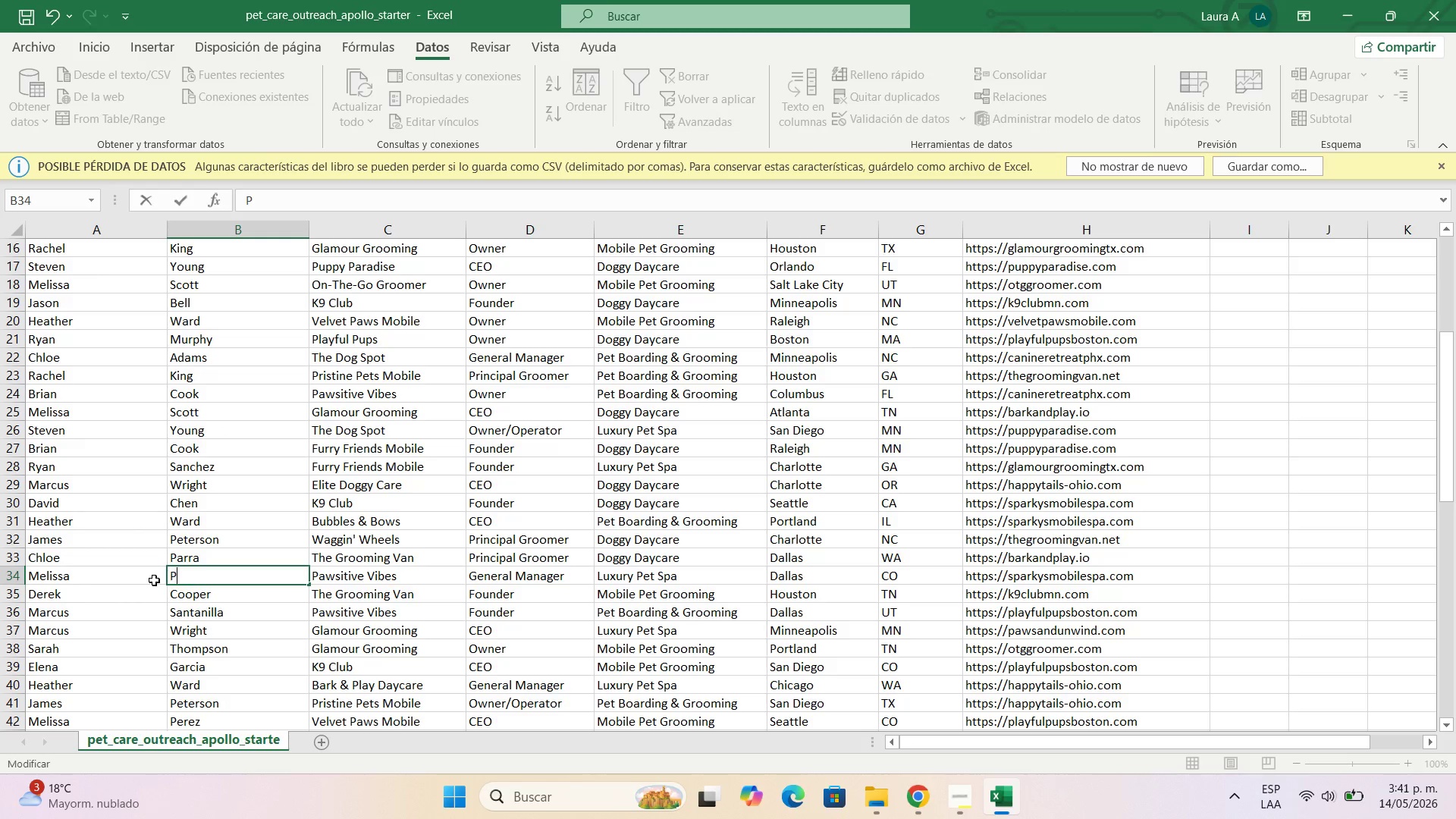 
key(Backspace)
type(Parada)
 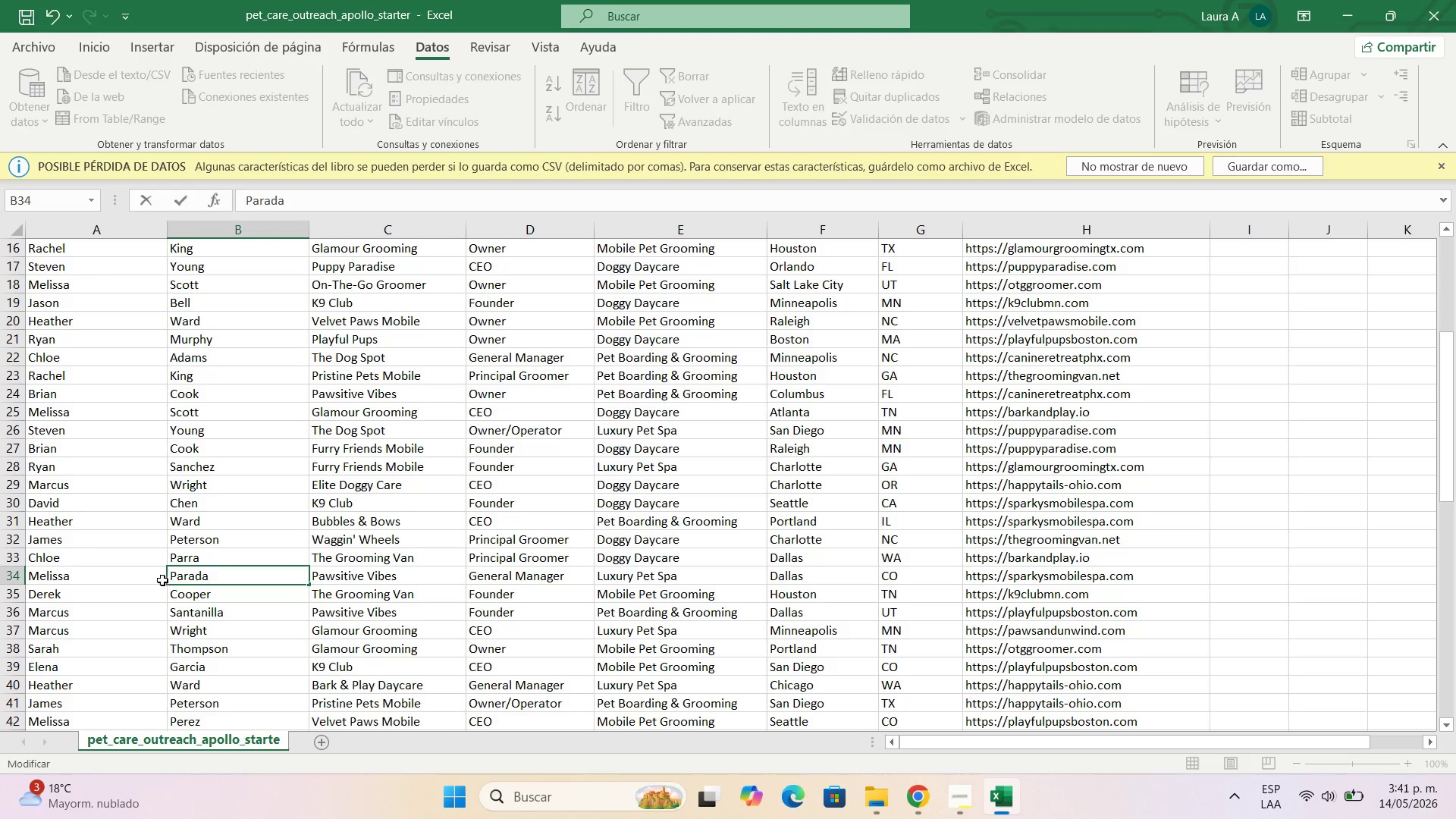 
left_click([268, 582])
 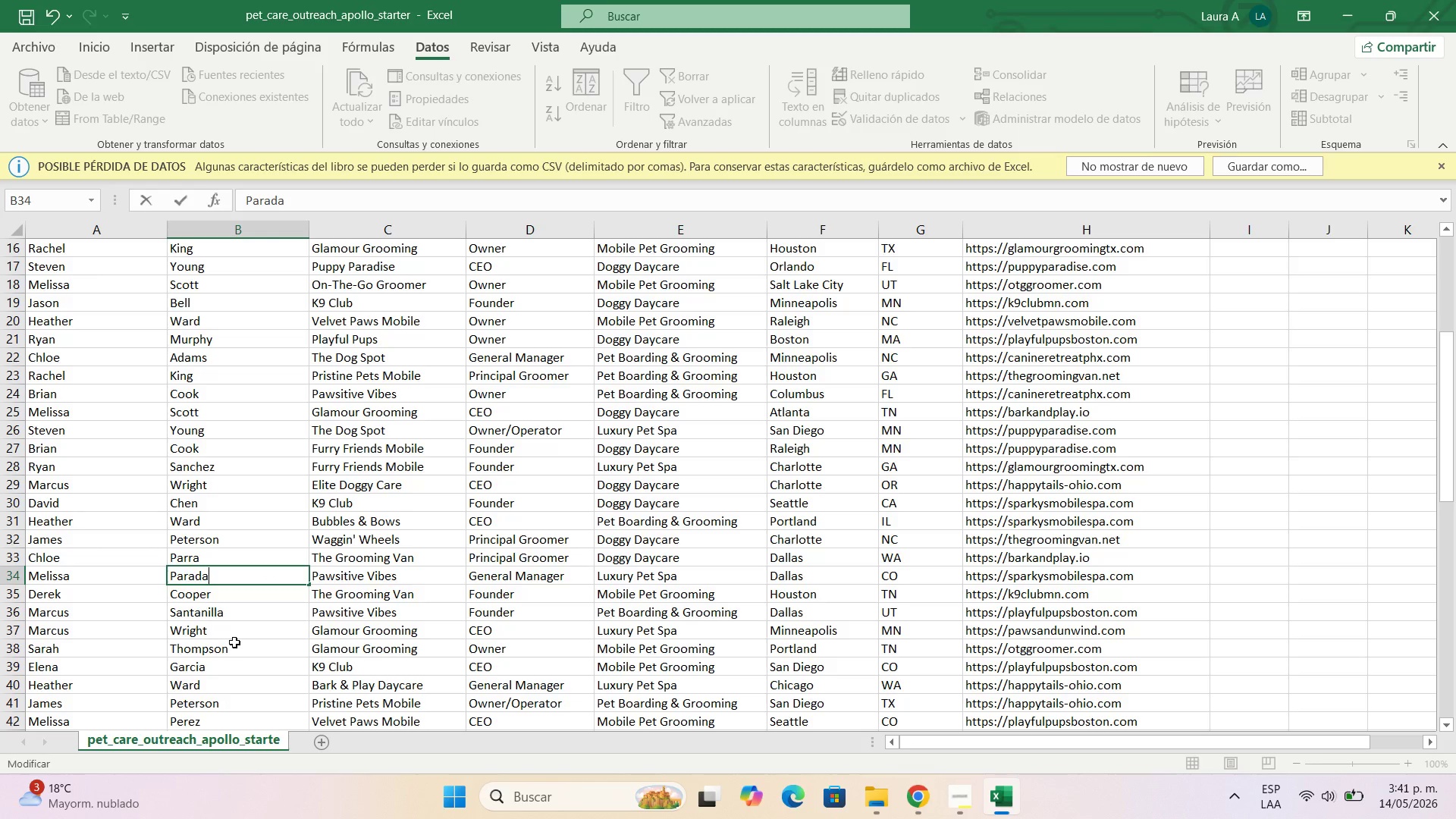 
left_click([234, 642])
 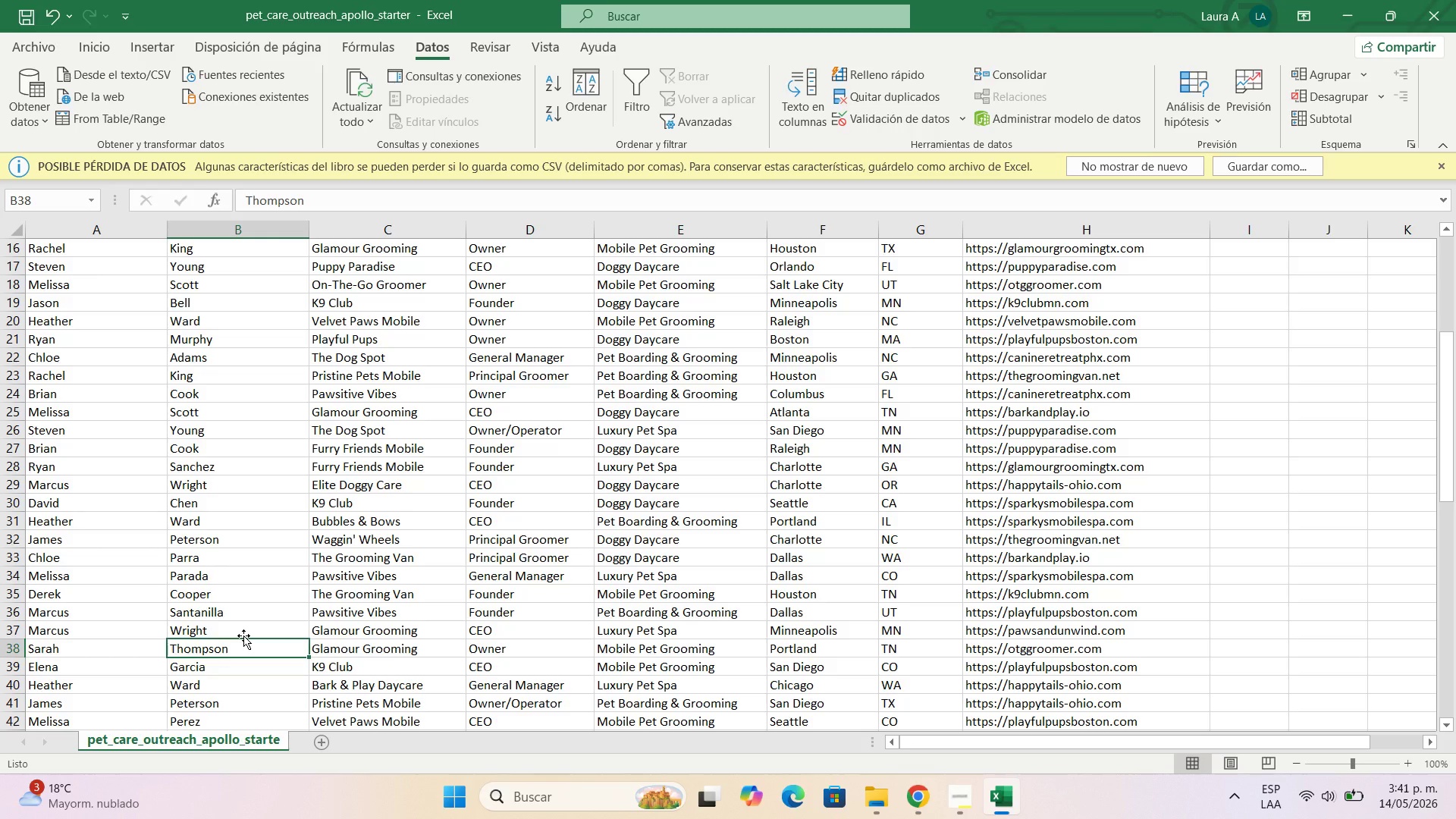 
scroll: coordinate [243, 635], scroll_direction: up, amount: 4.0
 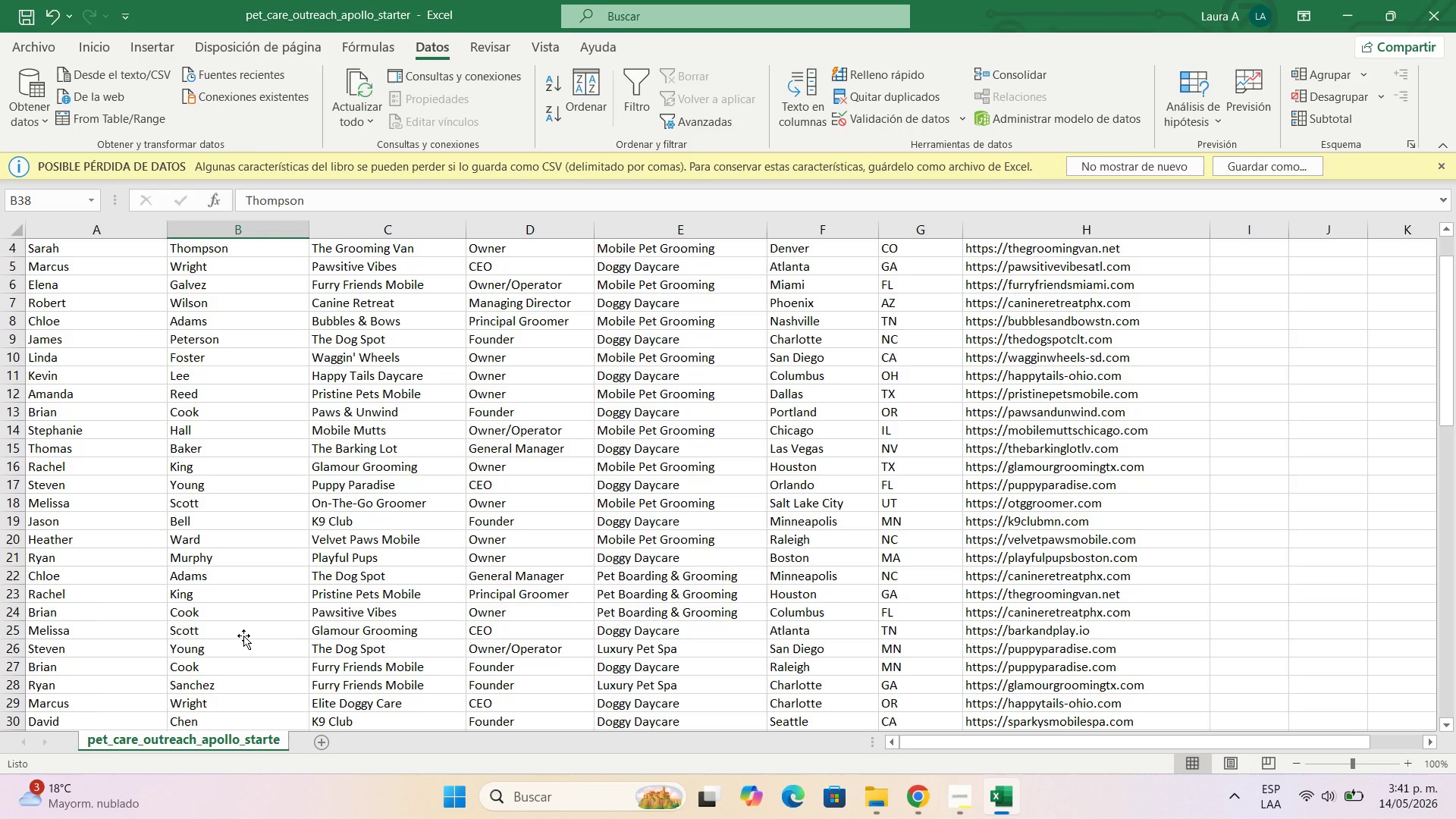 
scroll: coordinate [238, 592], scroll_direction: down, amount: 5.0
 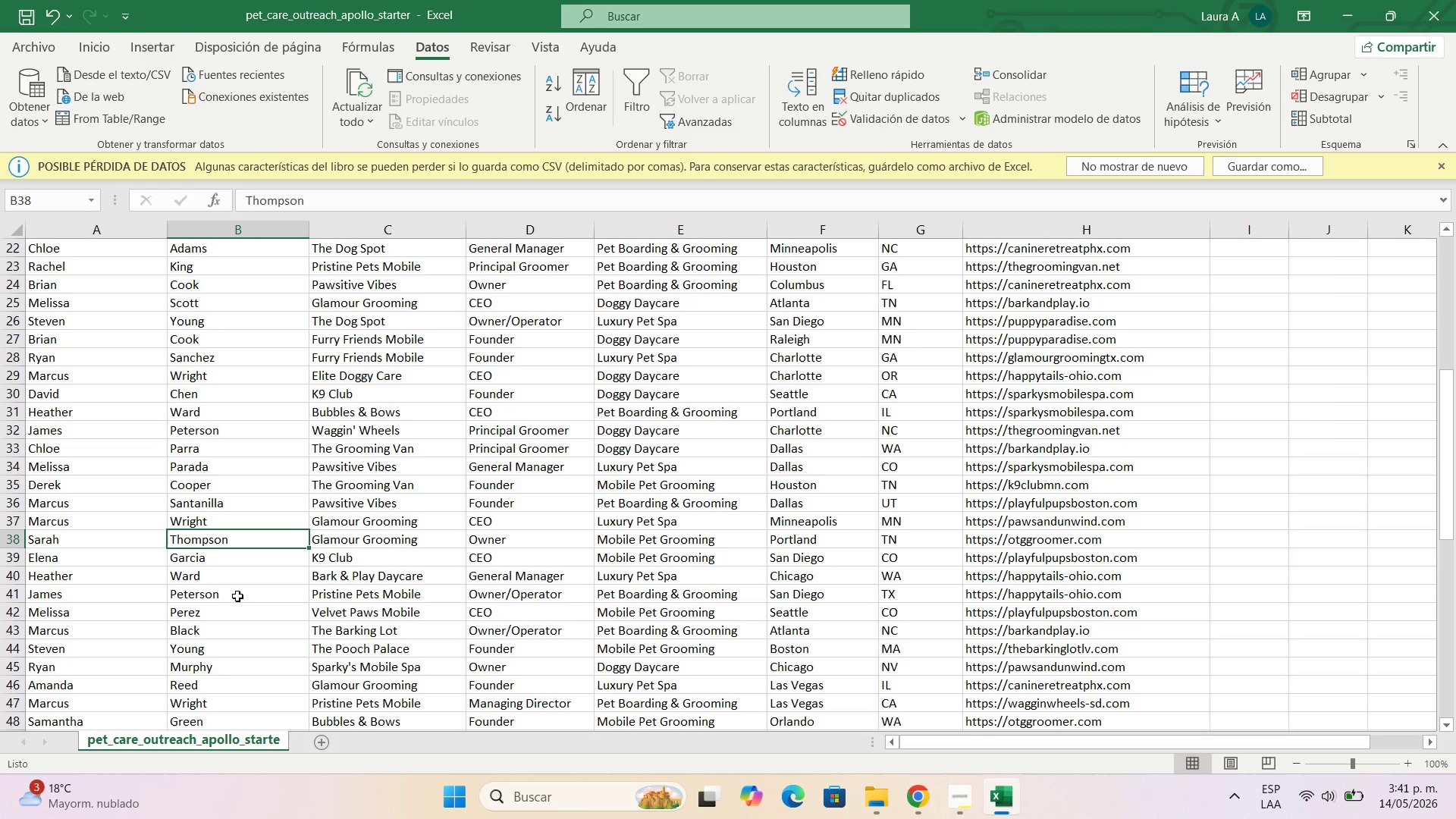 
scroll: coordinate [237, 596], scroll_direction: up, amount: 3.0
 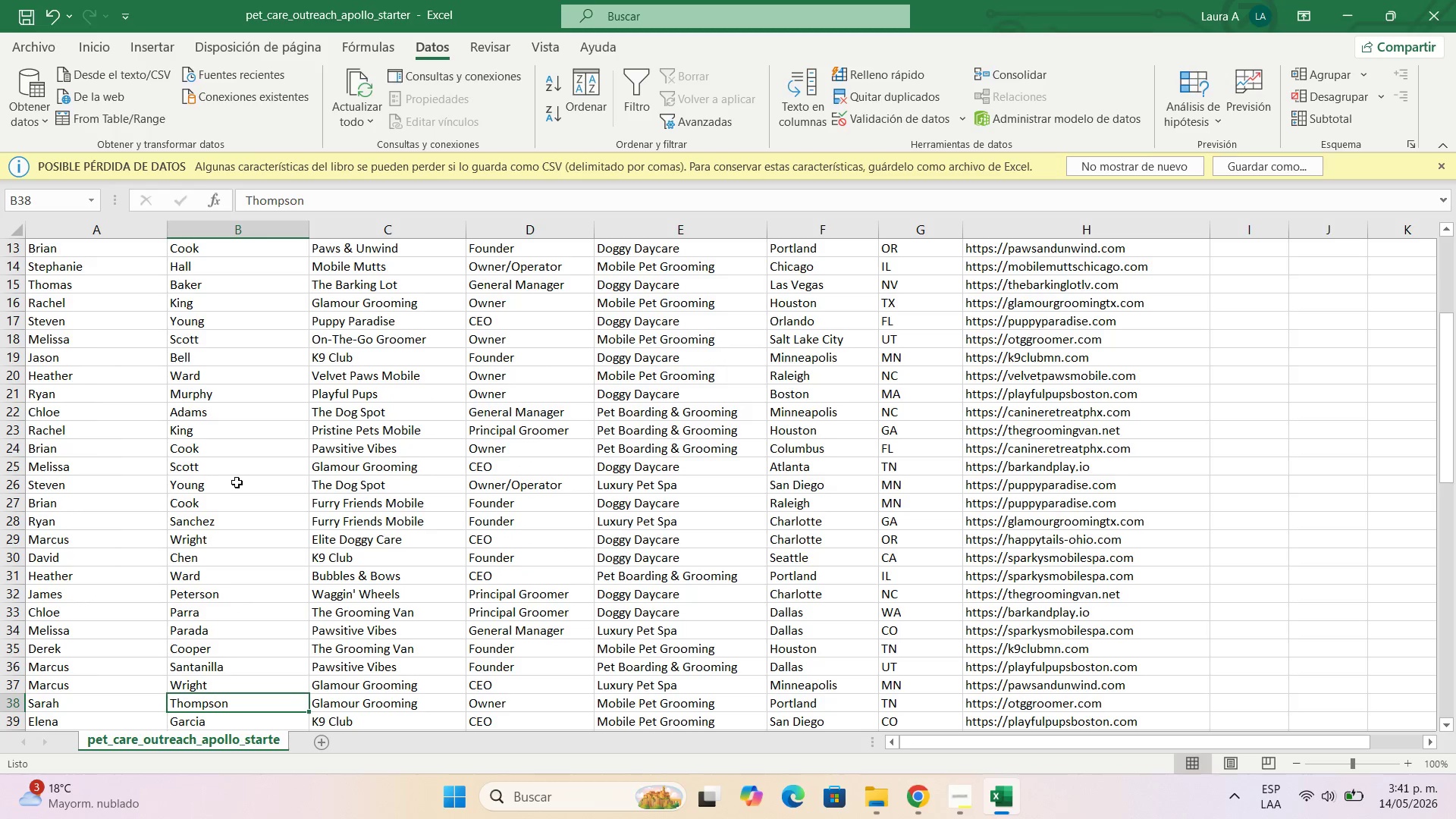 
double_click([236, 484])
 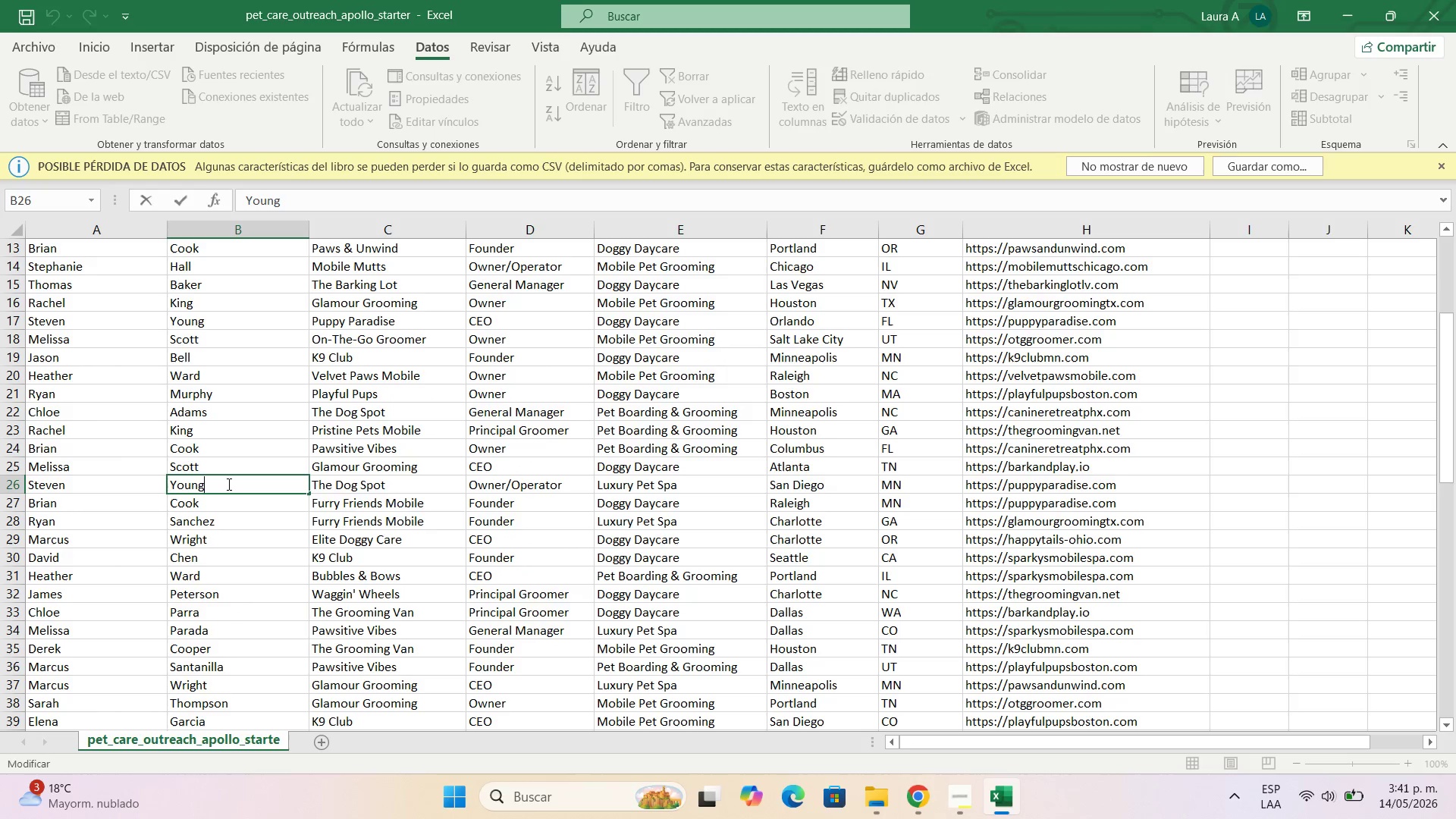 
left_click_drag(start_coordinate=[228, 484], to_coordinate=[154, 494])
 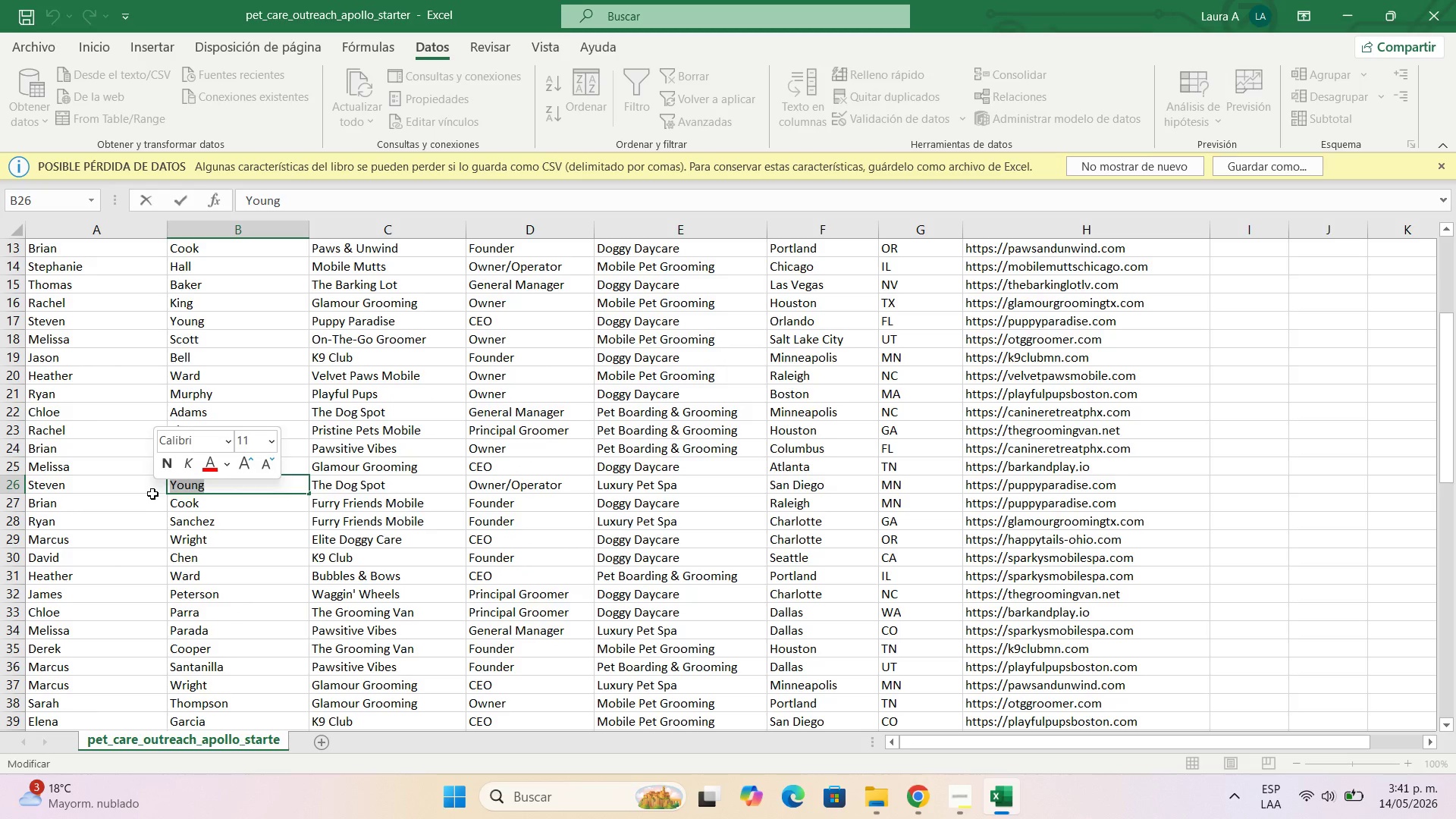 
key(Backspace)
type(Cortes)
 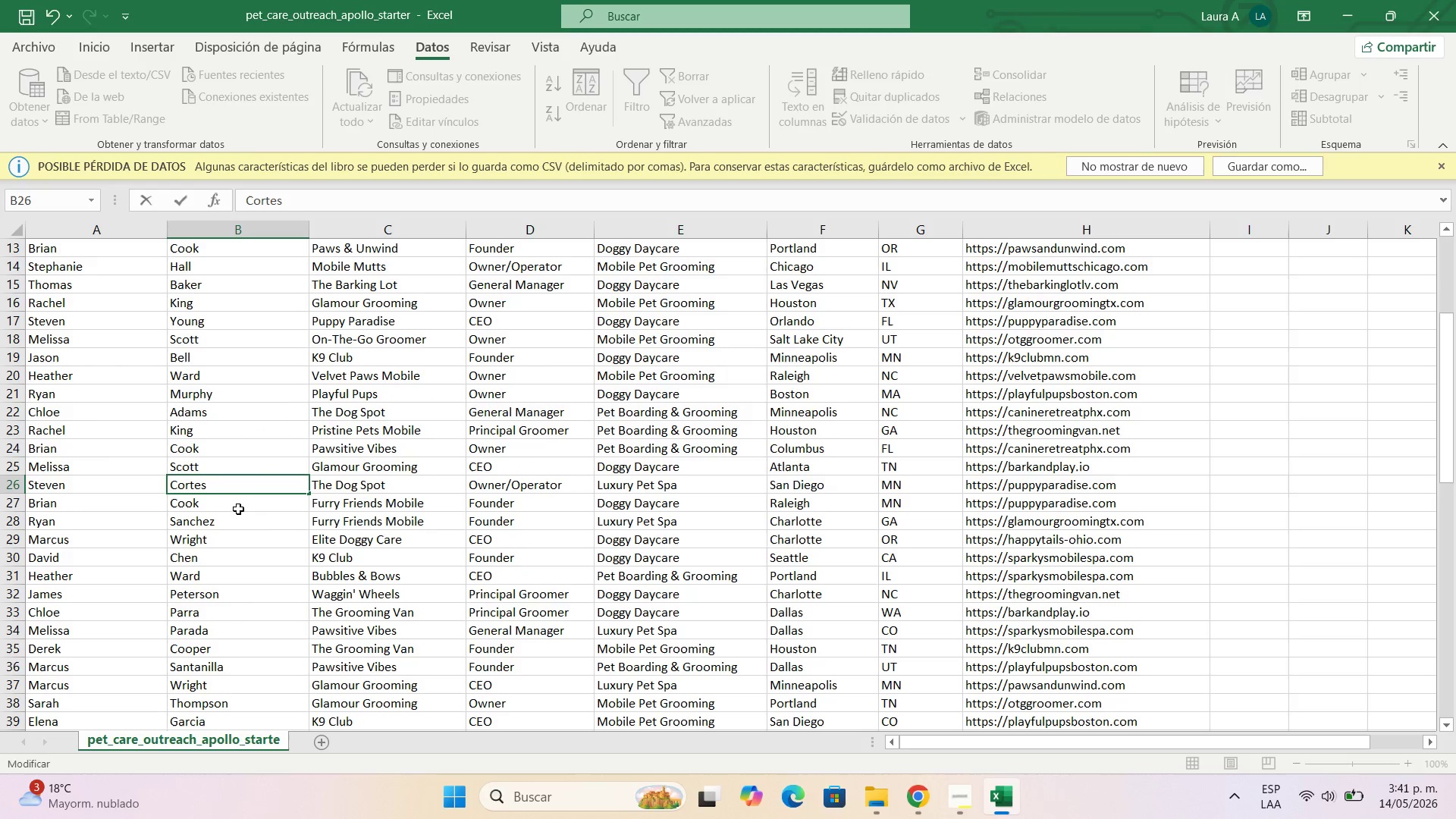 
left_click([275, 532])
 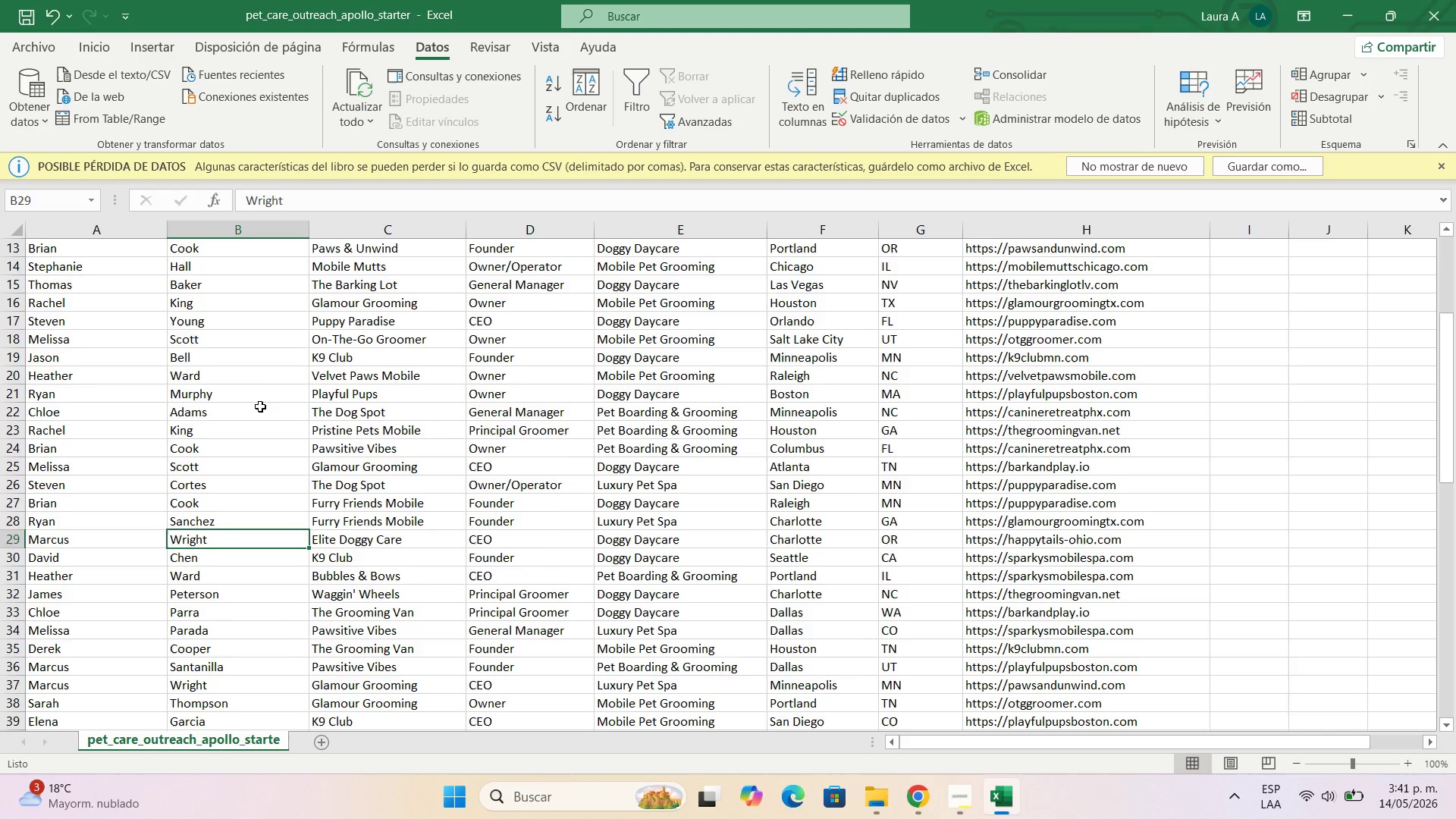 
scroll: coordinate [260, 406], scroll_direction: up, amount: 3.0
 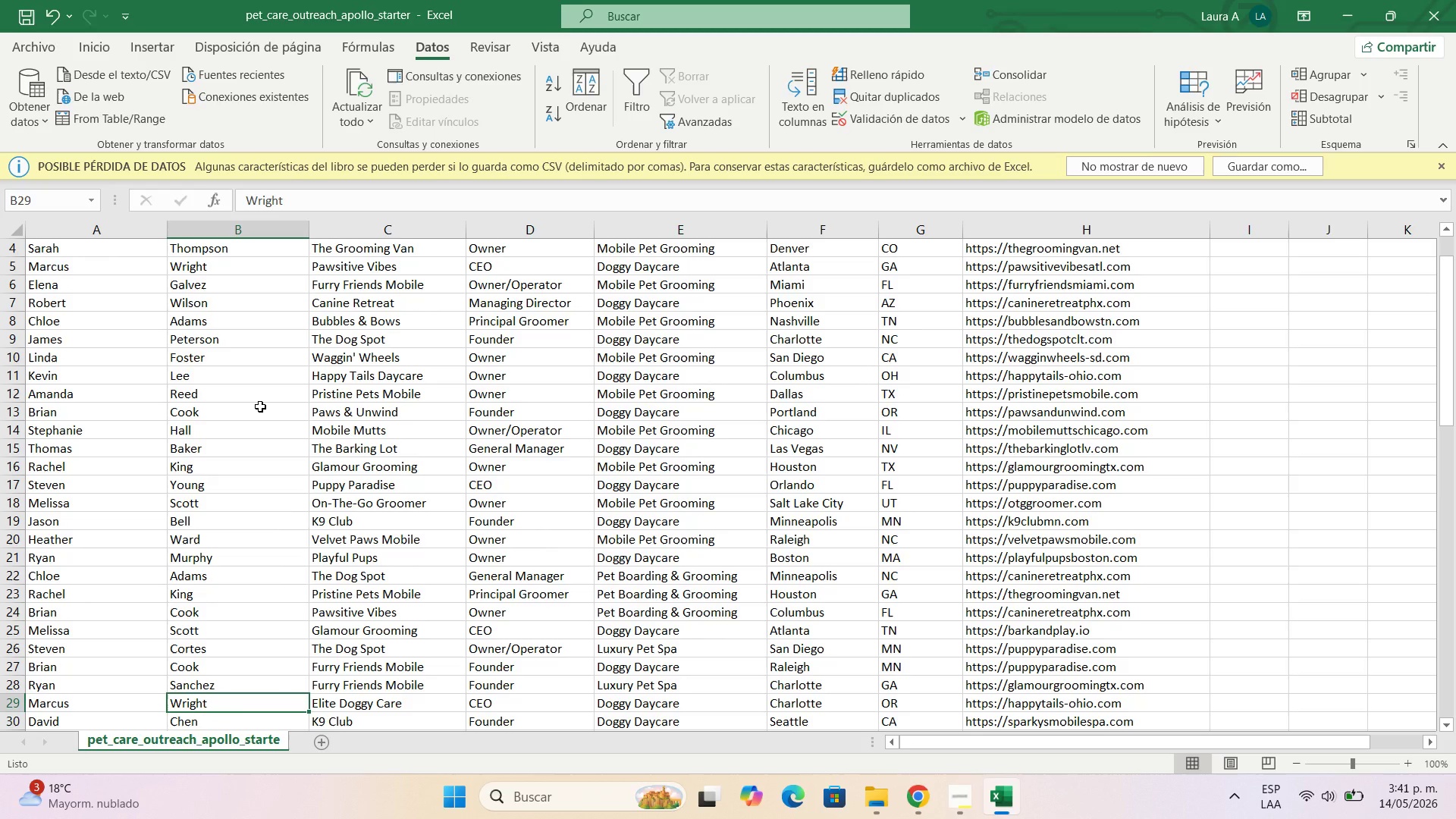 
scroll: coordinate [260, 406], scroll_direction: down, amount: 4.0
 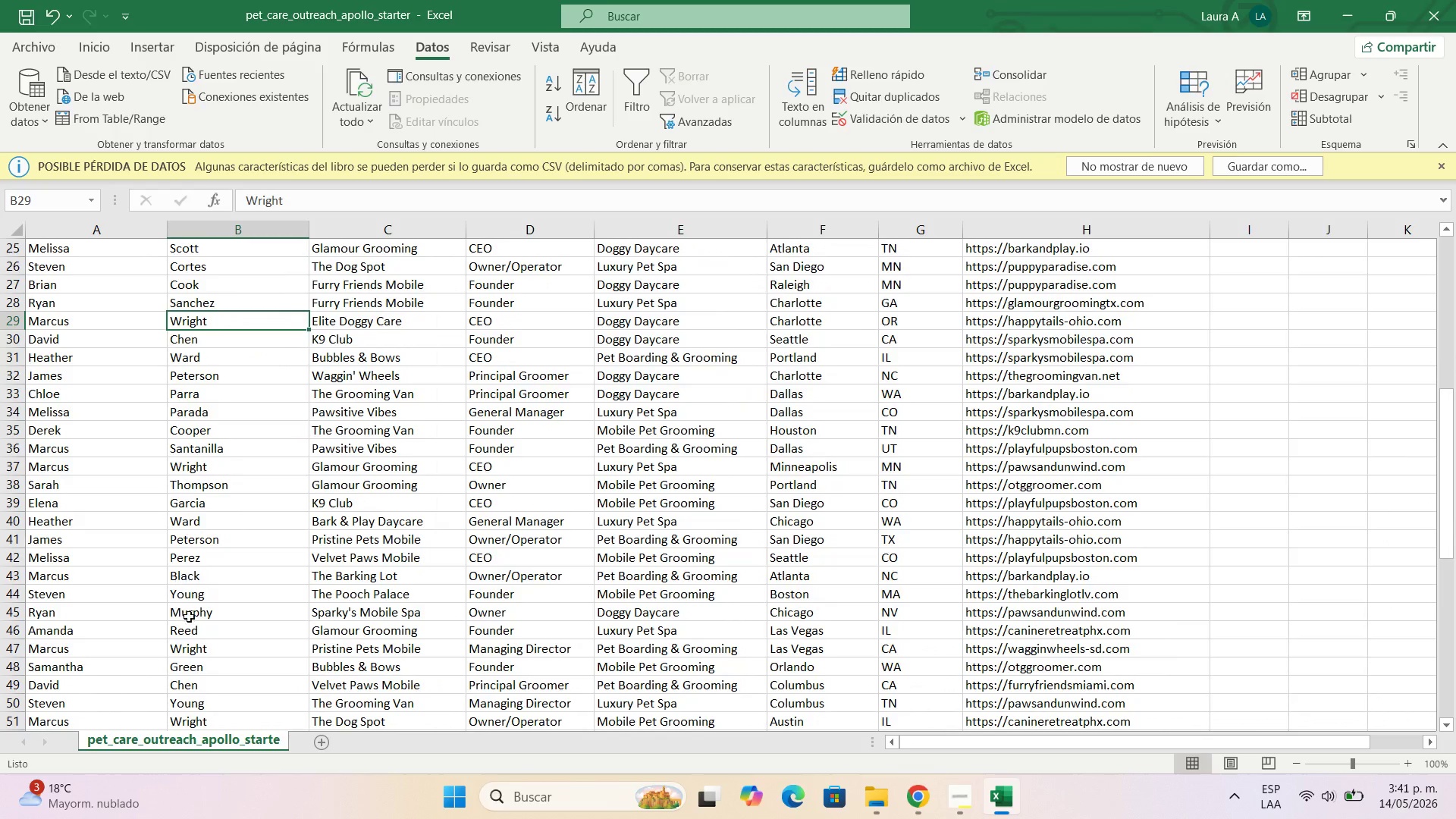 
double_click([211, 610])
 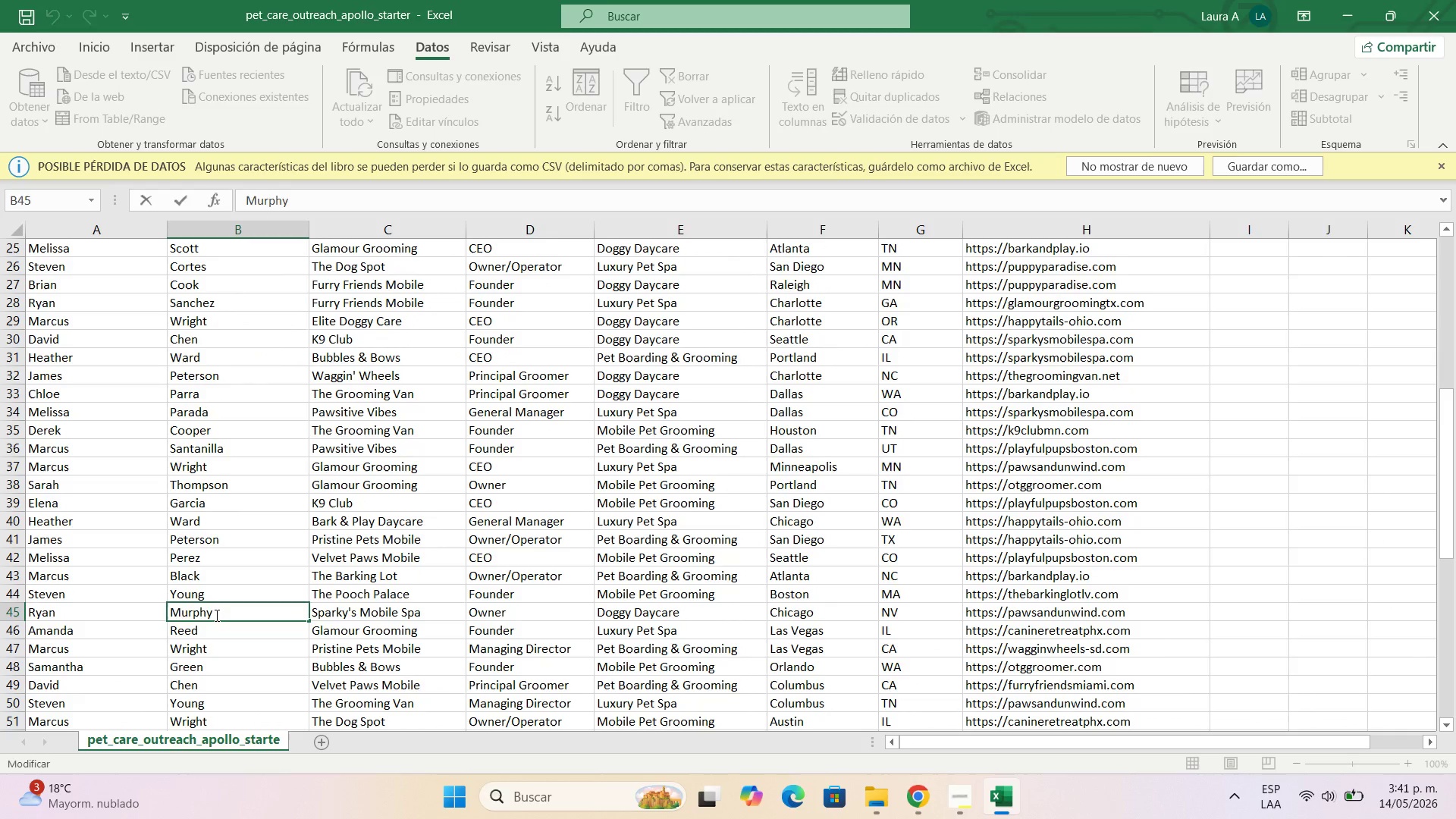 
left_click_drag(start_coordinate=[220, 612], to_coordinate=[139, 617])
 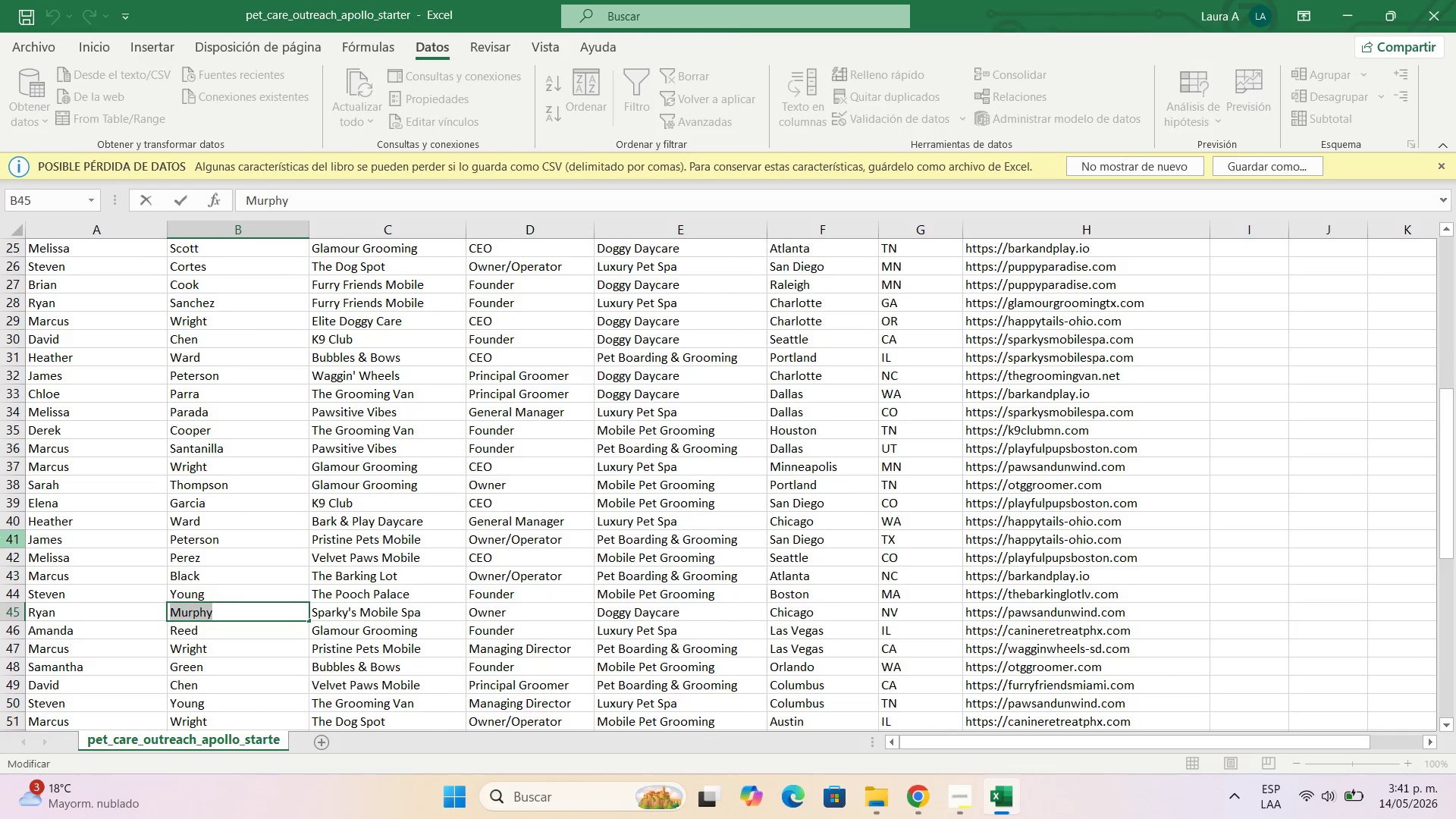 
type(Castro)
 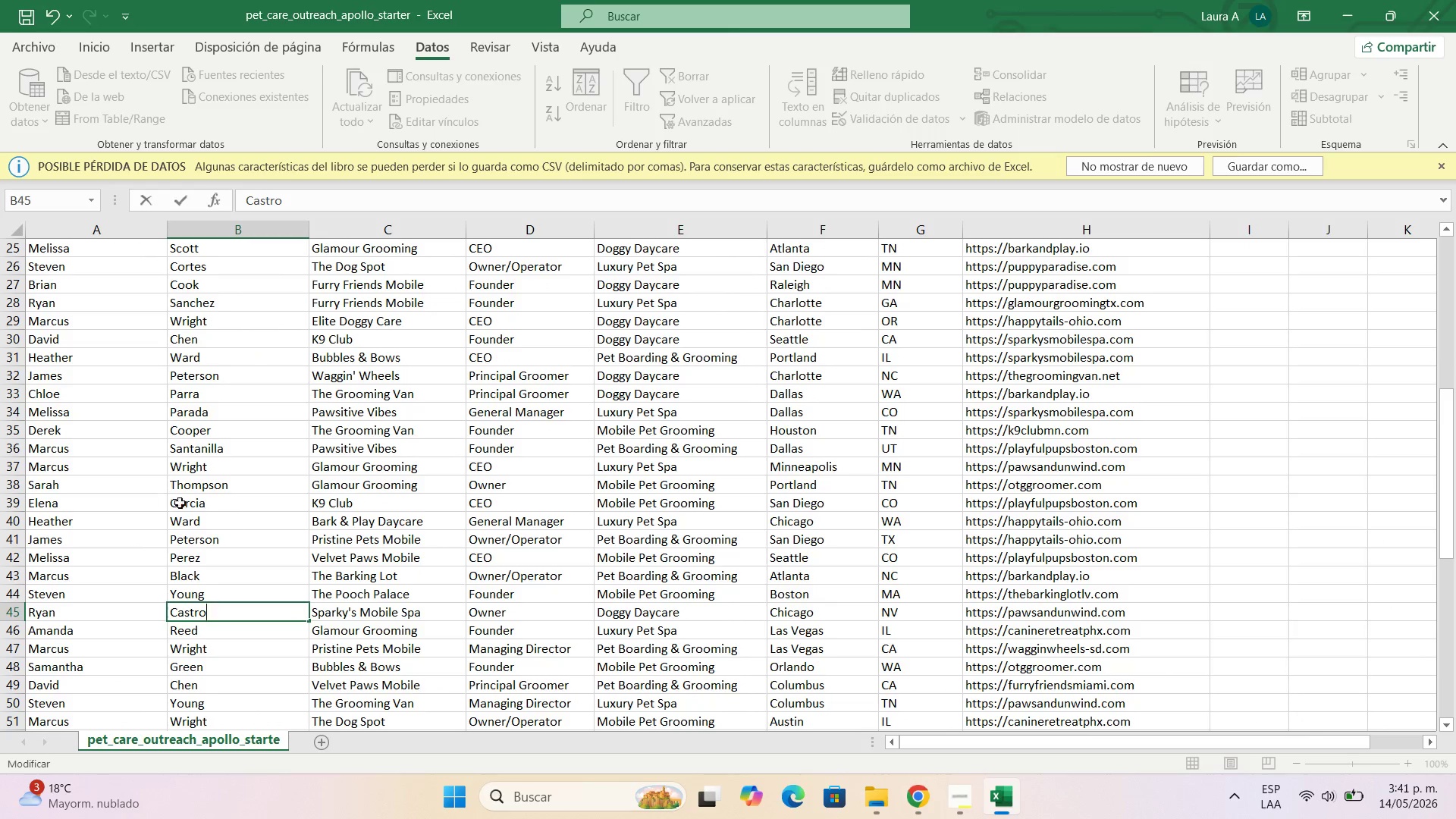 
left_click([268, 537])
 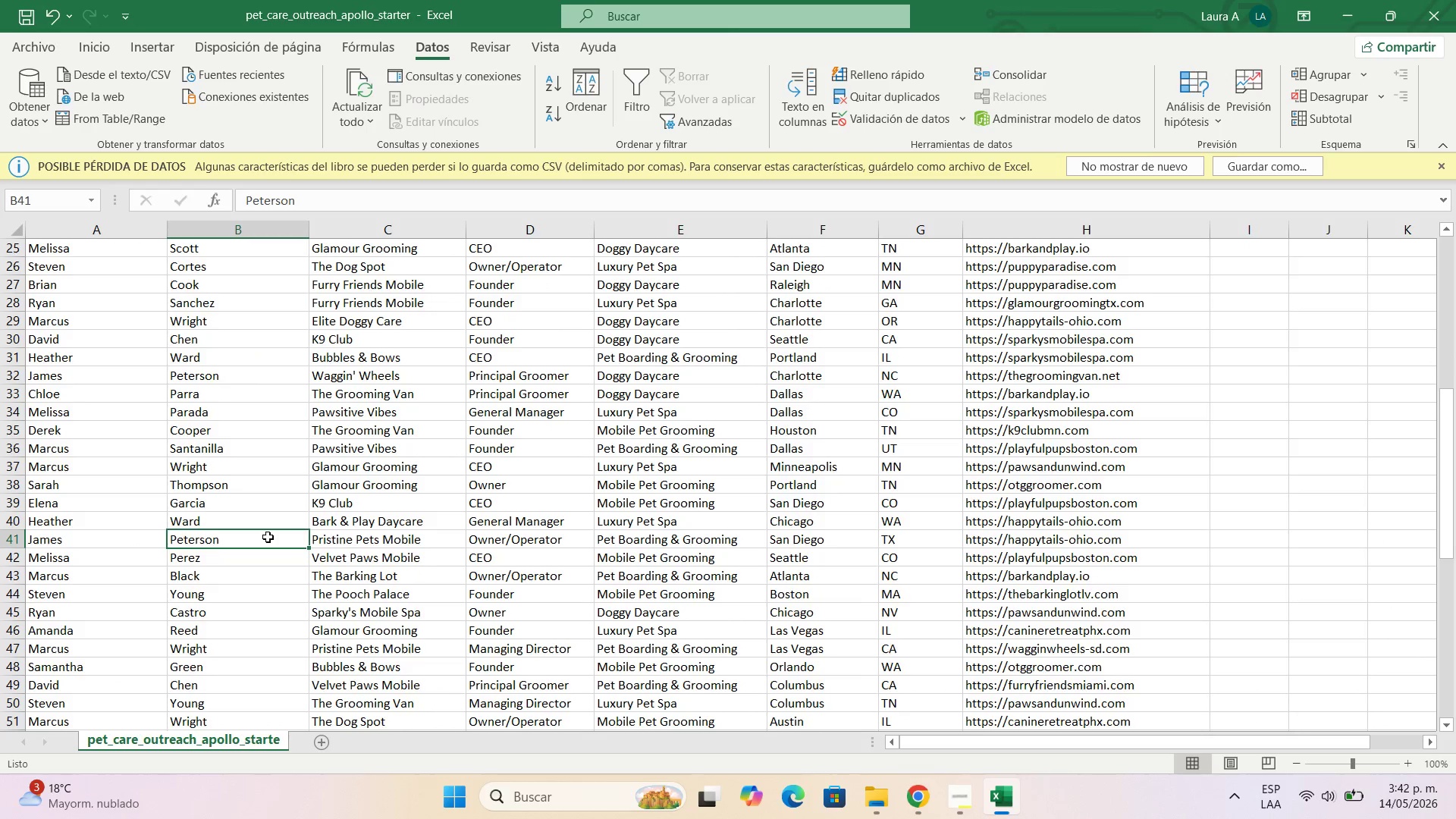 
scroll: coordinate [268, 537], scroll_direction: up, amount: 7.0
 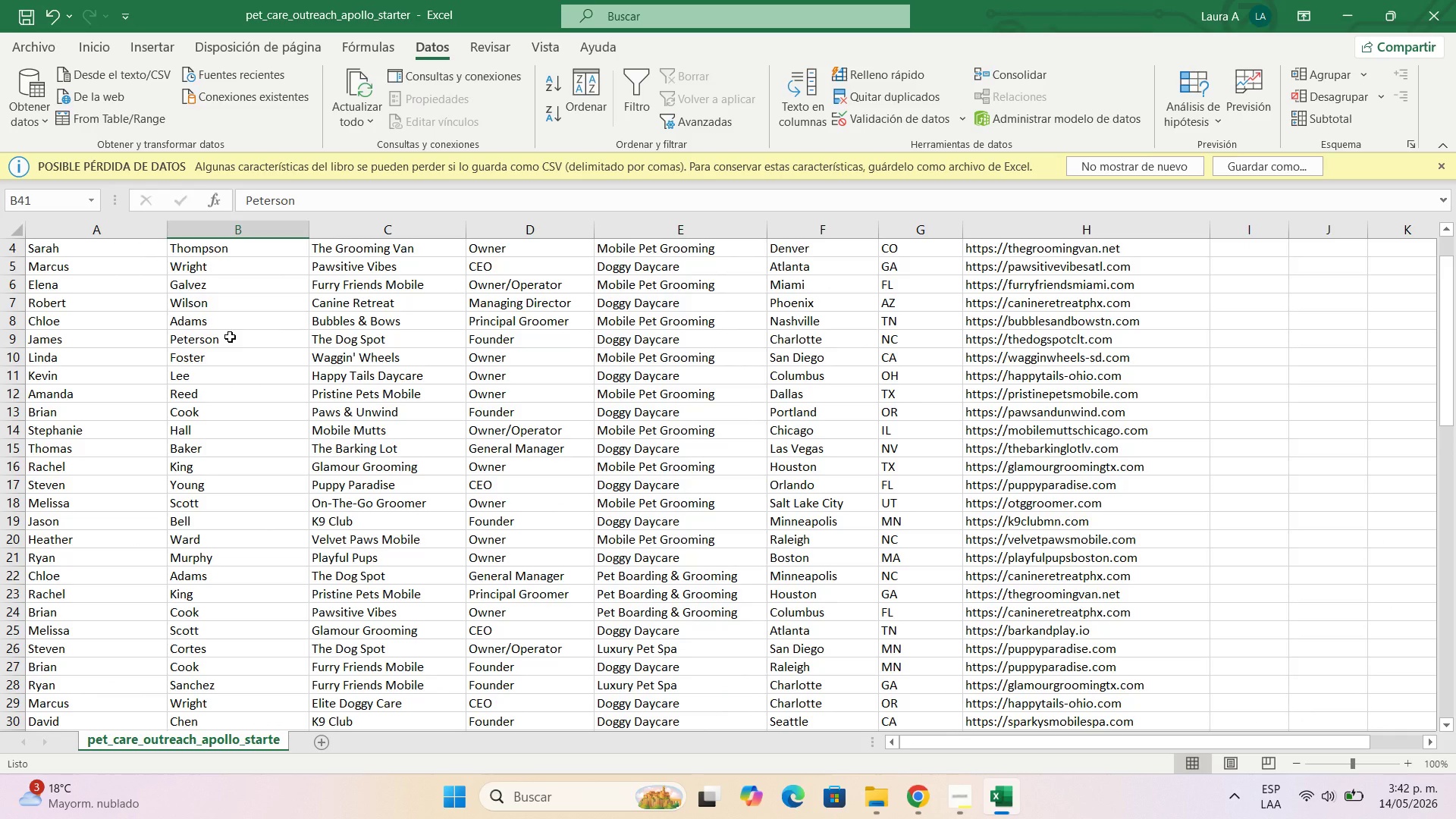 
scroll: coordinate [230, 337], scroll_direction: down, amount: 5.0
 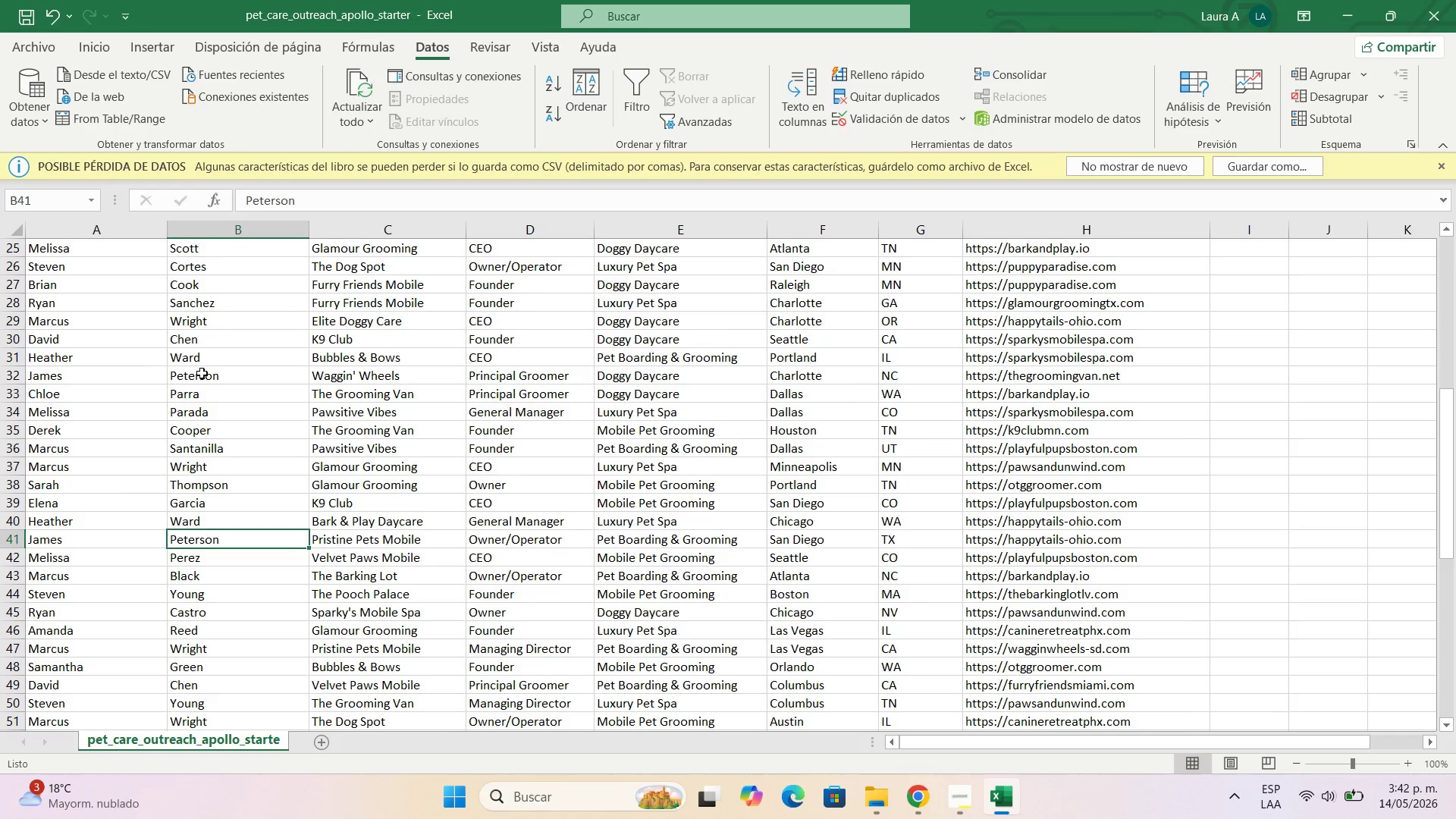 
double_click([202, 373])
 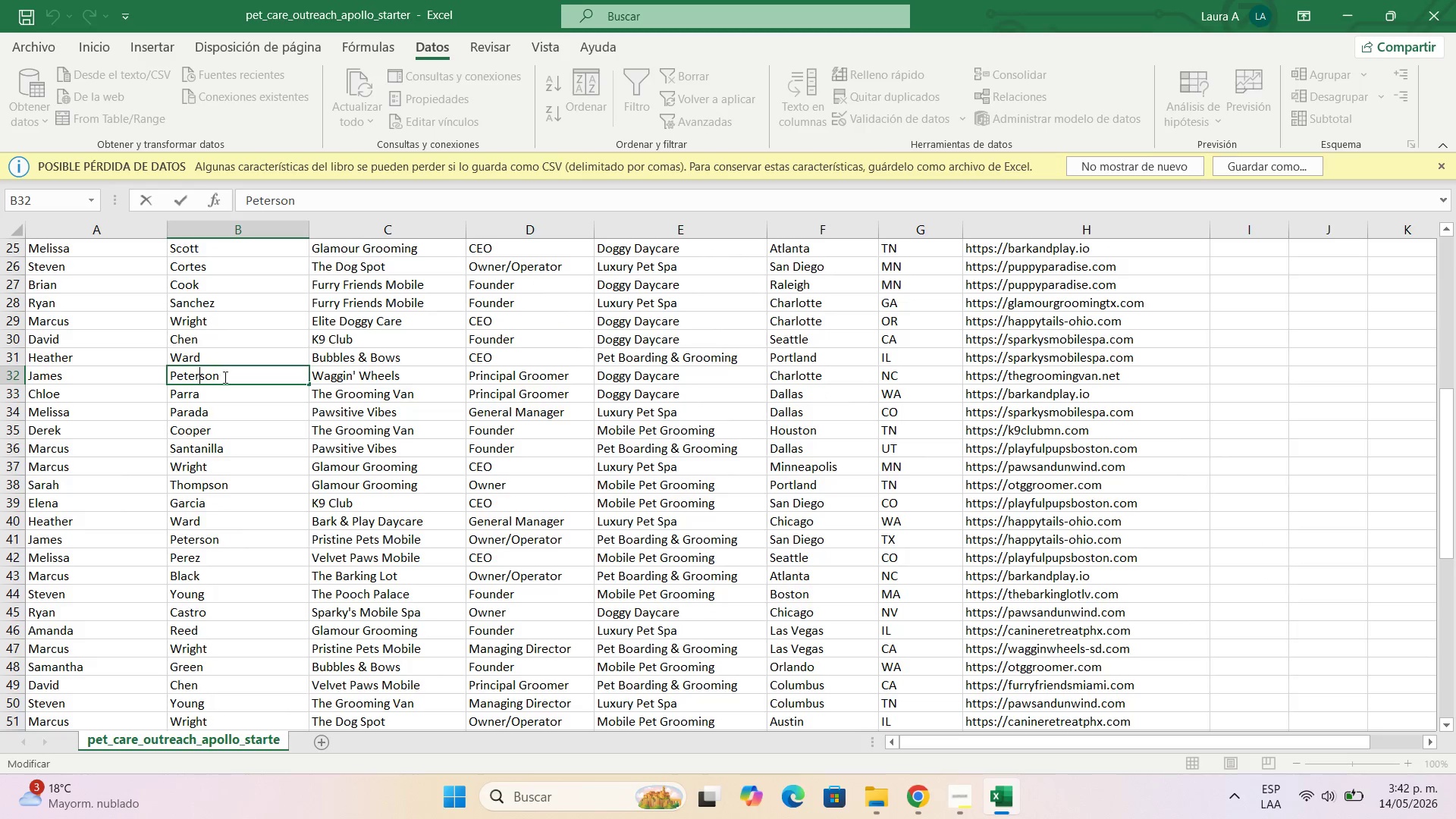 
left_click_drag(start_coordinate=[224, 377], to_coordinate=[130, 381])
 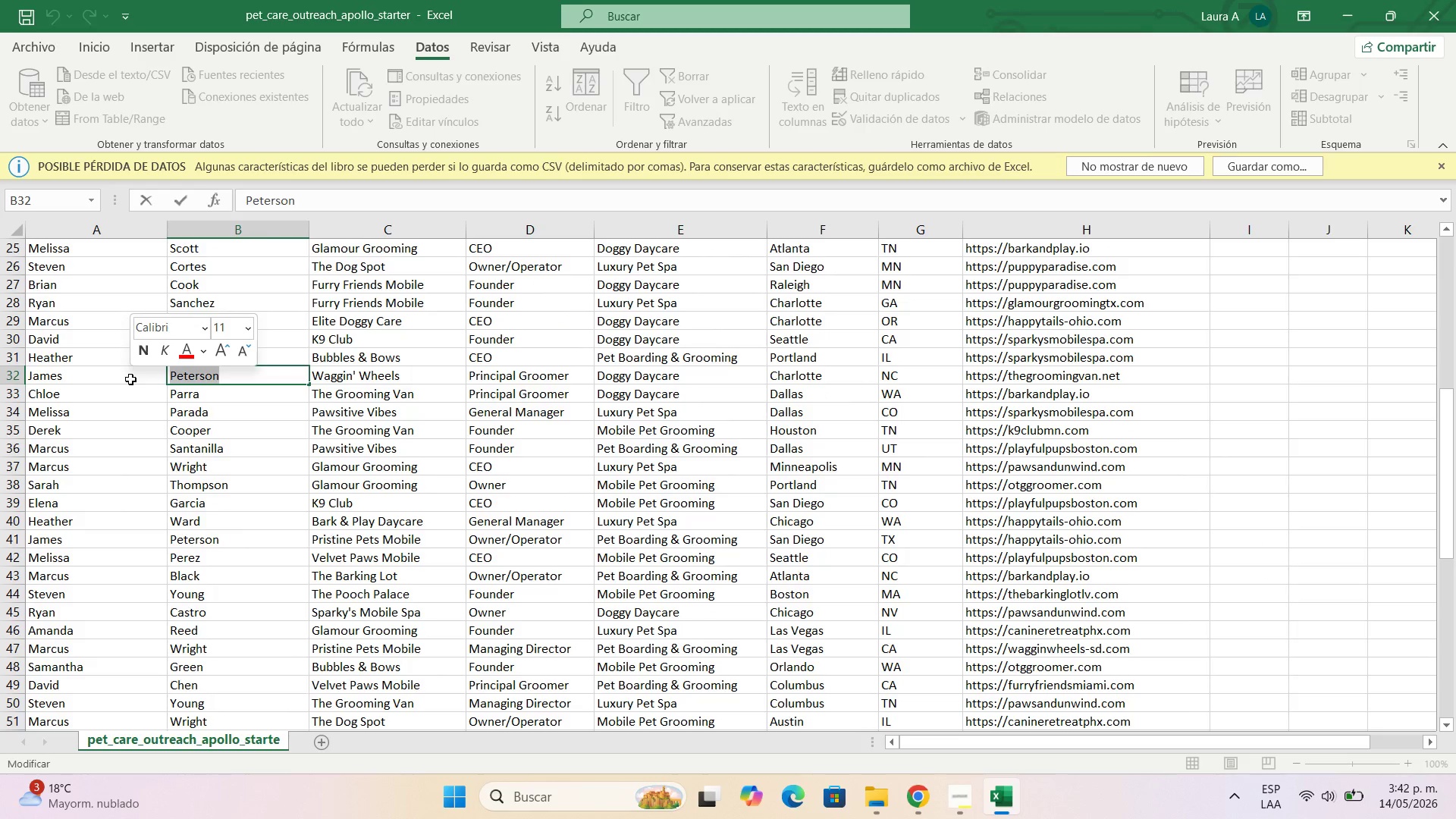 
key(Backspace)
 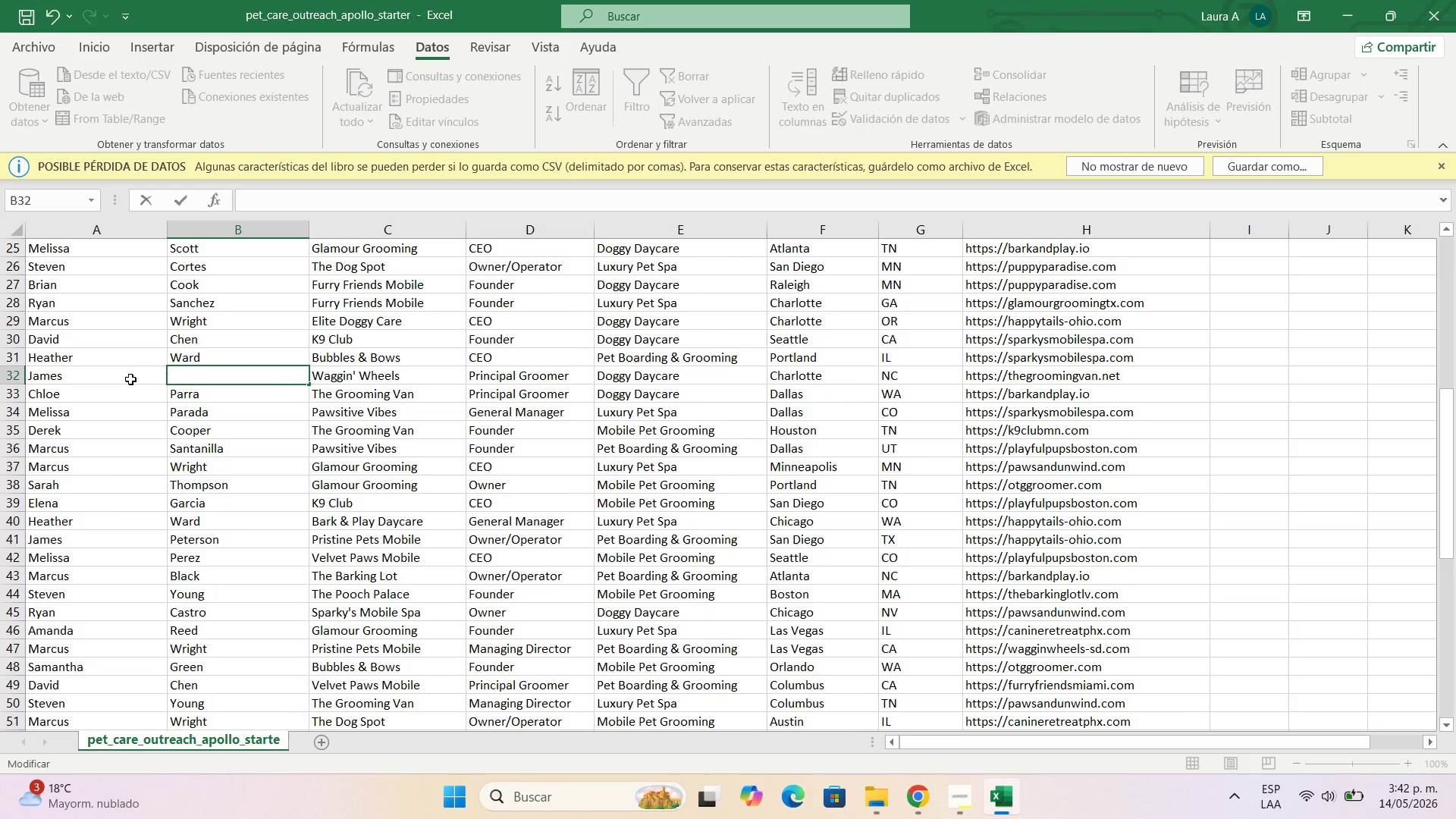 
type(Pc)
key(Backspace)
type(achon)
 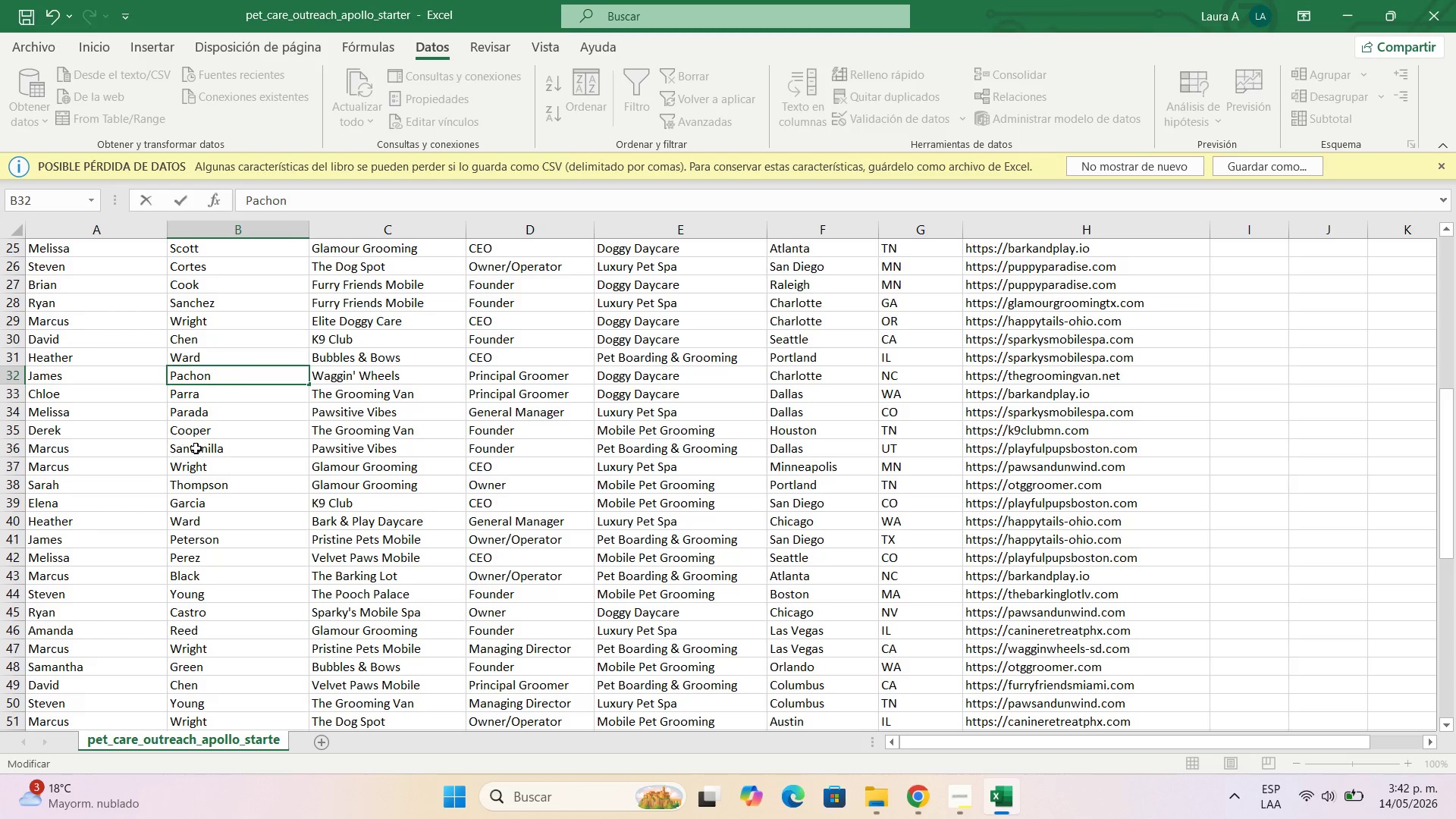 
left_click([209, 447])
 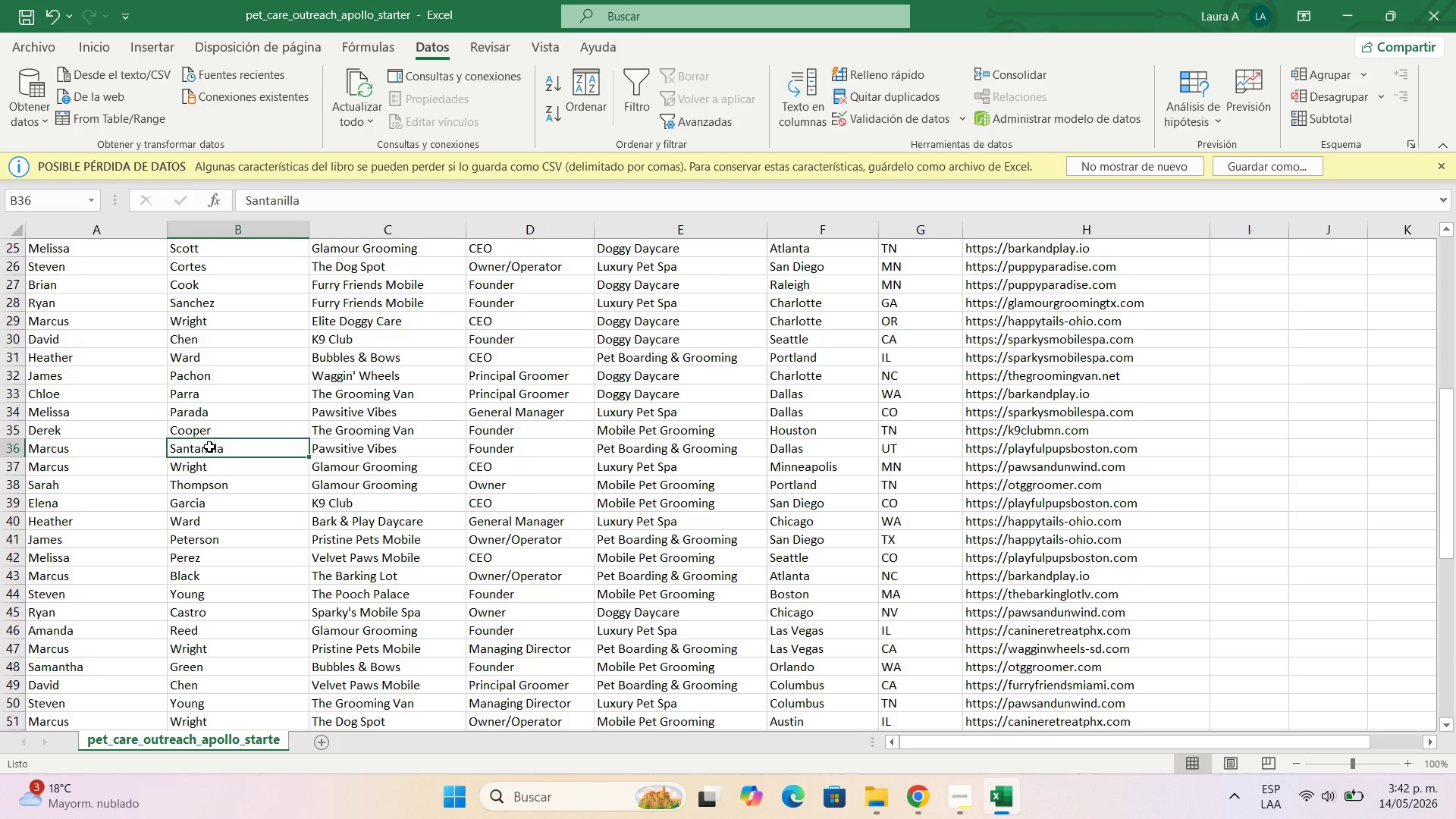 
scroll: coordinate [209, 447], scroll_direction: up, amount: 2.0
 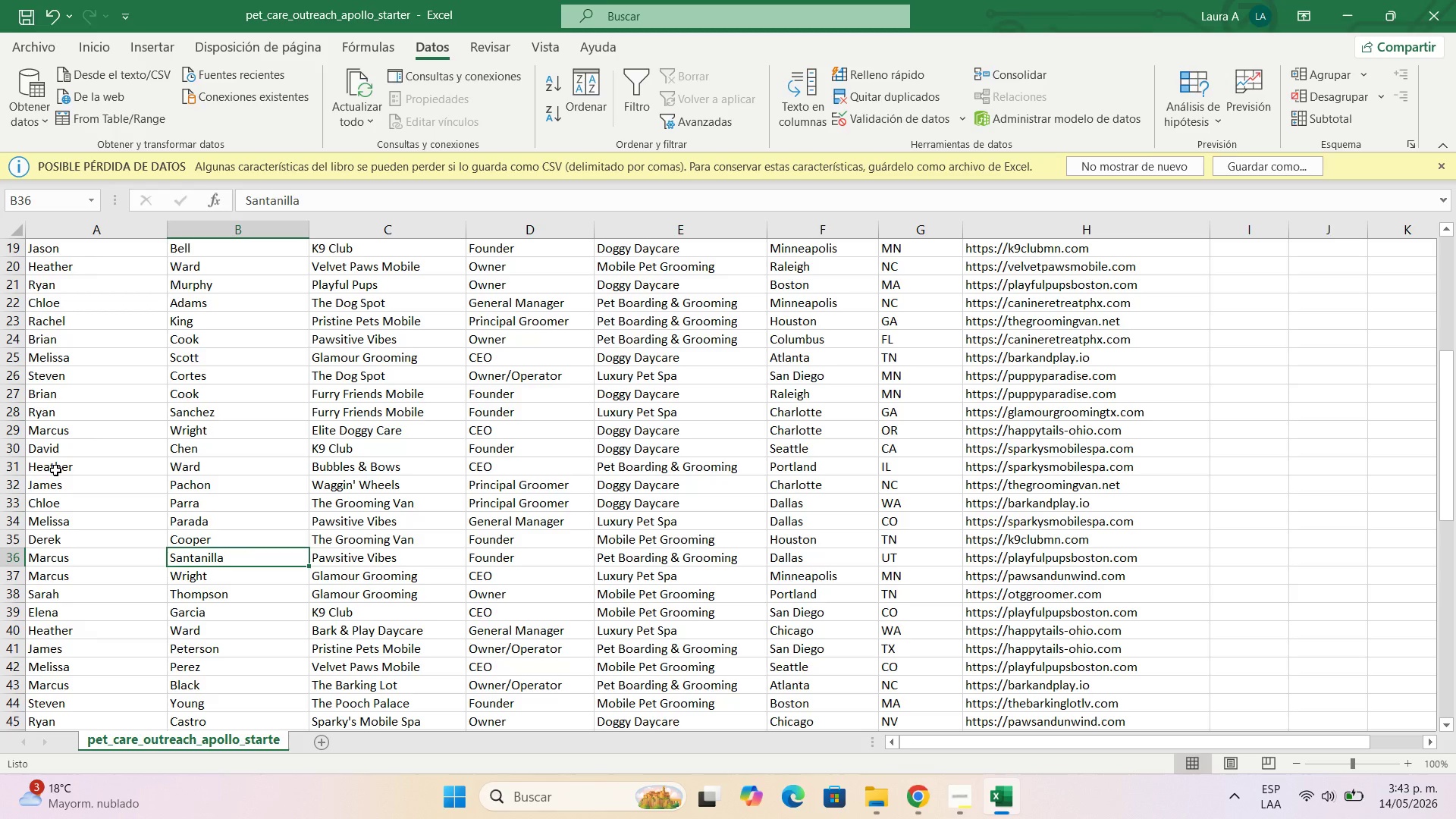 
wait(75.68)
 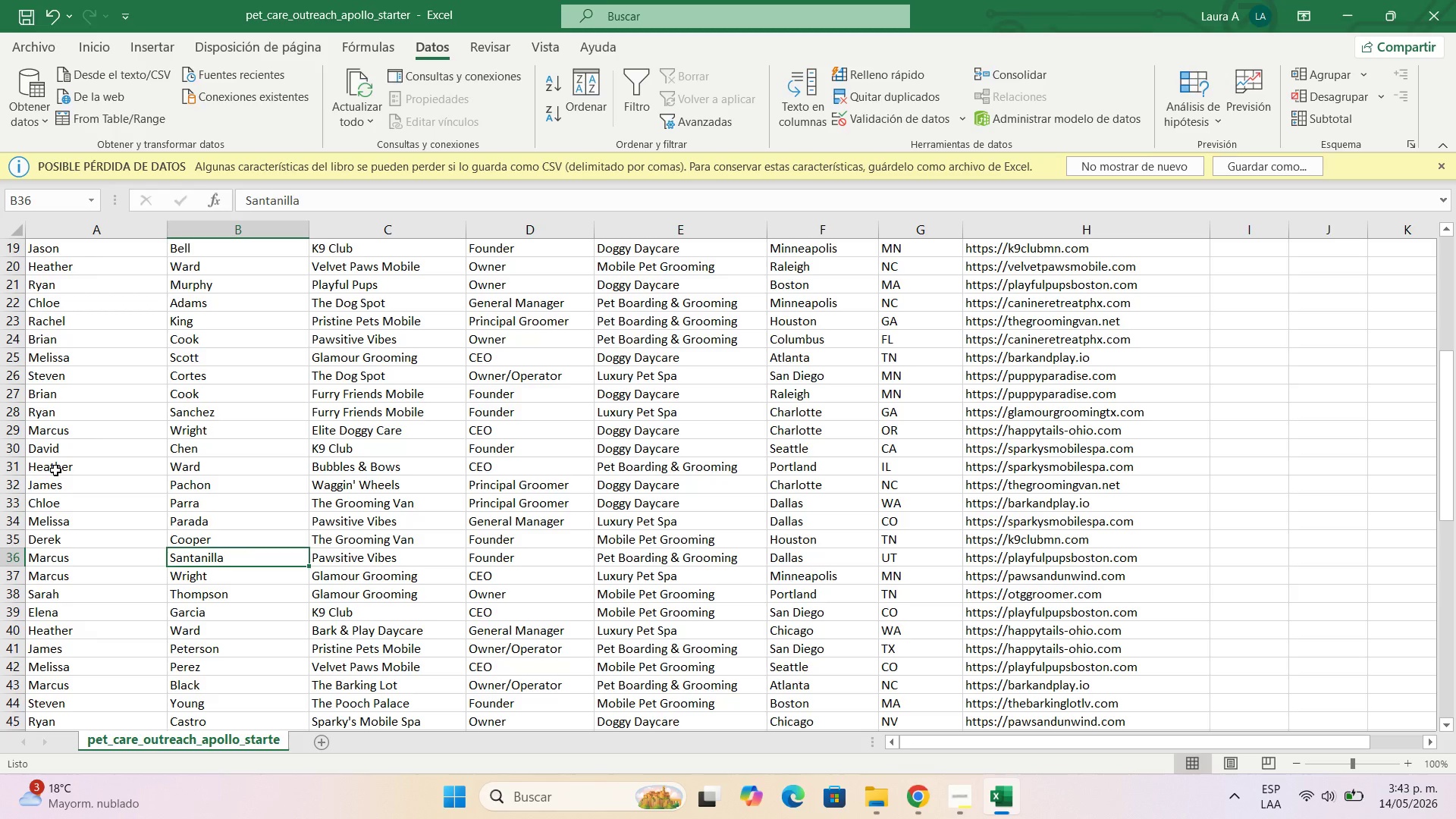 
scroll: coordinate [55, 470], scroll_direction: down, amount: 5.0
 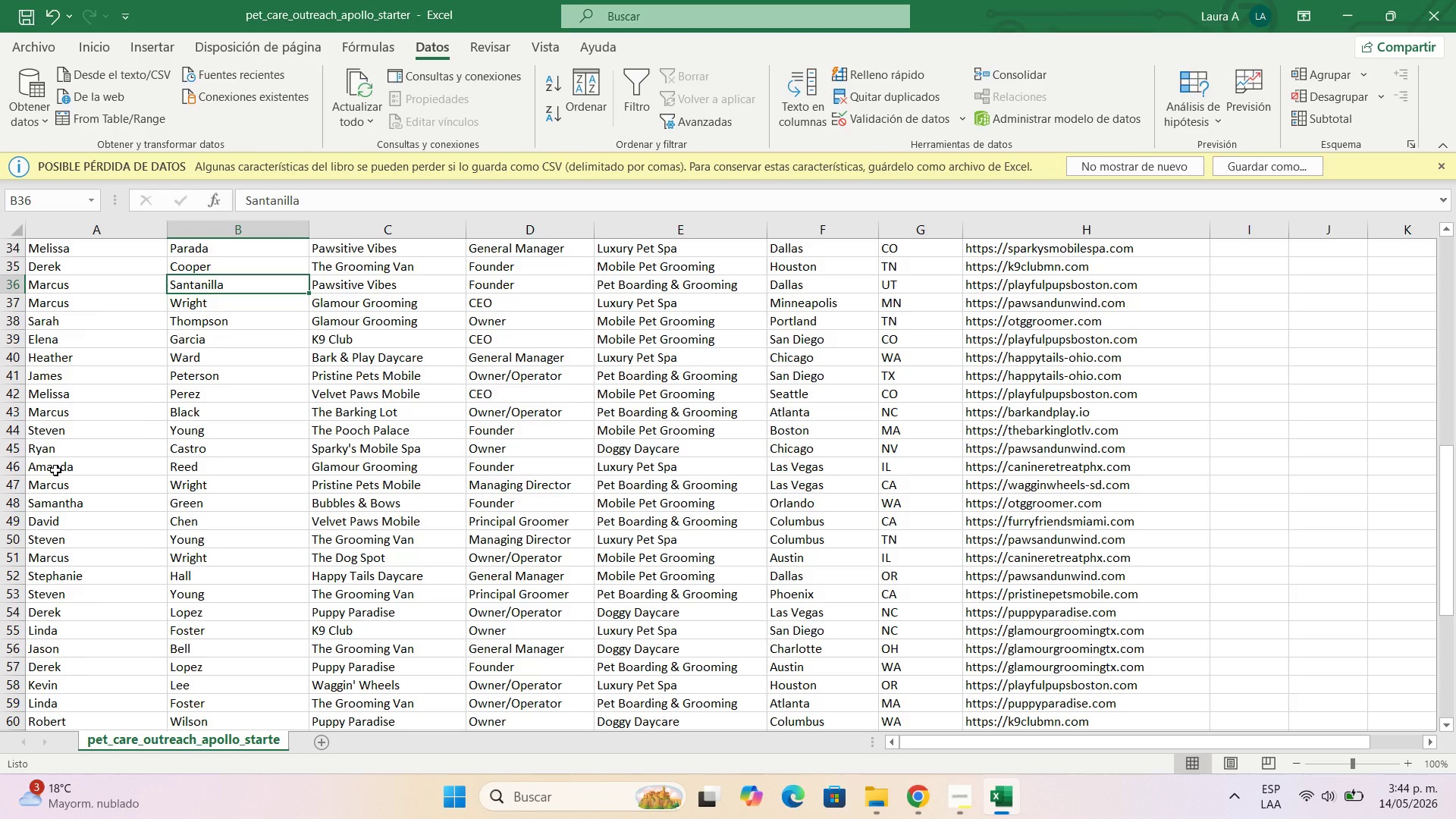 
wait(75.37)
 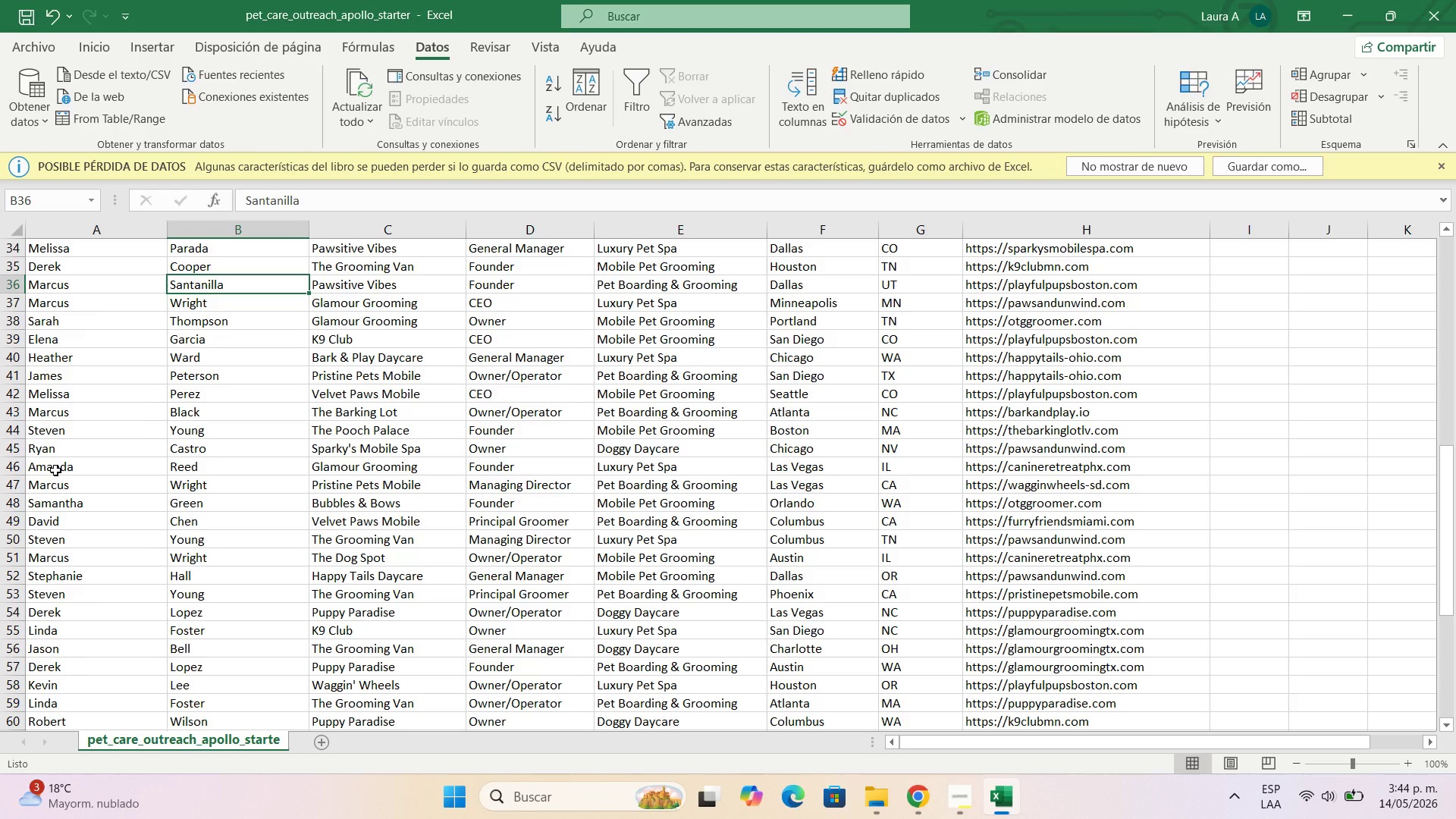 
scroll: coordinate [446, 340], scroll_direction: down, amount: 1.0
 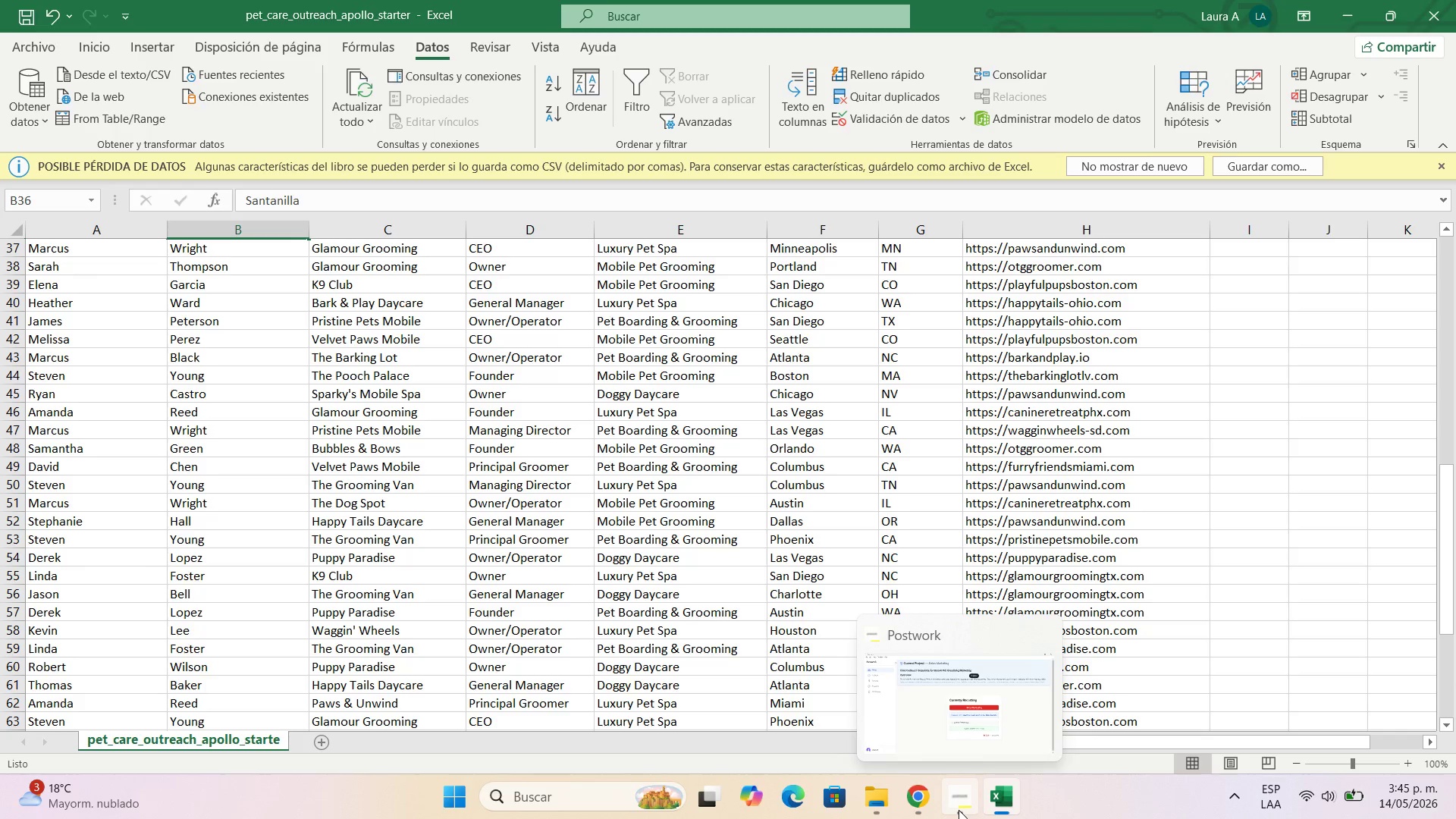 
wait(18.65)
 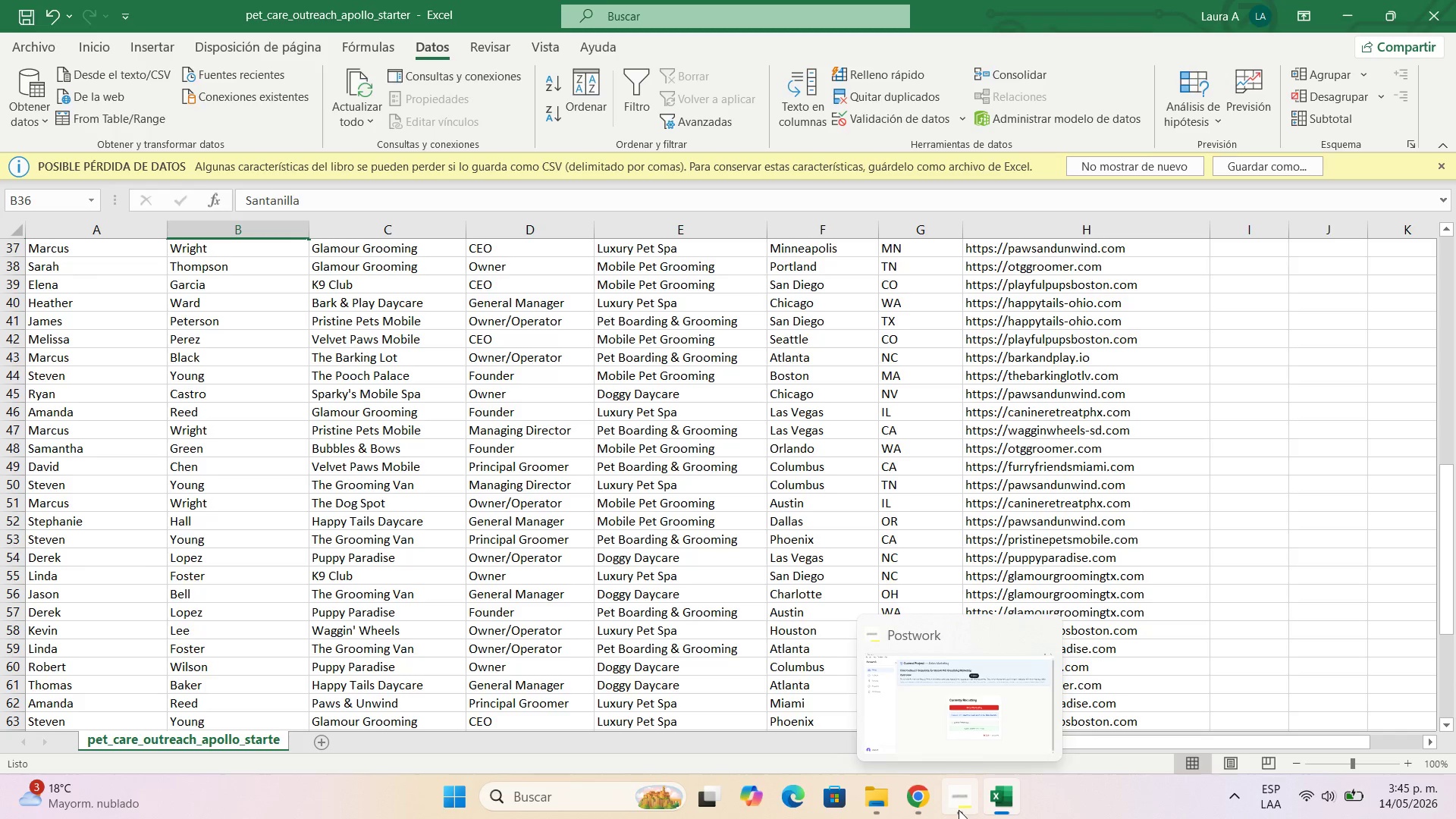 
double_click([224, 377])
 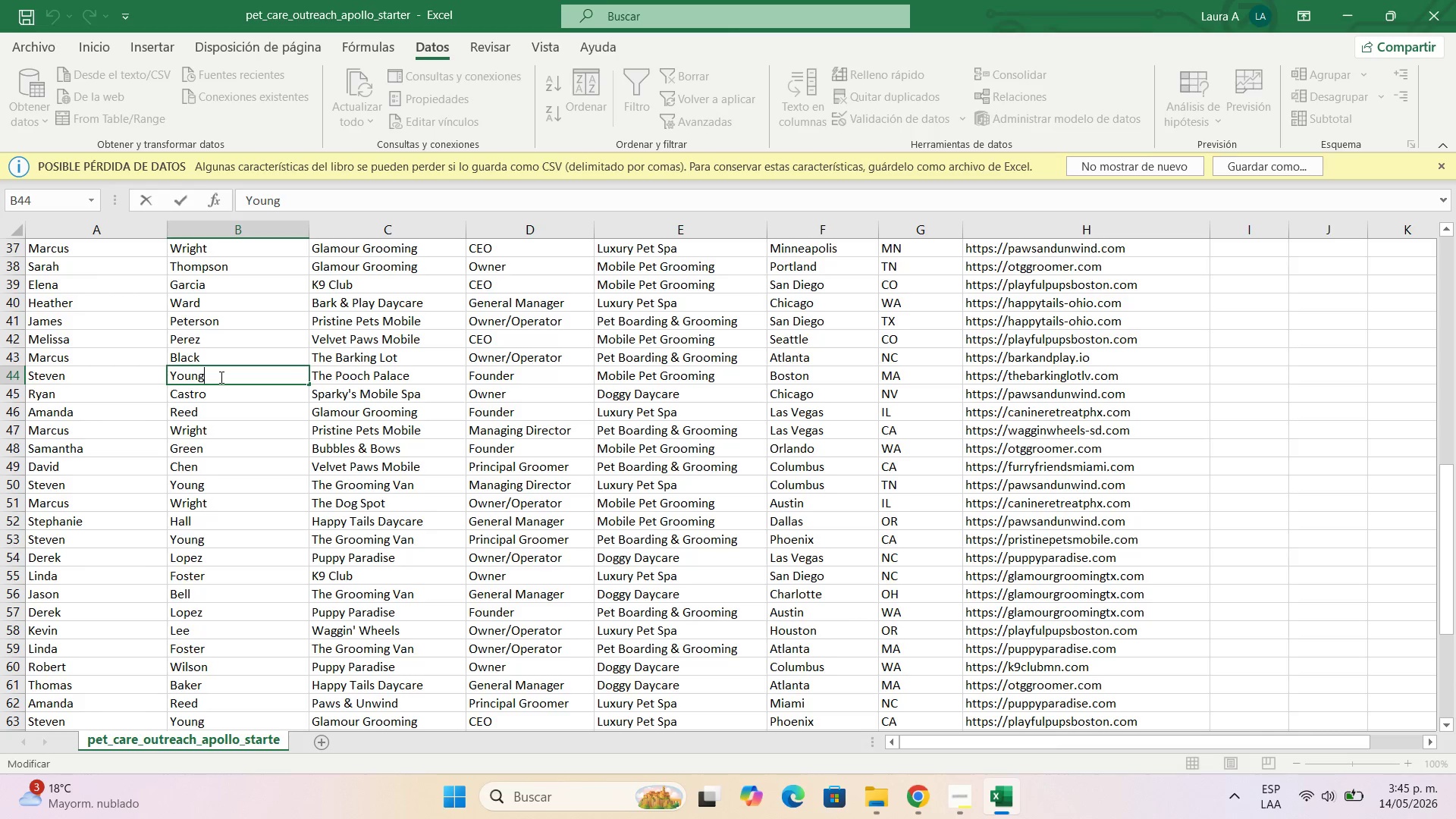 
left_click_drag(start_coordinate=[220, 378], to_coordinate=[149, 385])
 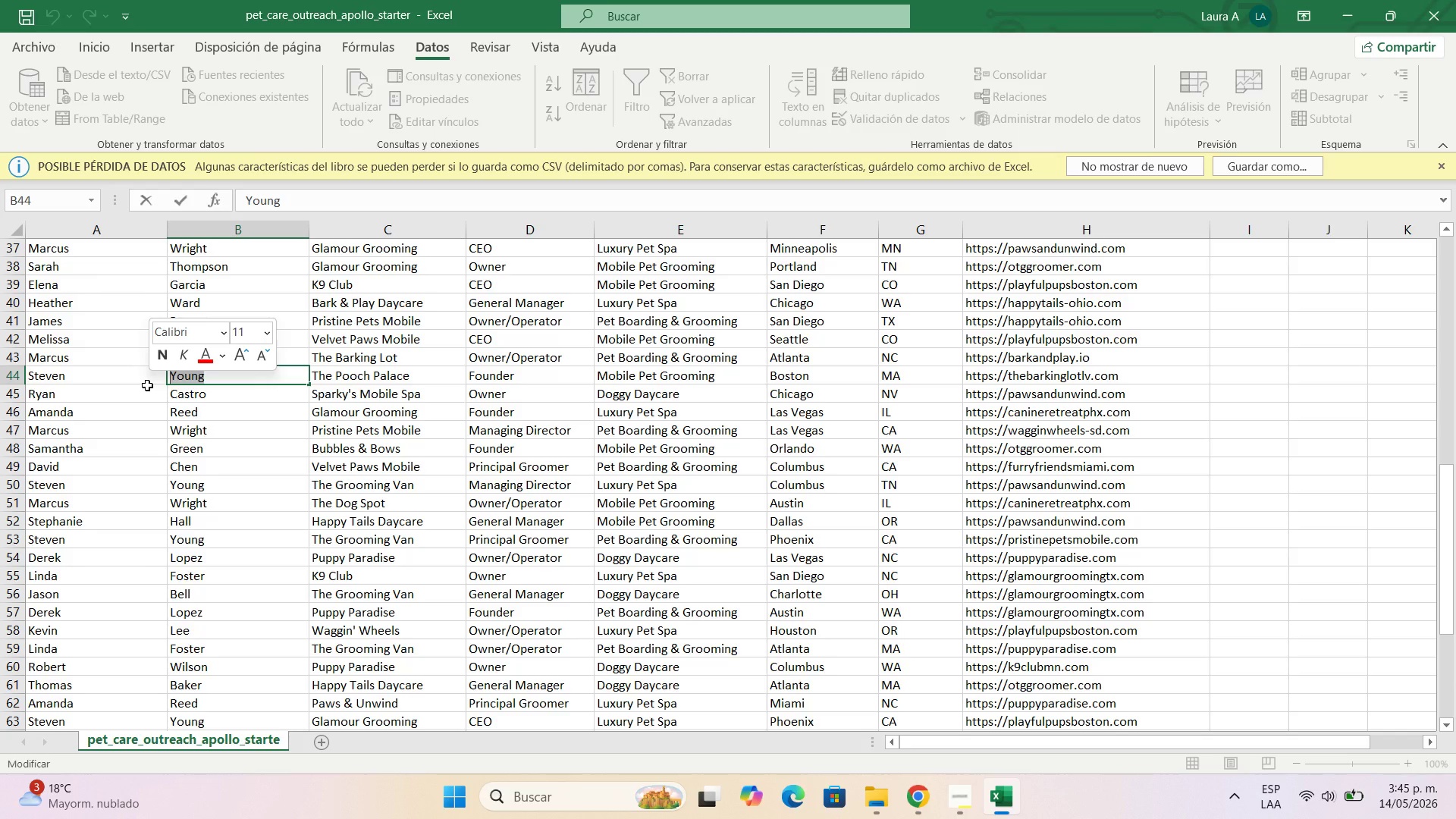 
wait(45.08)
 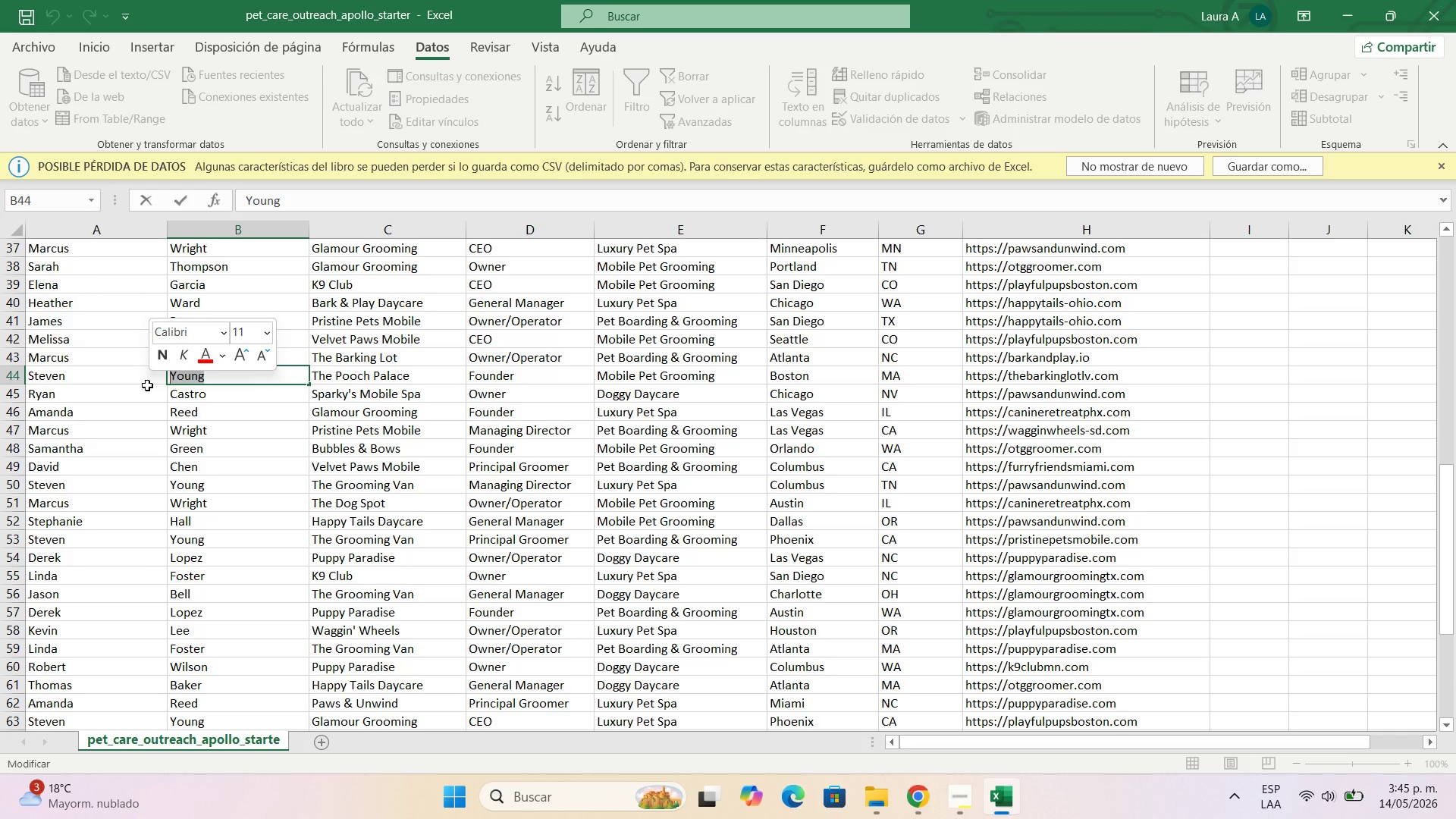 
type(Cendales)
 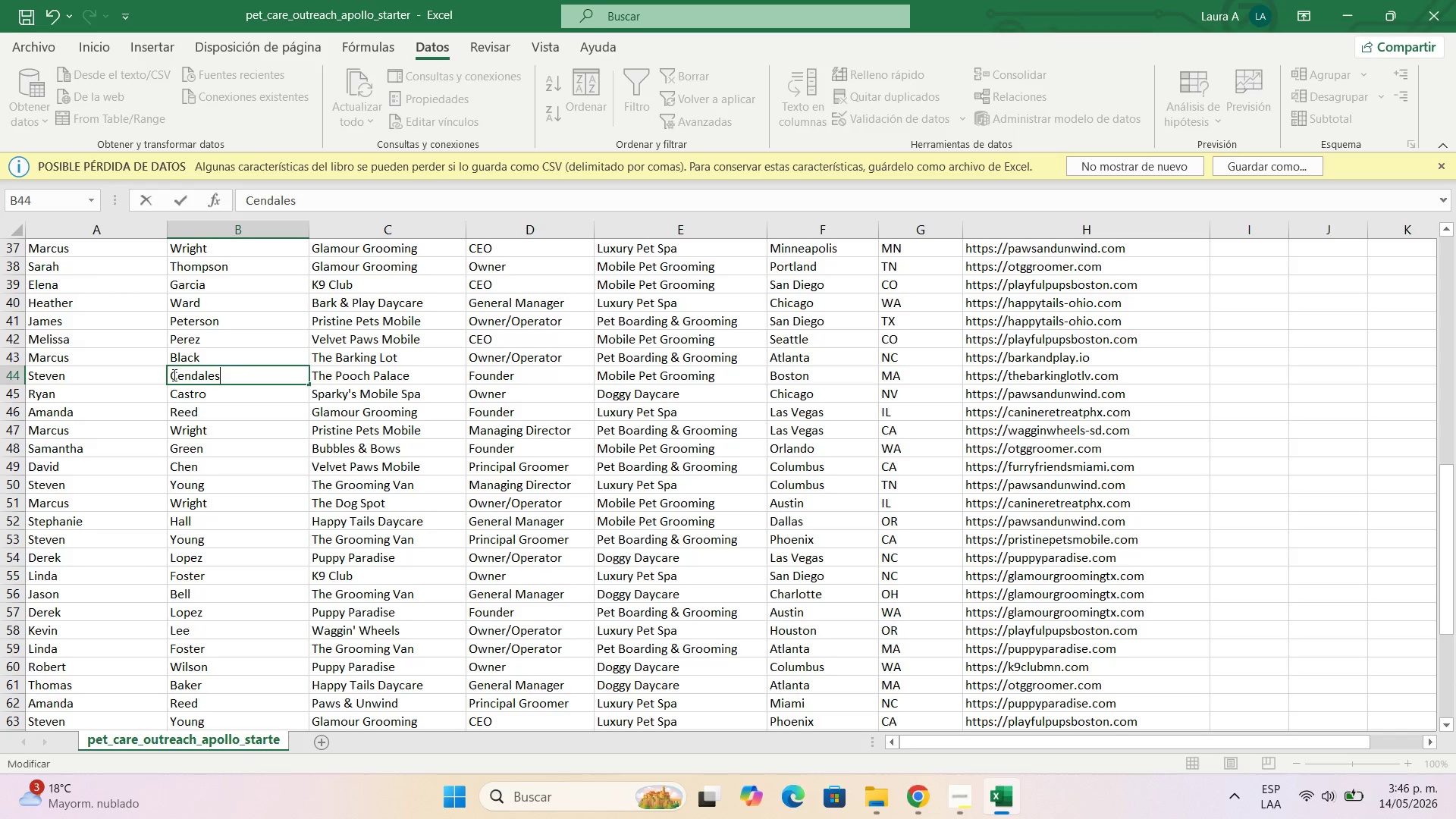 
wait(10.49)
 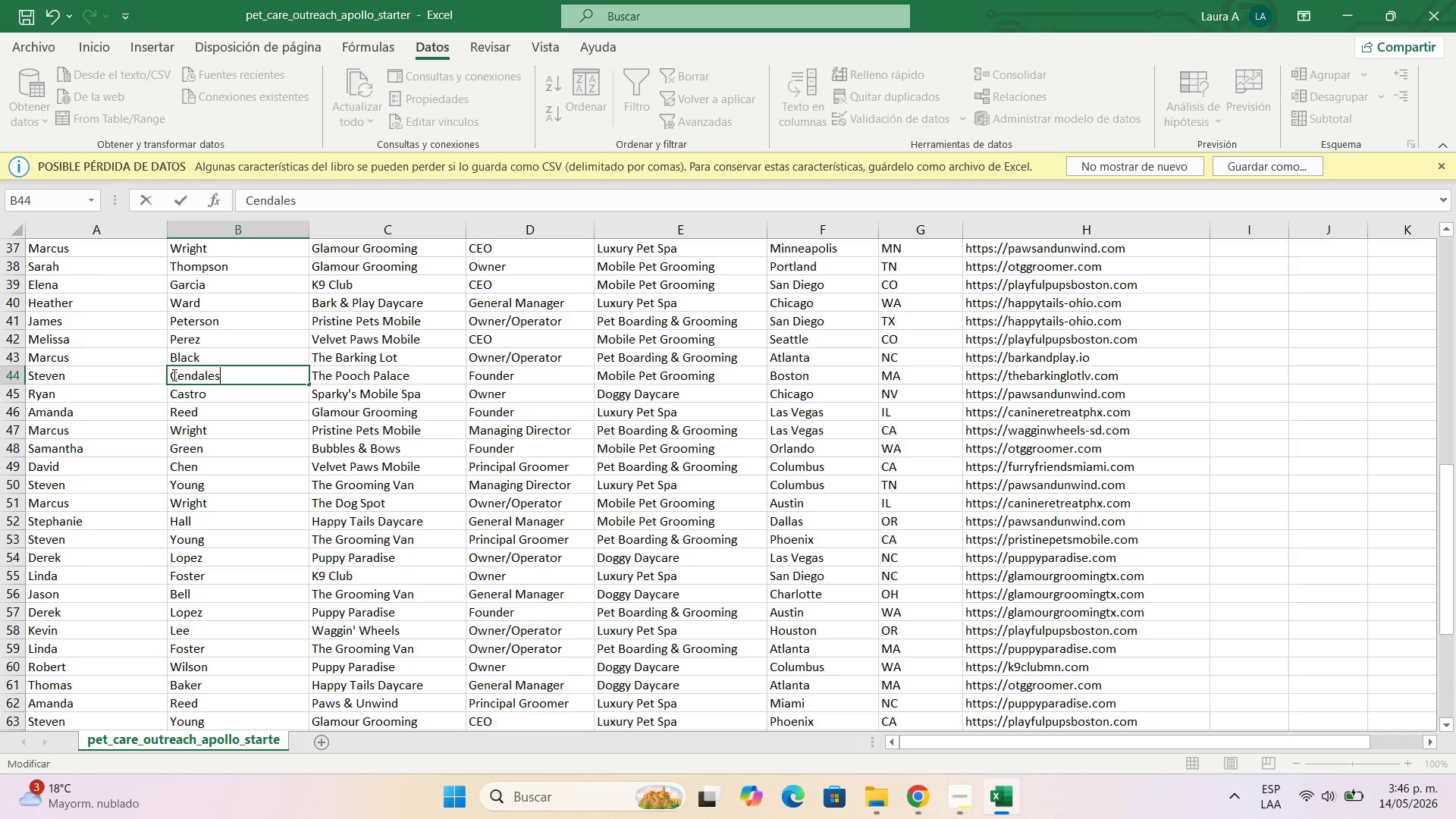 
left_click([242, 481])
 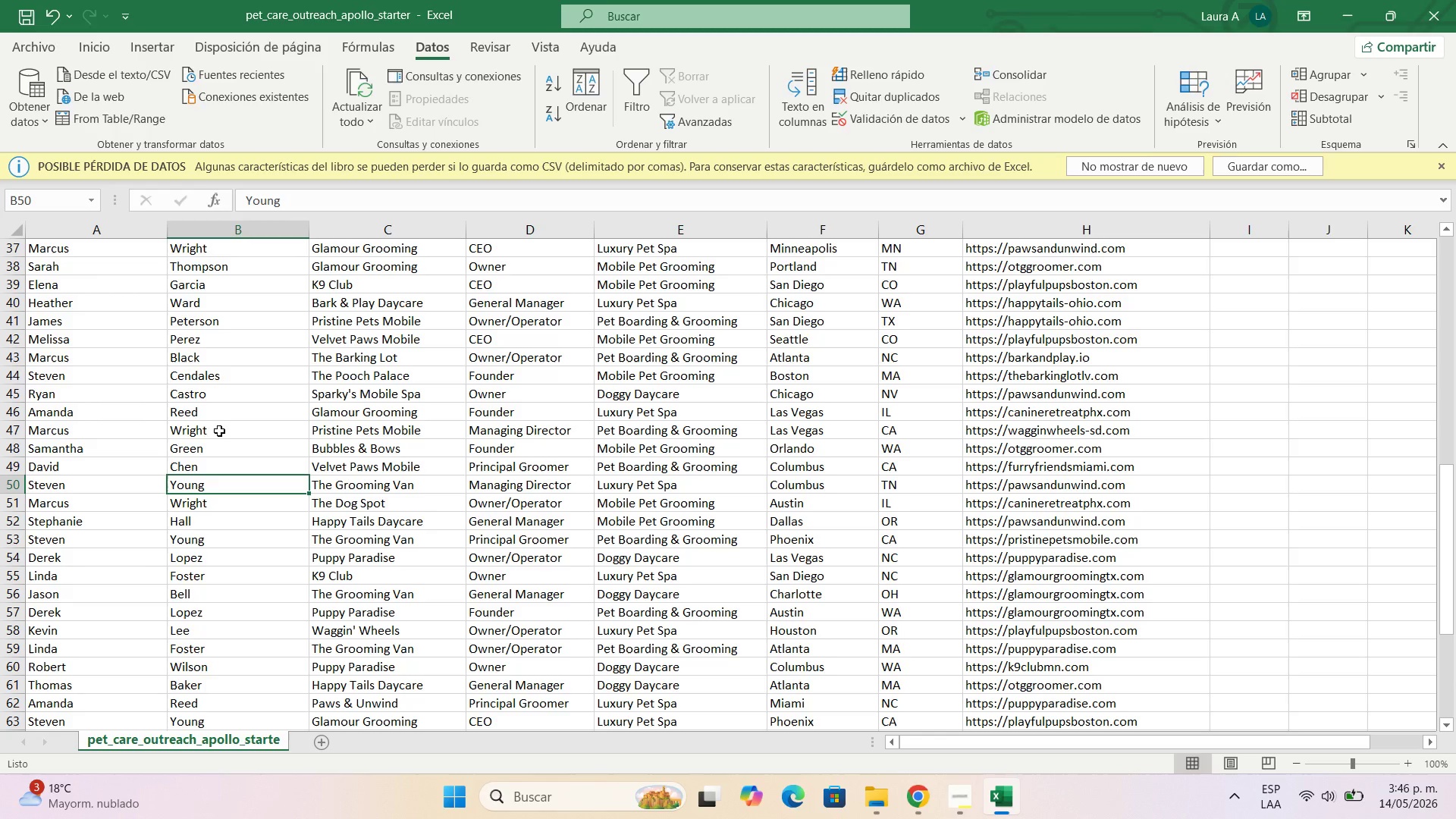 
scroll: coordinate [196, 407], scroll_direction: up, amount: 6.0
 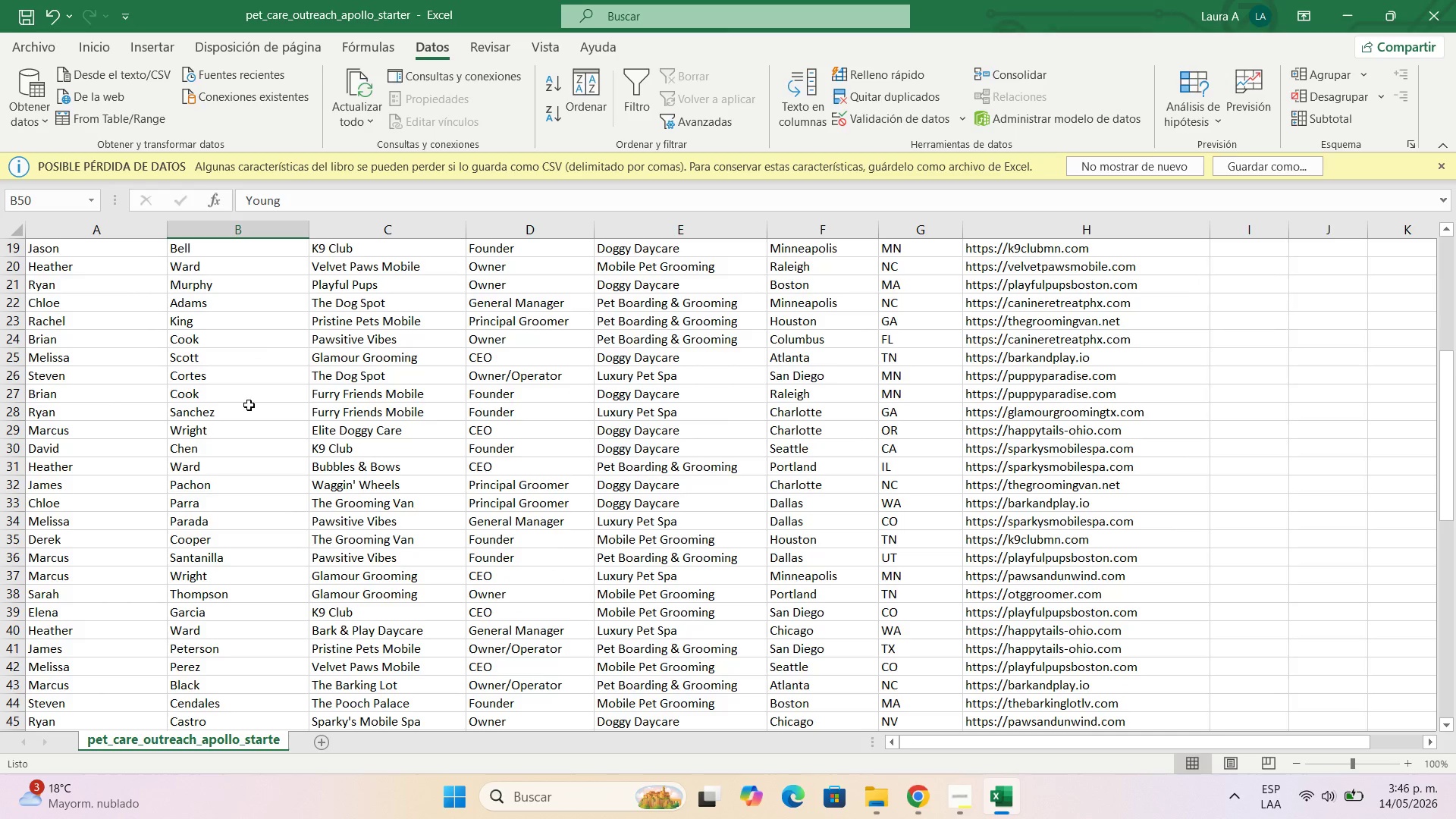 
scroll: coordinate [205, 566], scroll_direction: down, amount: 10.0
 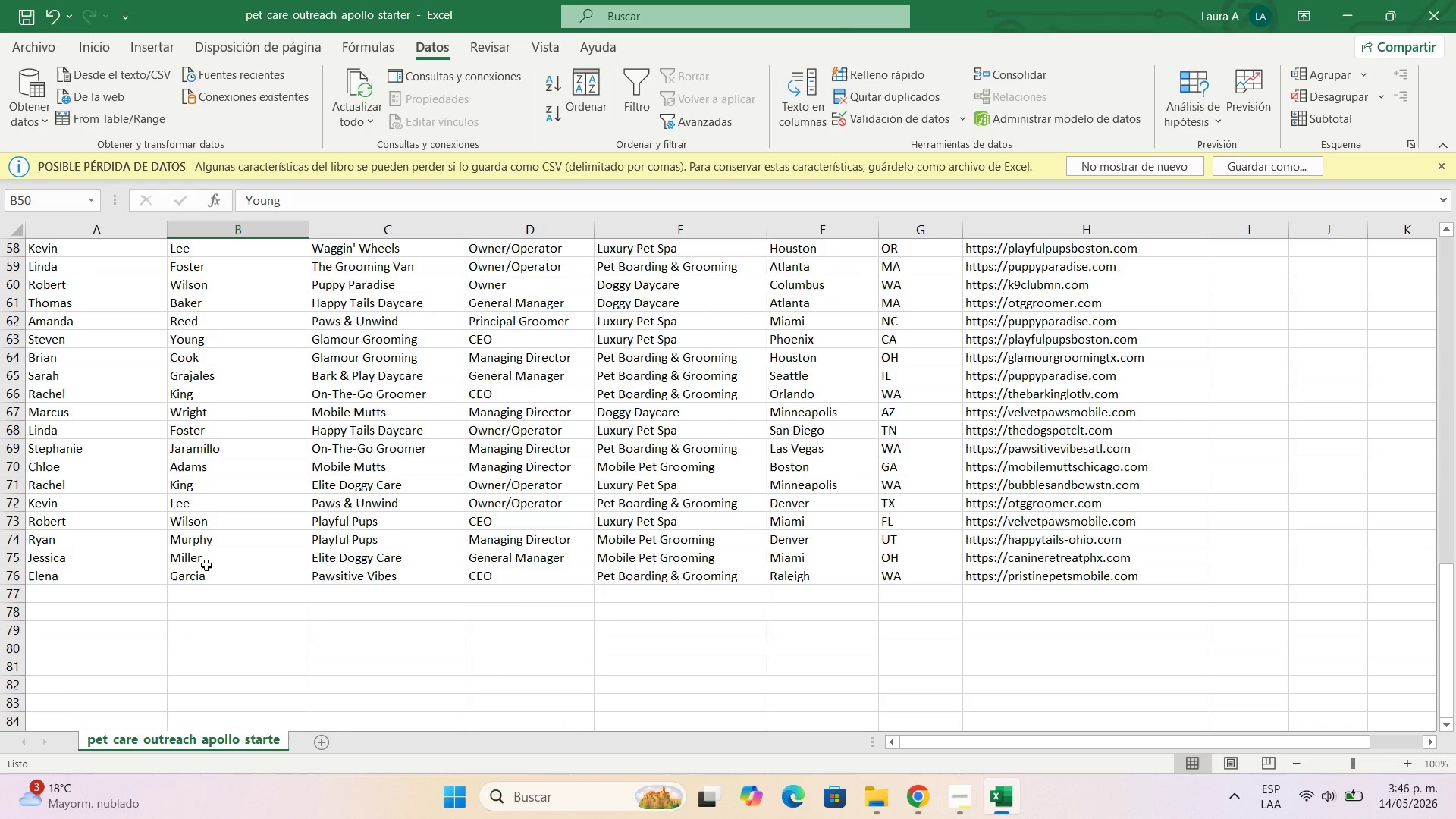 
scroll: coordinate [206, 565], scroll_direction: up, amount: 6.0
 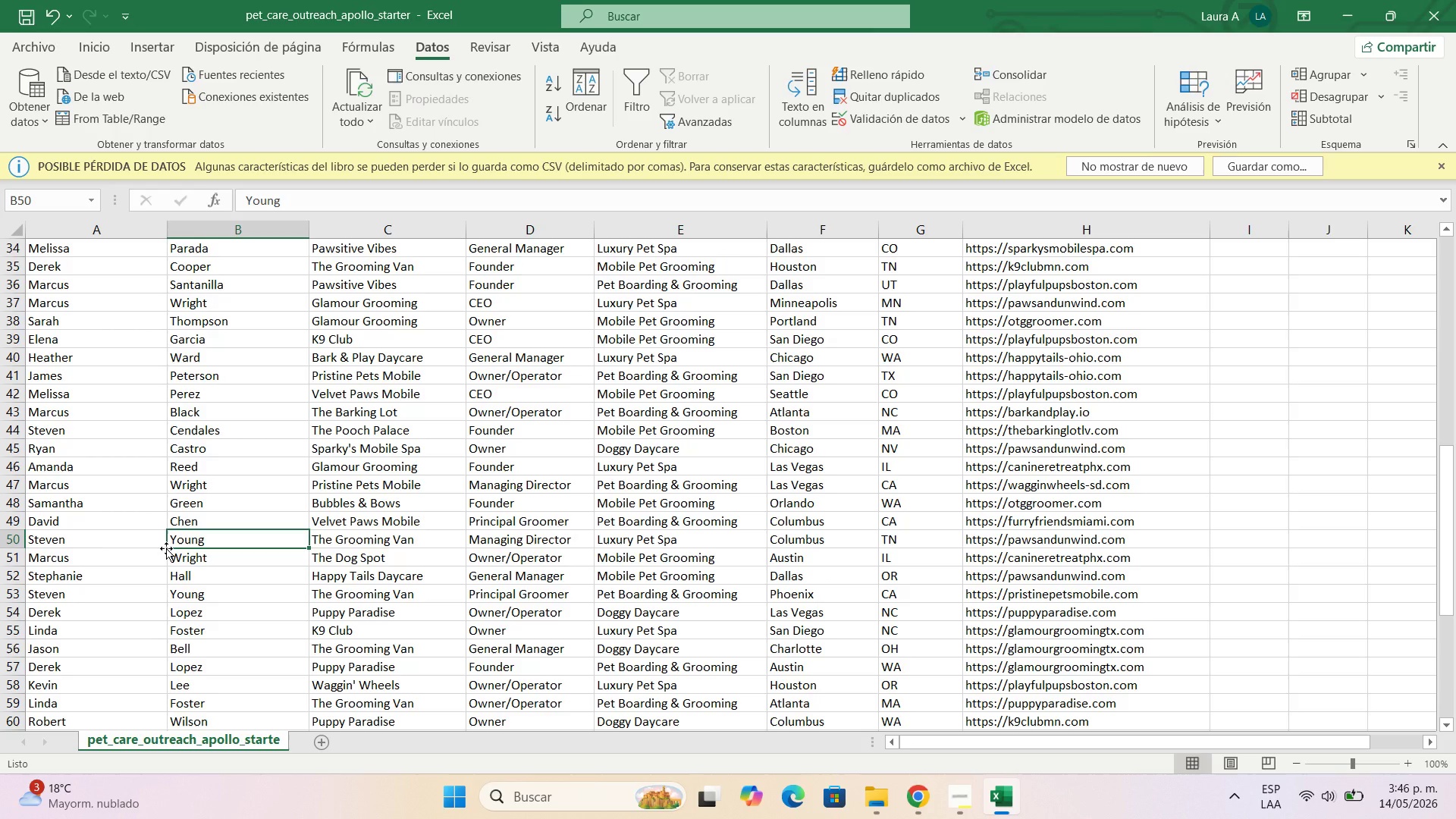 
wait(19.2)
 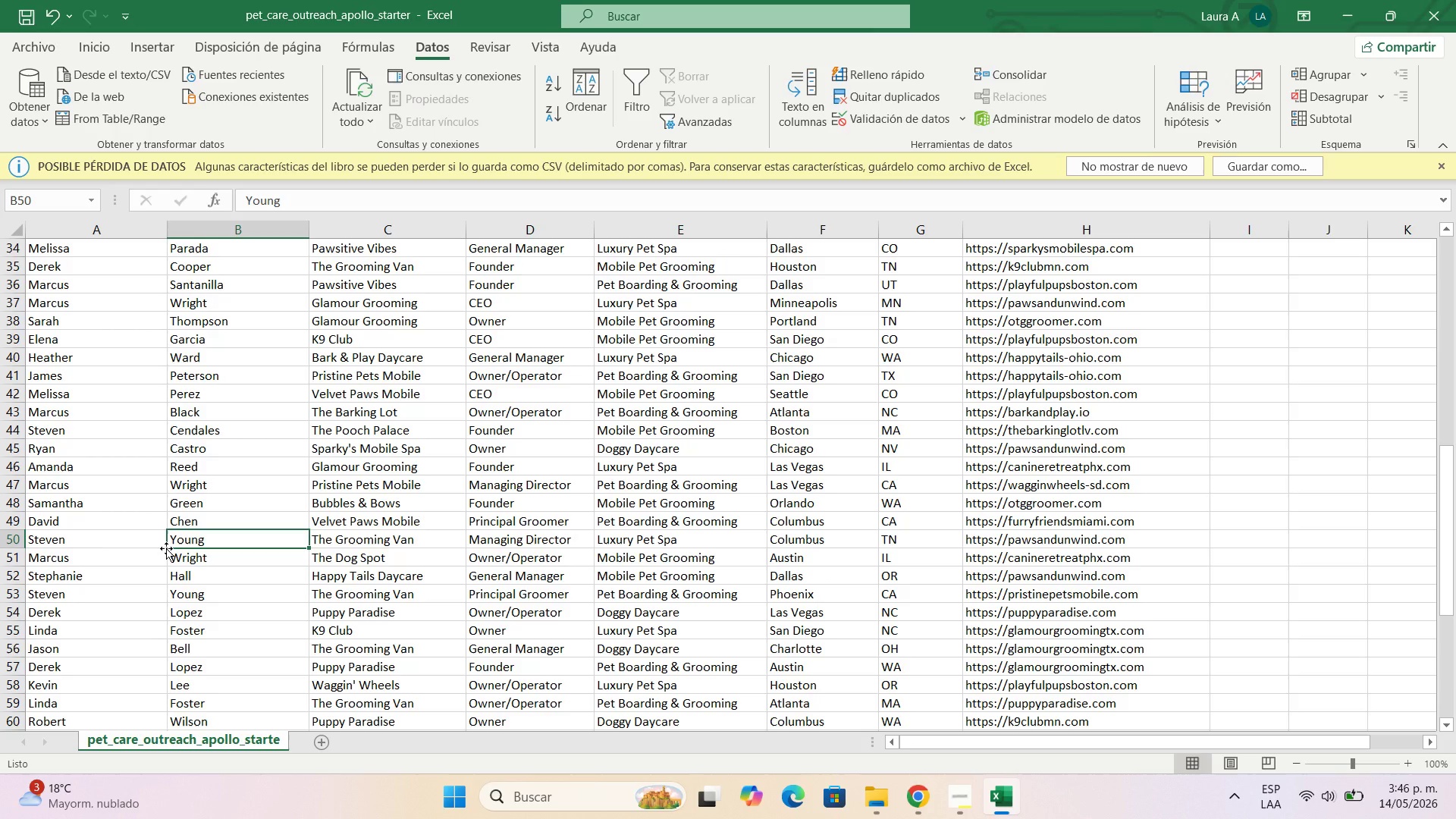 
scroll: coordinate [188, 496], scroll_direction: up, amount: 1.0
 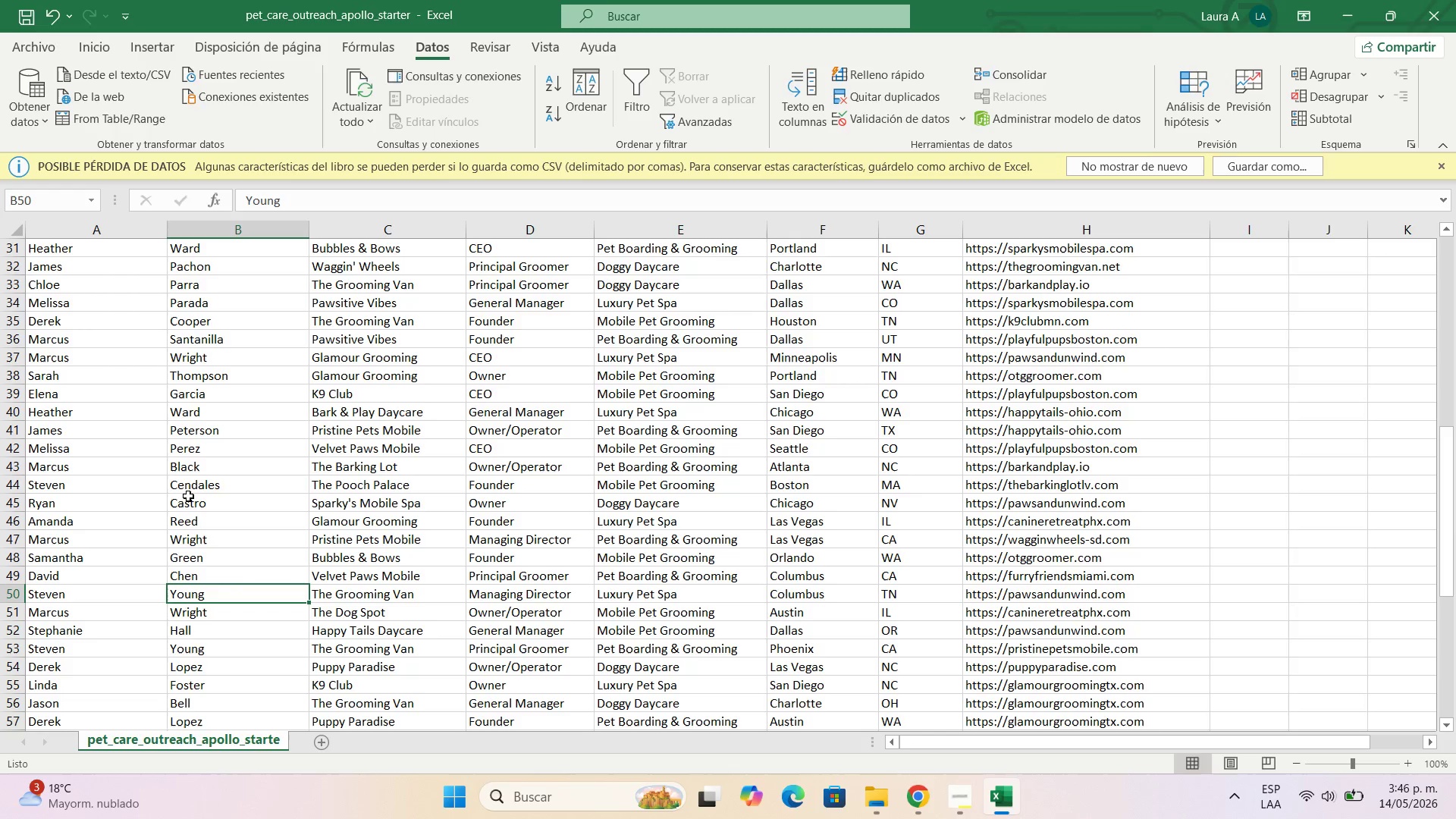 
scroll: coordinate [190, 494], scroll_direction: down, amount: 2.0
 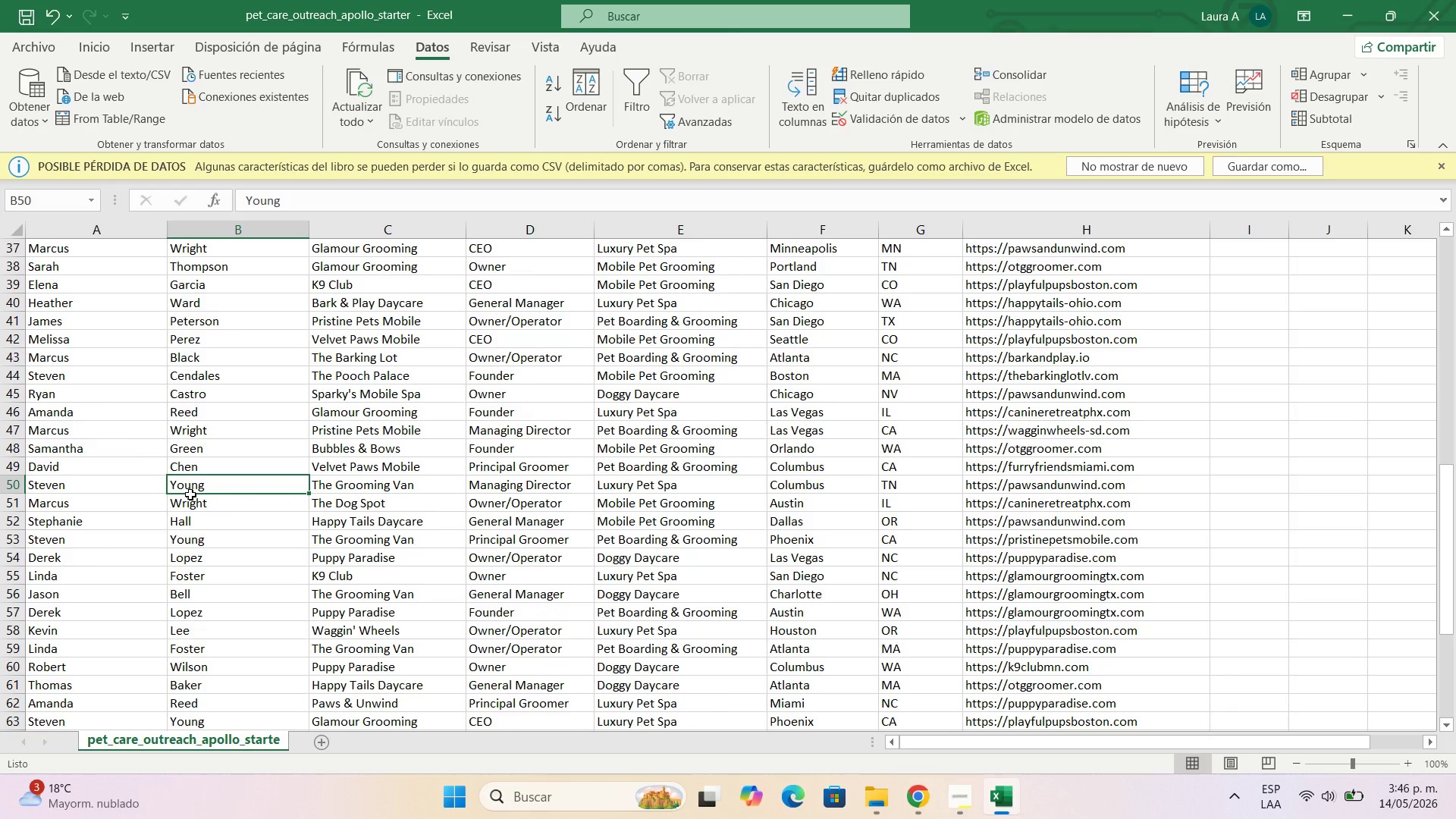 
wait(7.76)
 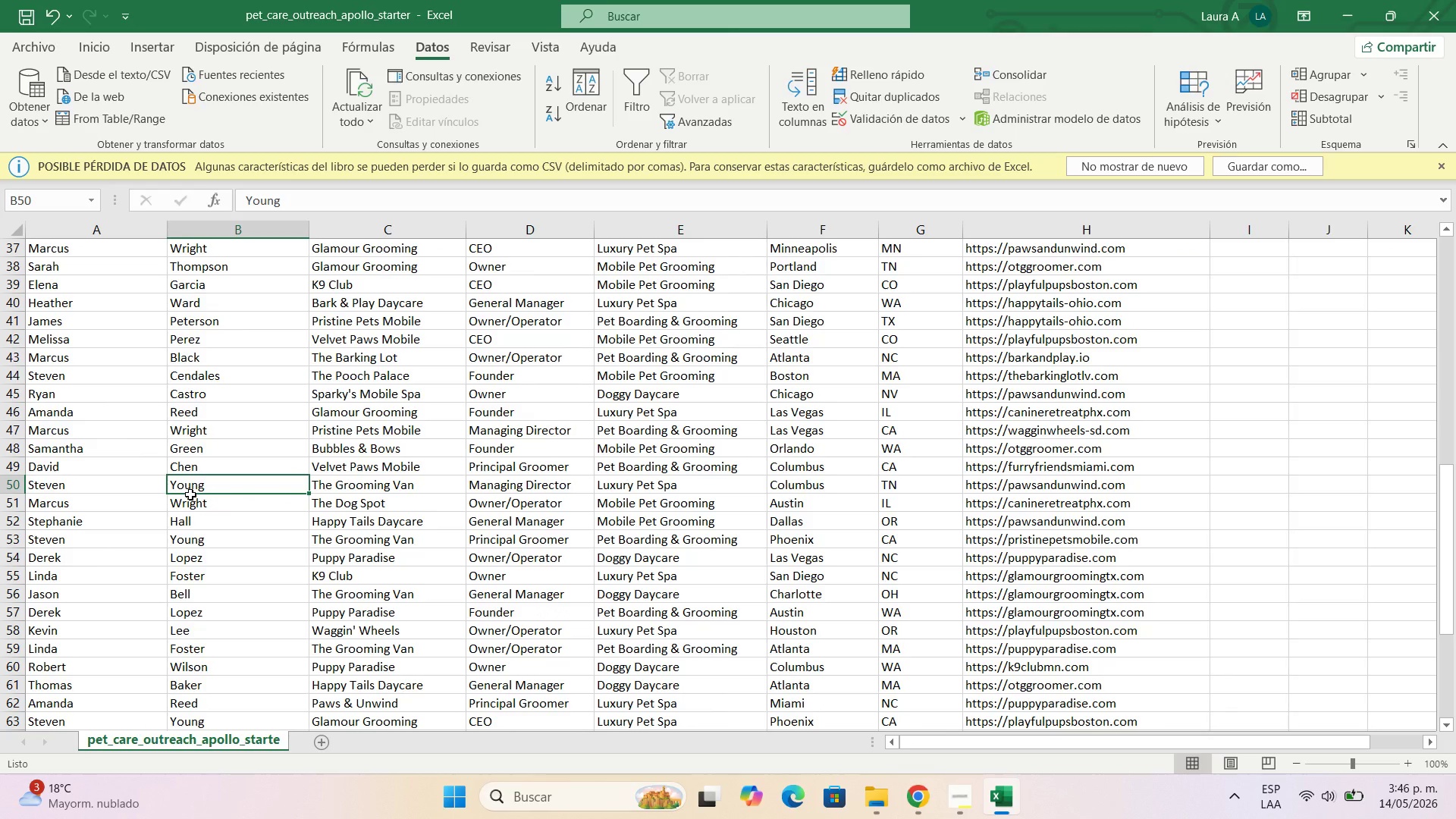 
scroll: coordinate [190, 494], scroll_direction: down, amount: 1.0
 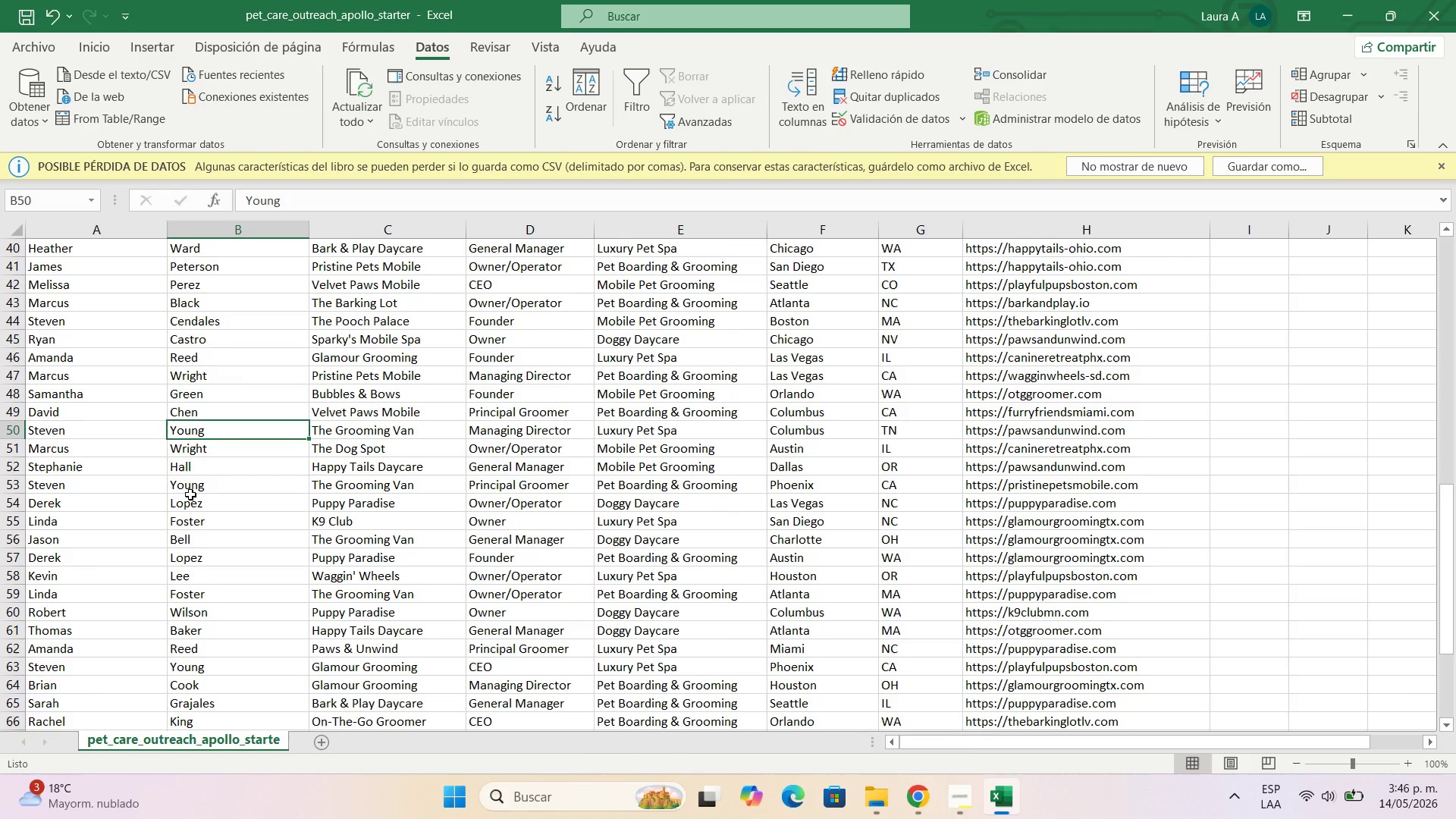 
scroll: coordinate [190, 494], scroll_direction: up, amount: 4.0
 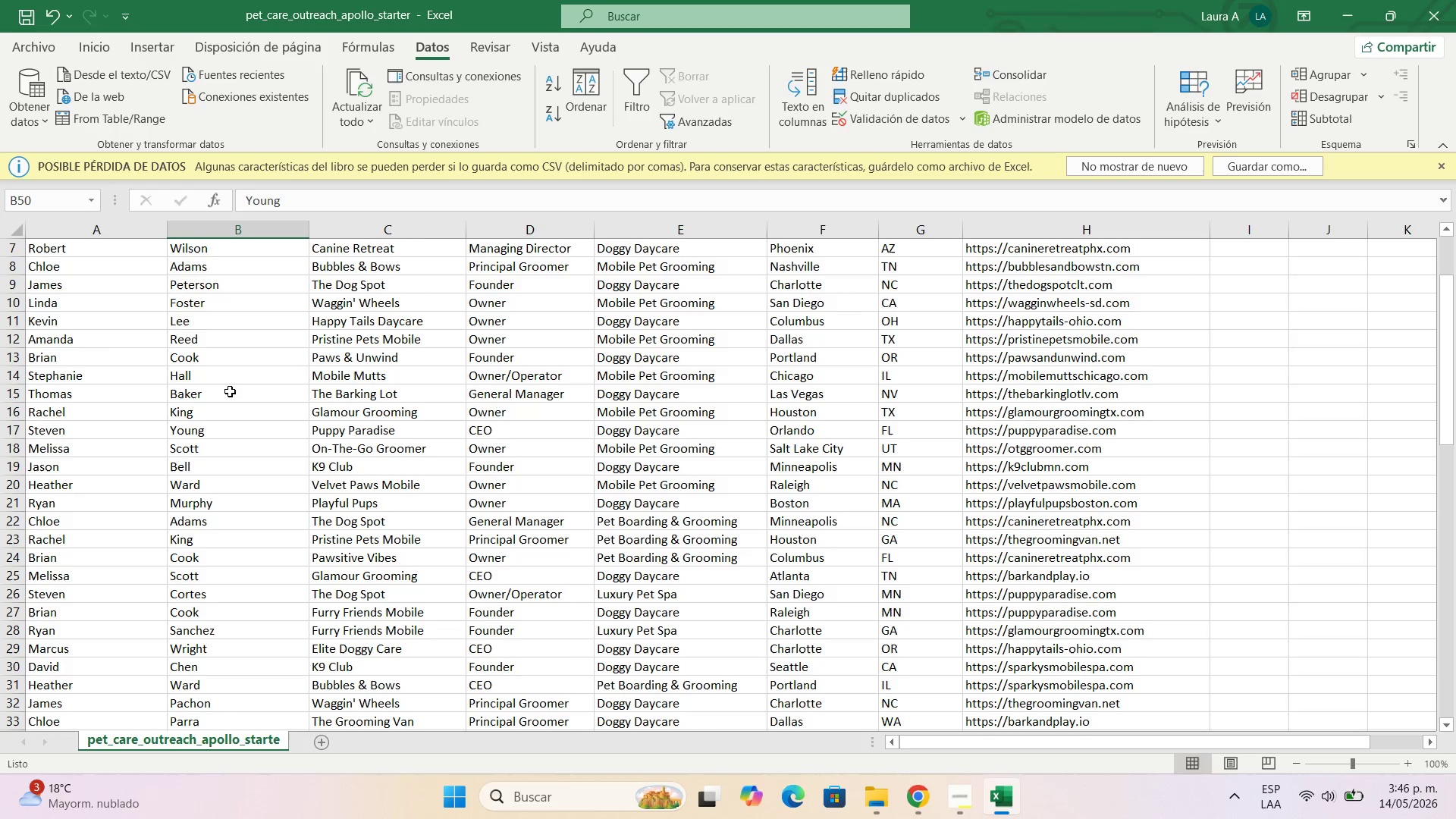 
double_click([228, 391])
 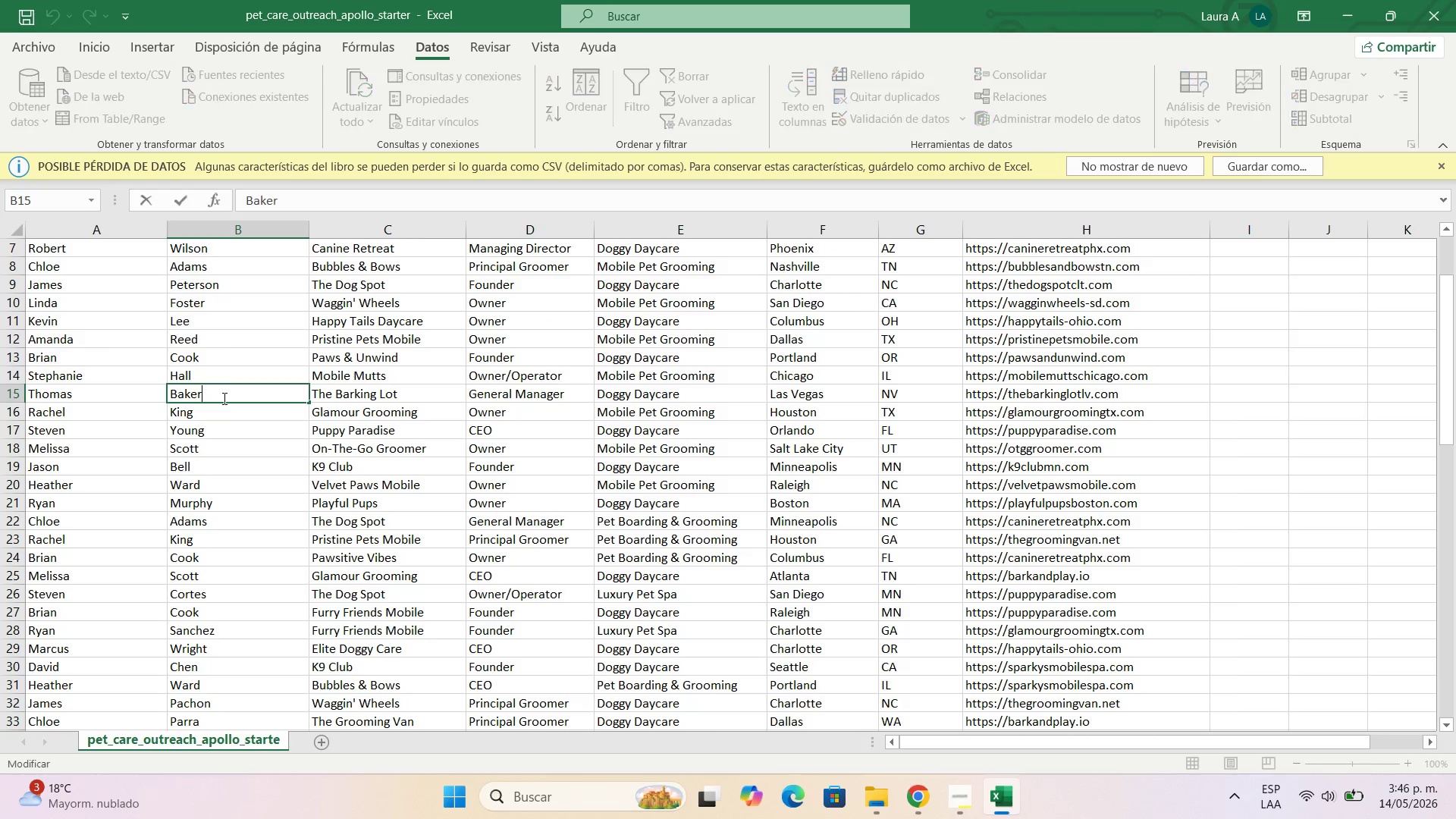 
left_click_drag(start_coordinate=[223, 398], to_coordinate=[162, 400])
 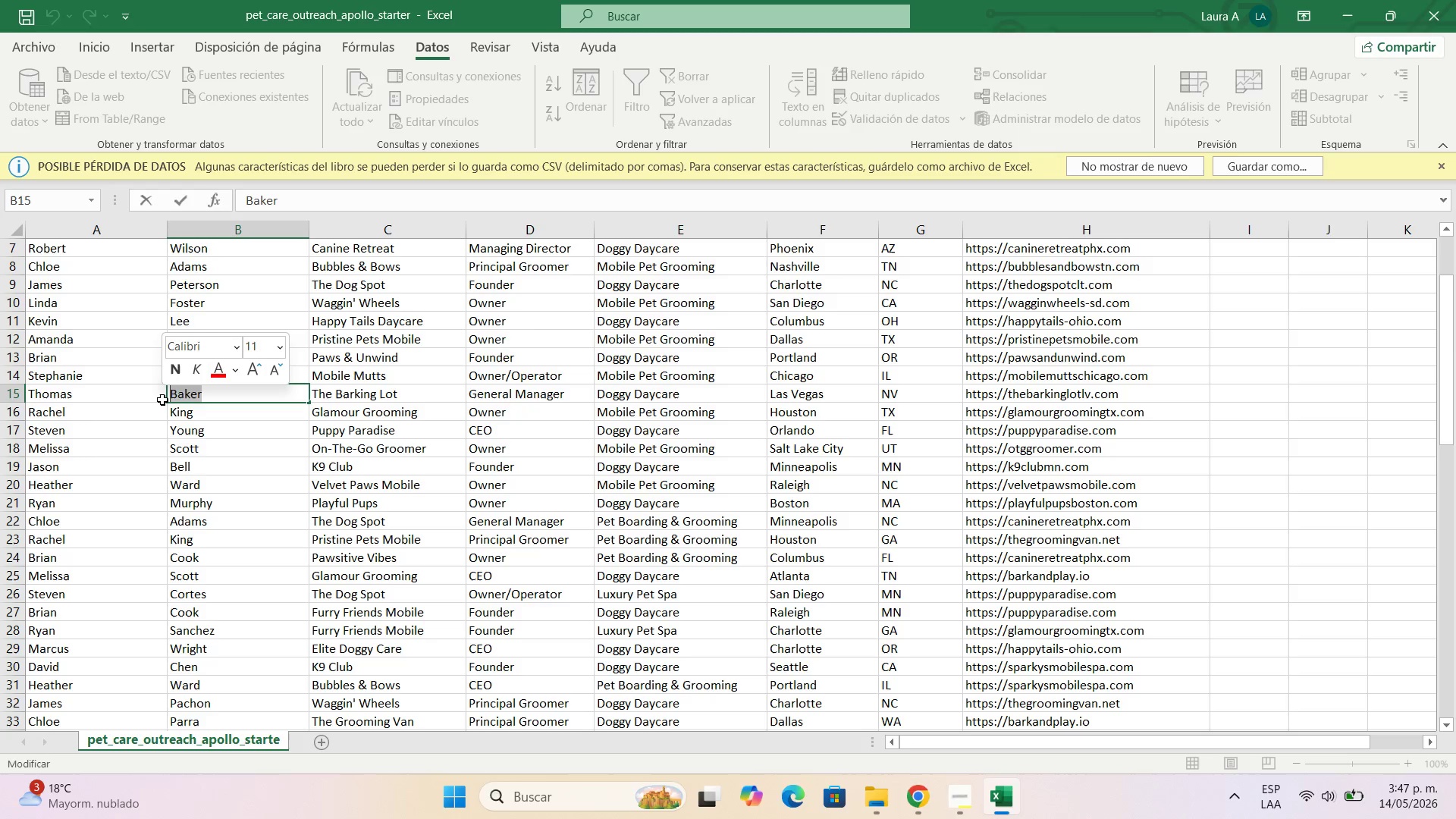 
type(Camacho)
 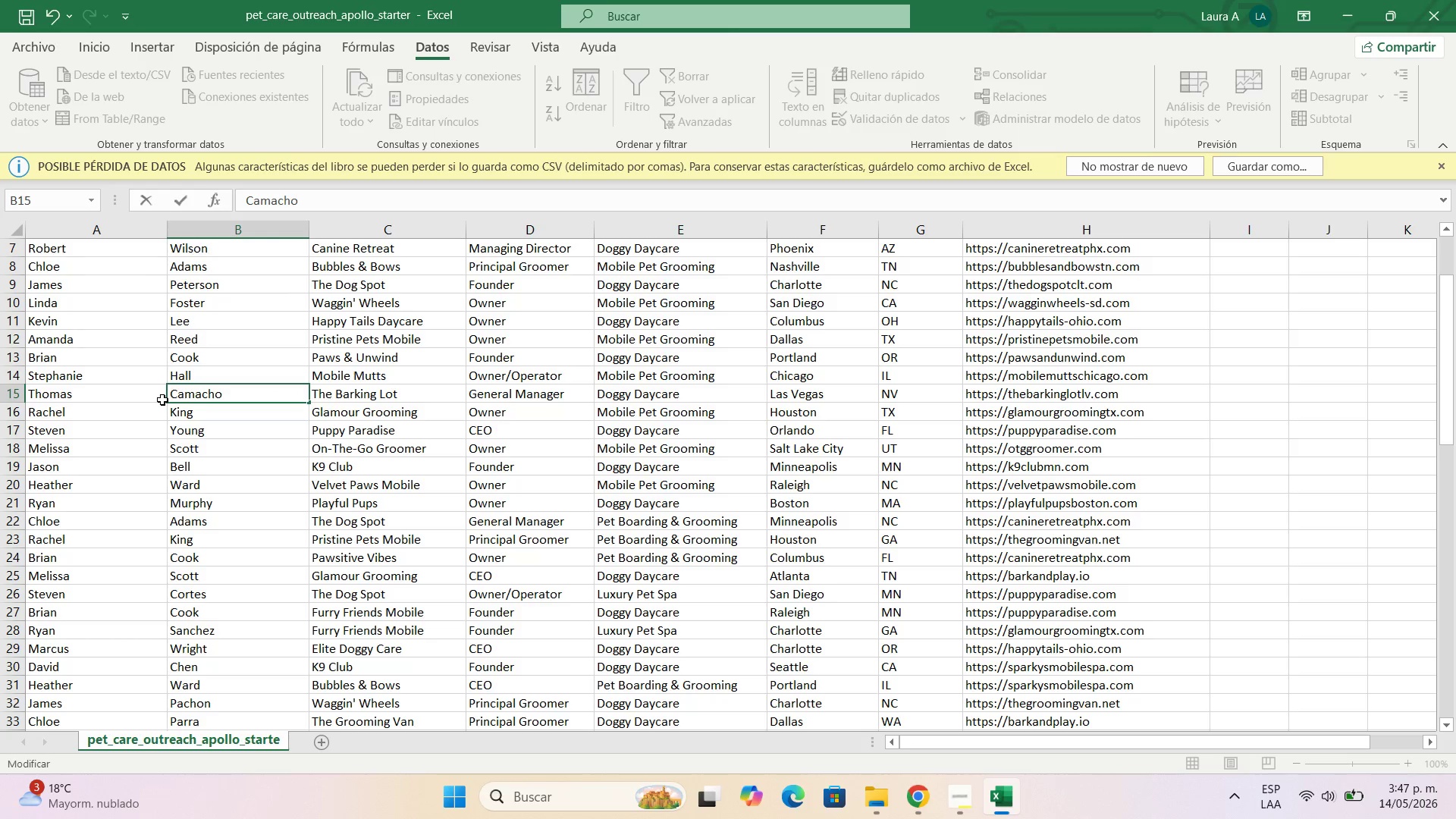 
wait(6.41)
 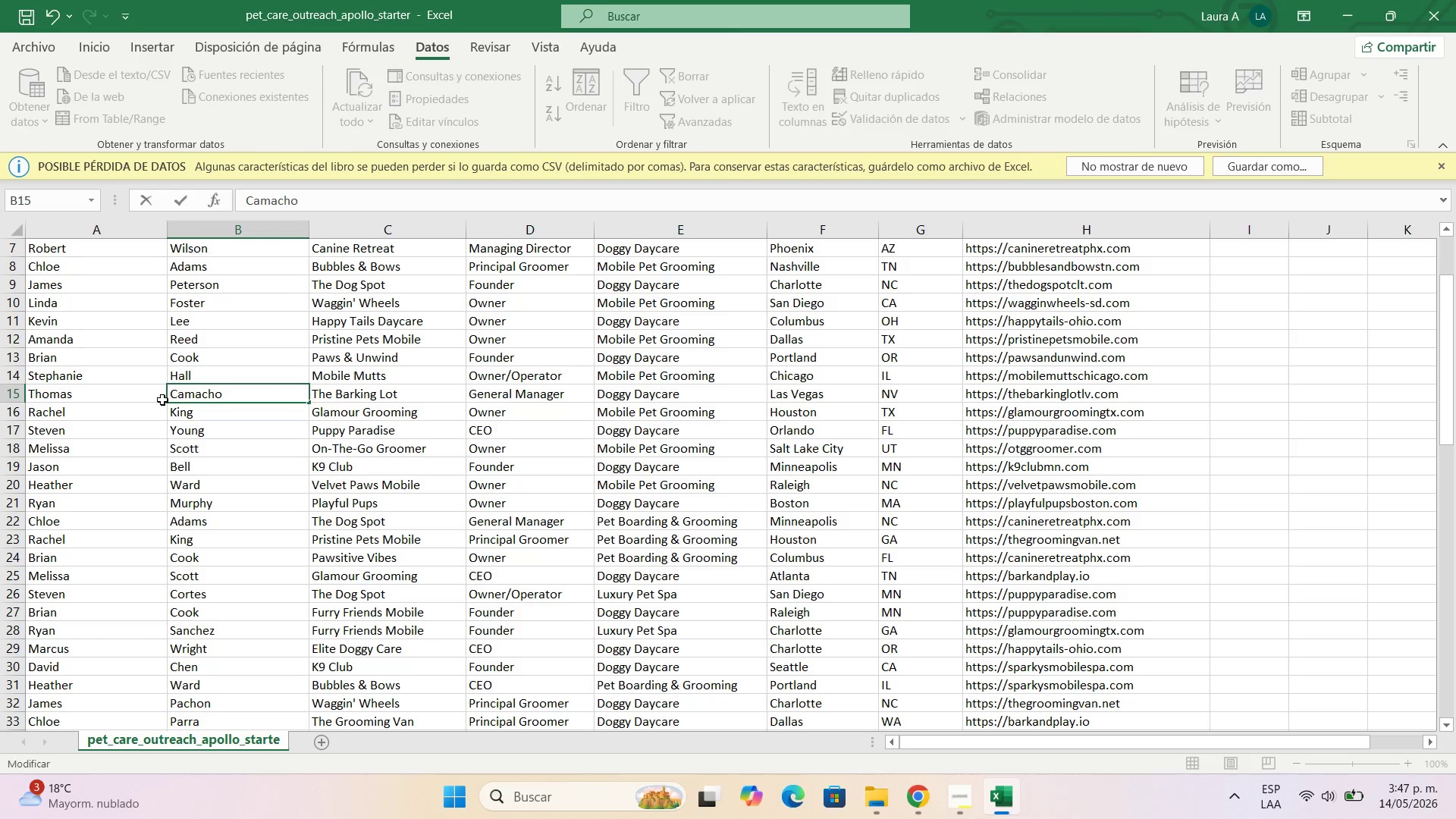 
scroll: coordinate [236, 550], scroll_direction: down, amount: 6.0
 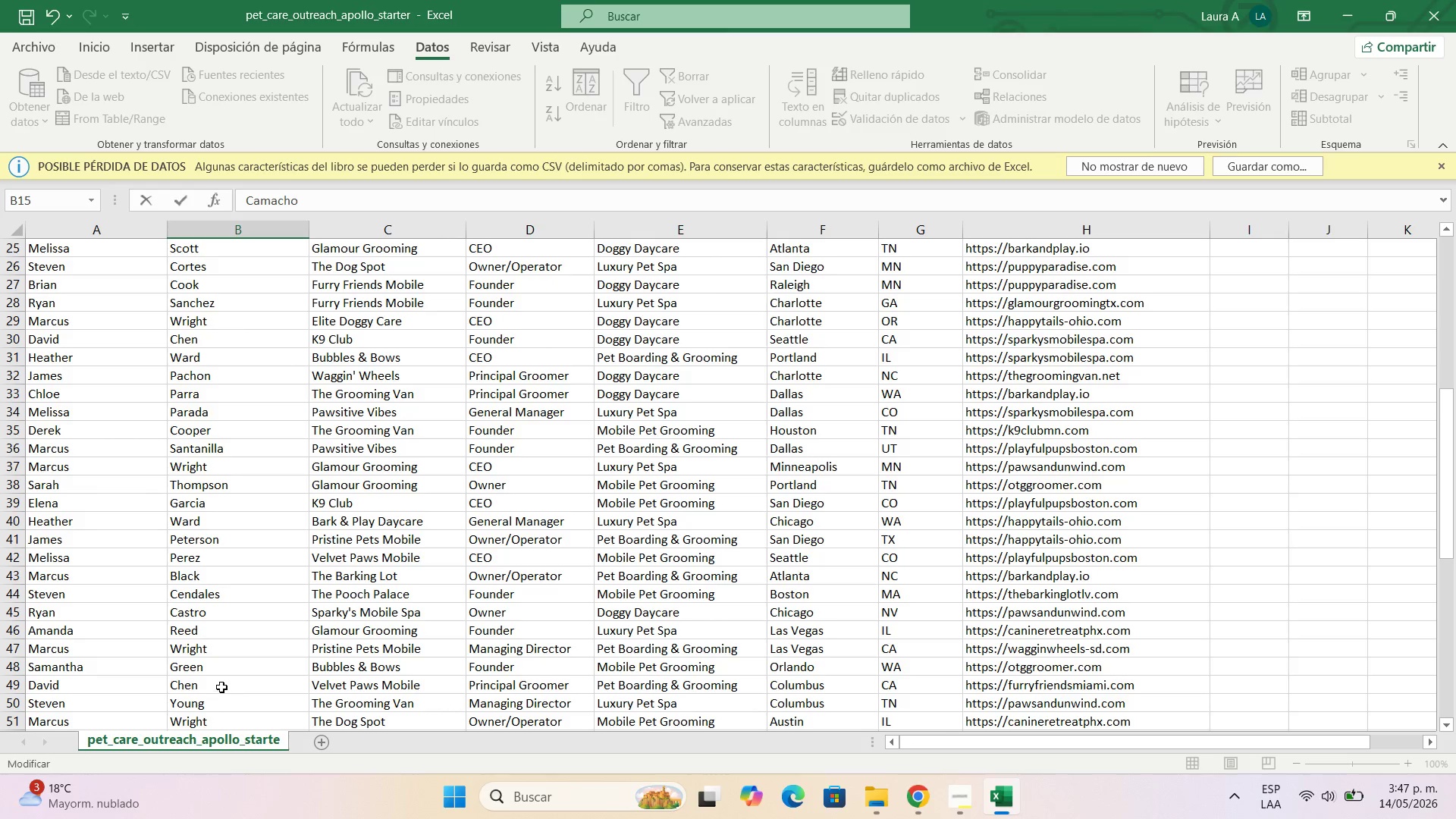 
double_click([221, 687])
 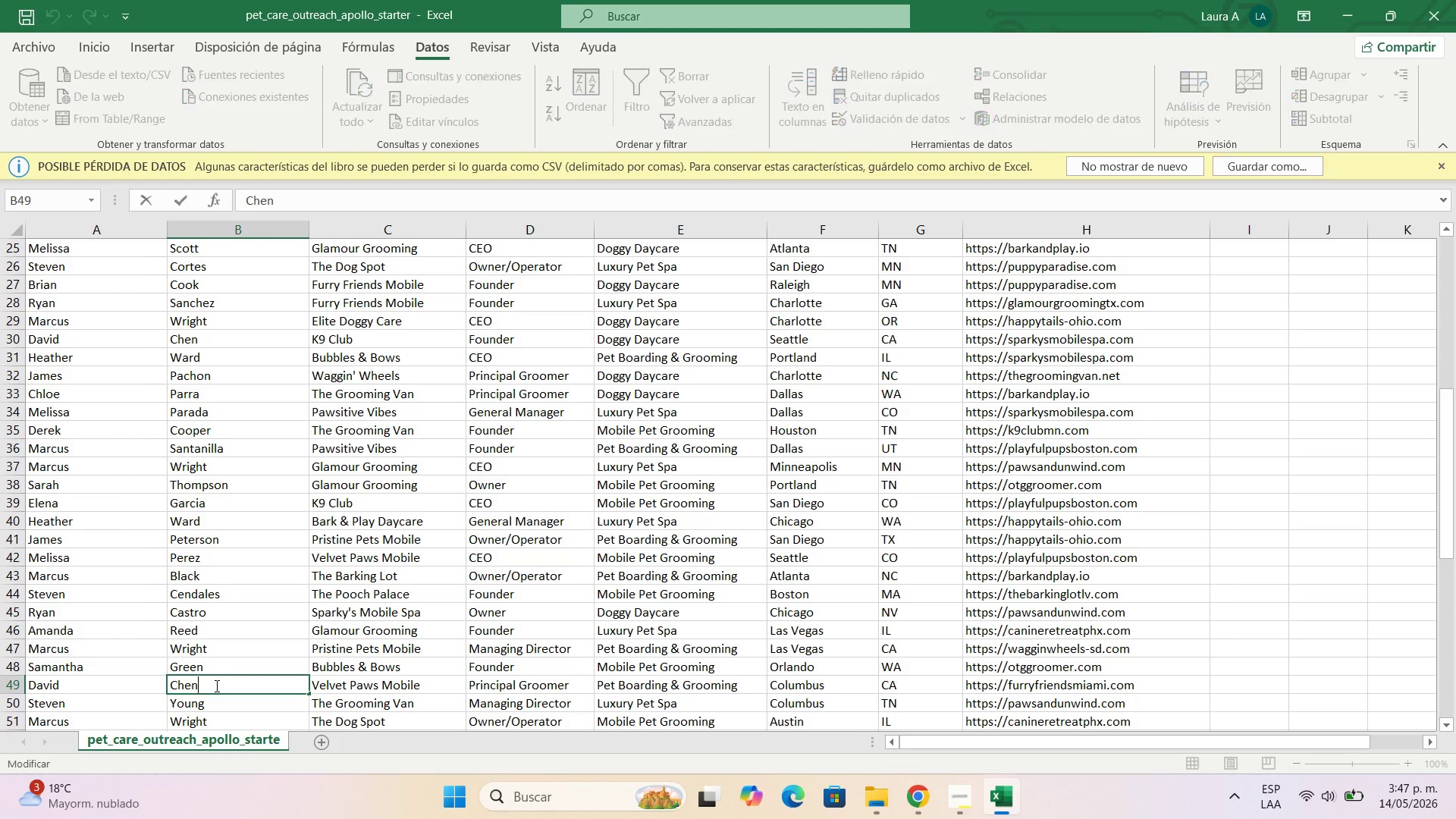 
left_click_drag(start_coordinate=[215, 686], to_coordinate=[155, 680])
 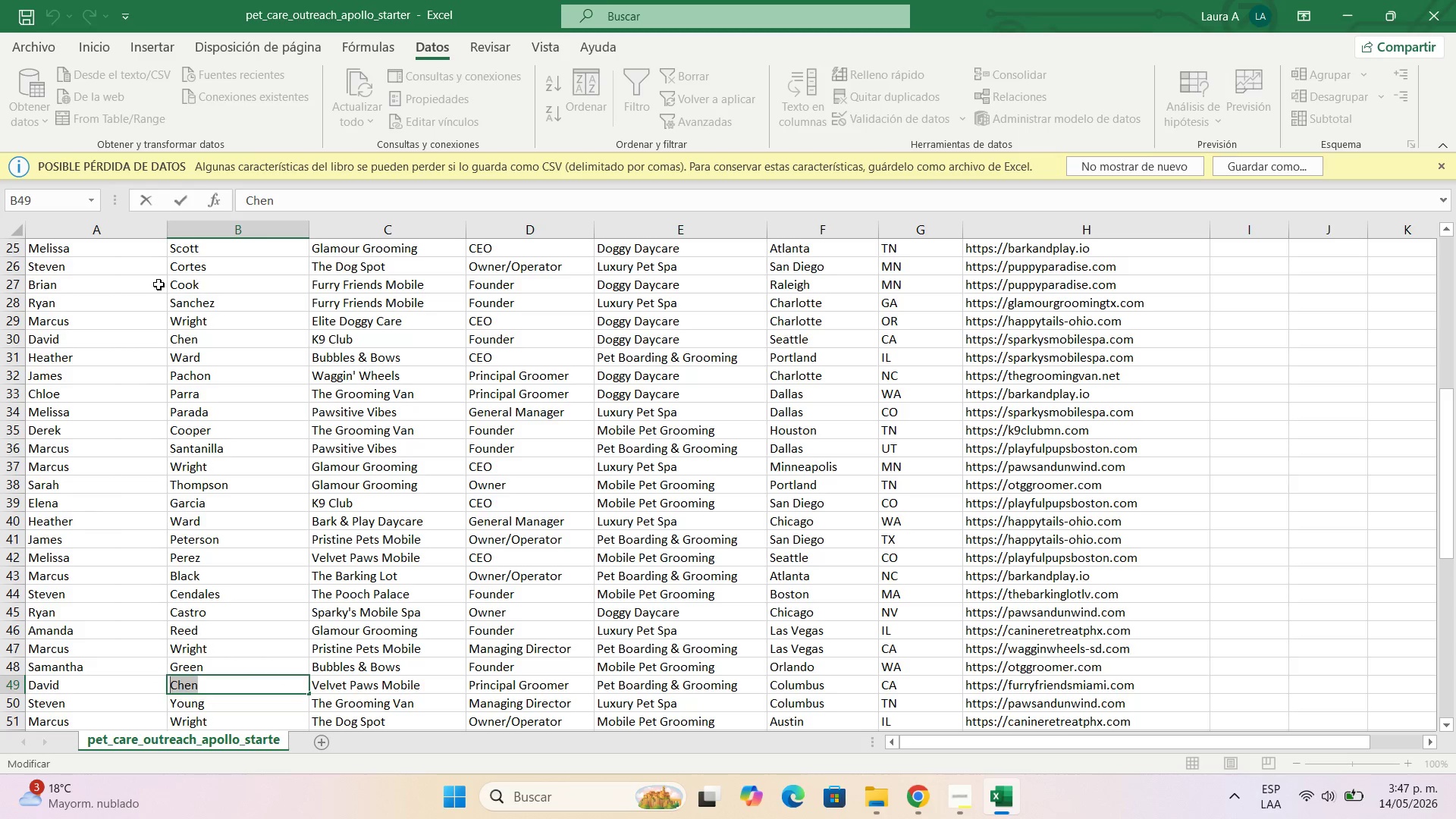 
key(Backspace)
type(C)
key(Backspace)
type(Chacon)
 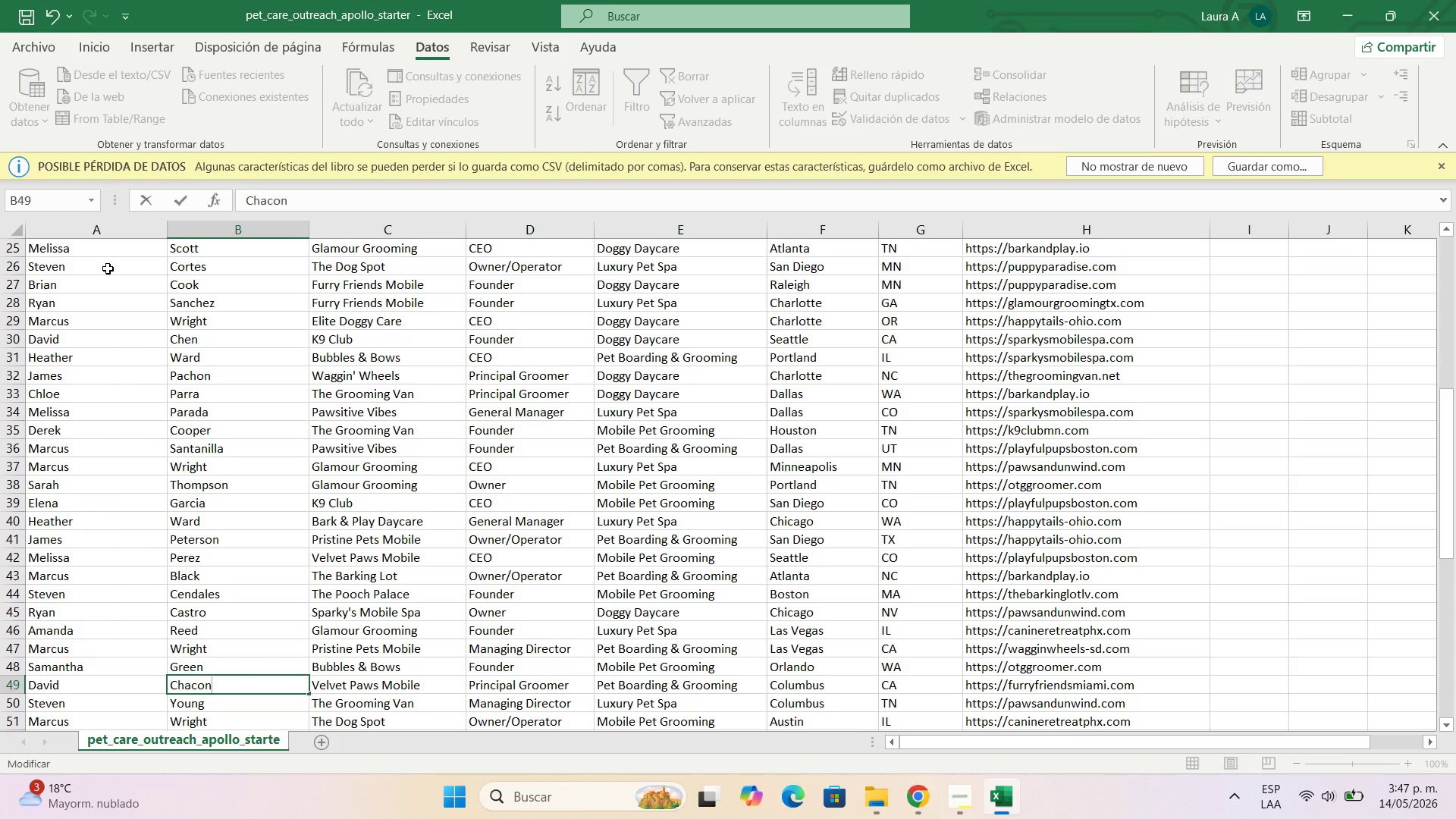 
scroll: coordinate [234, 431], scroll_direction: up, amount: 3.0
 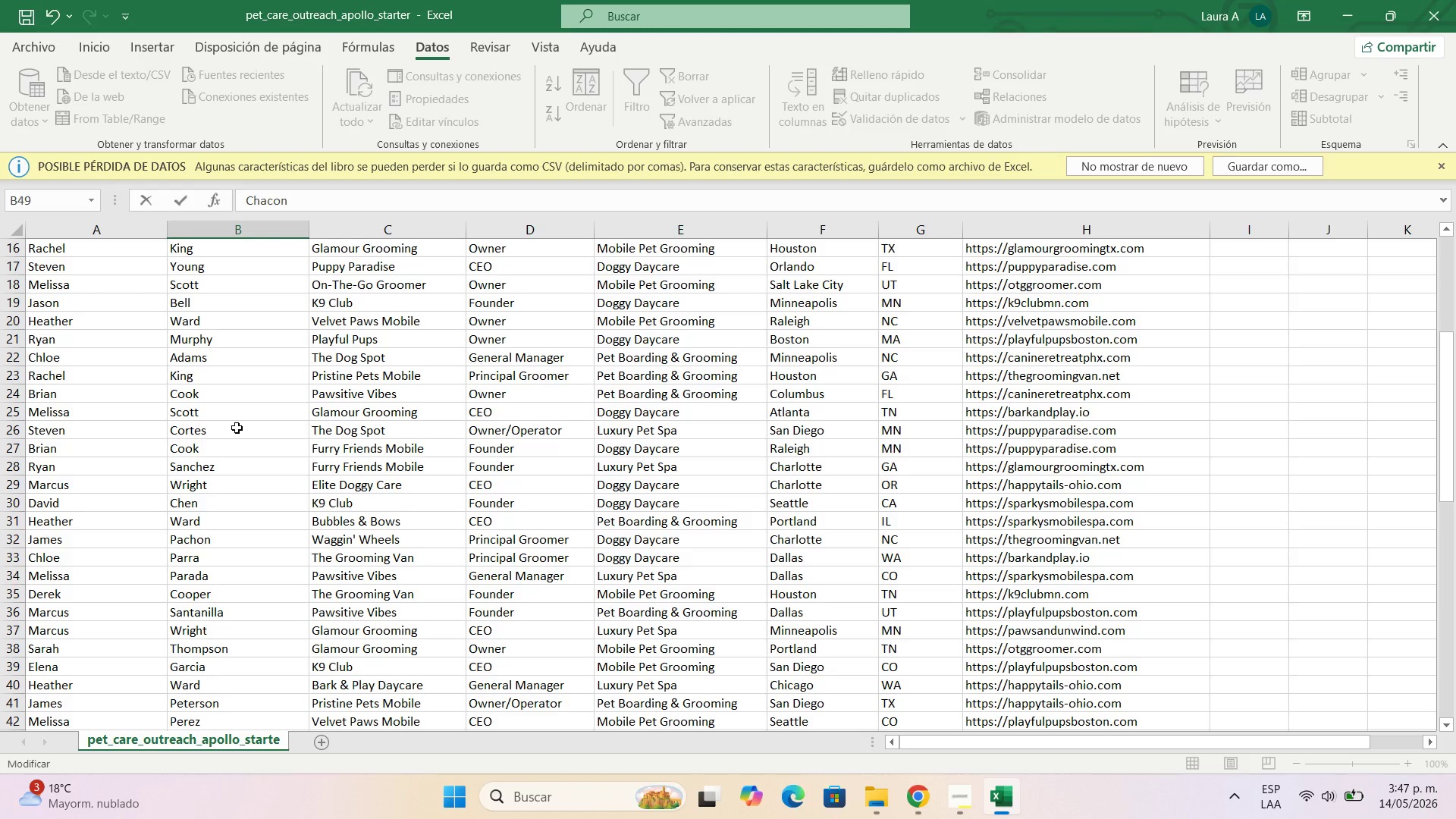 
scroll: coordinate [237, 428], scroll_direction: down, amount: 7.0
 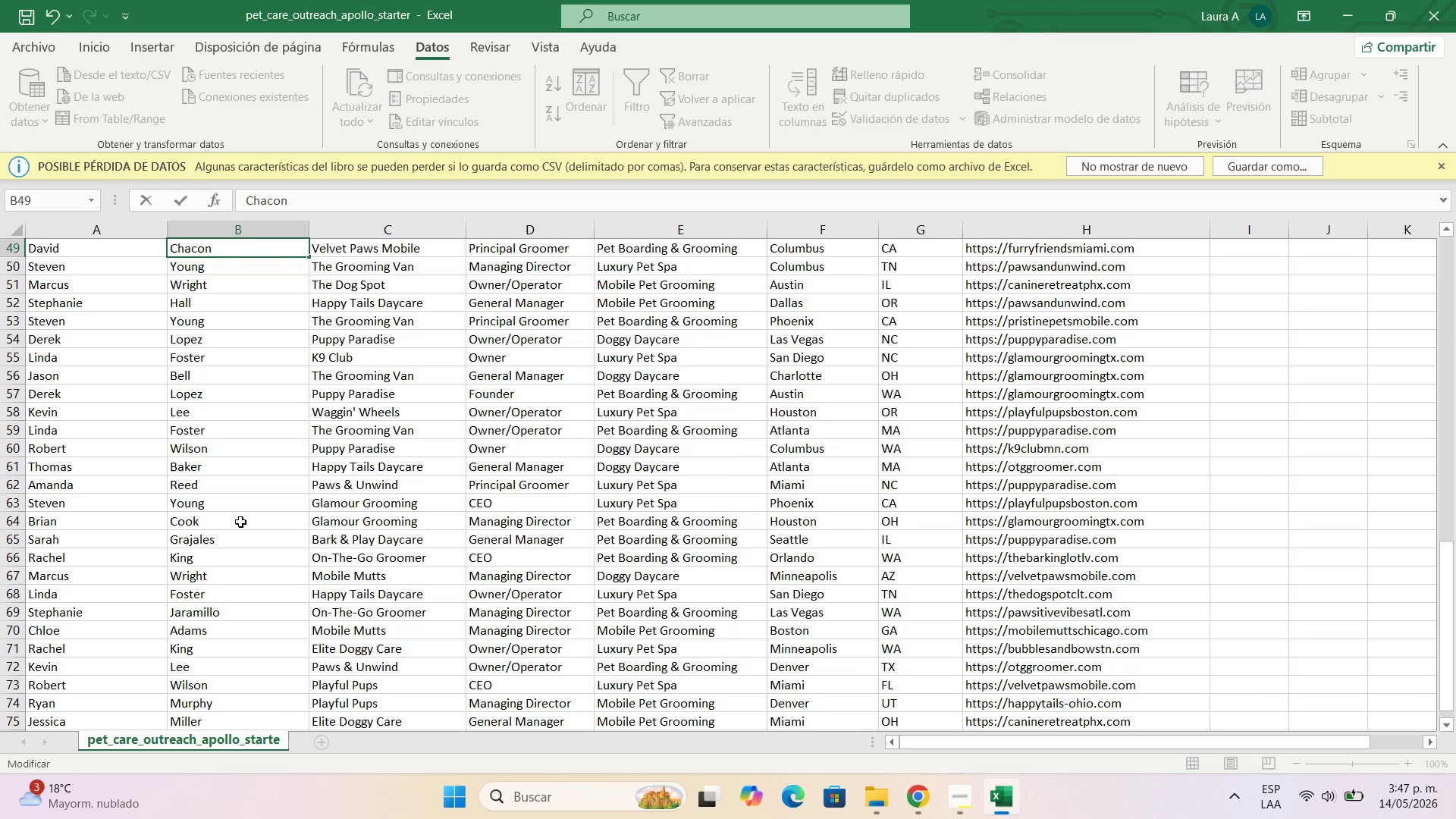 
scroll: coordinate [240, 522], scroll_direction: up, amount: 17.0
 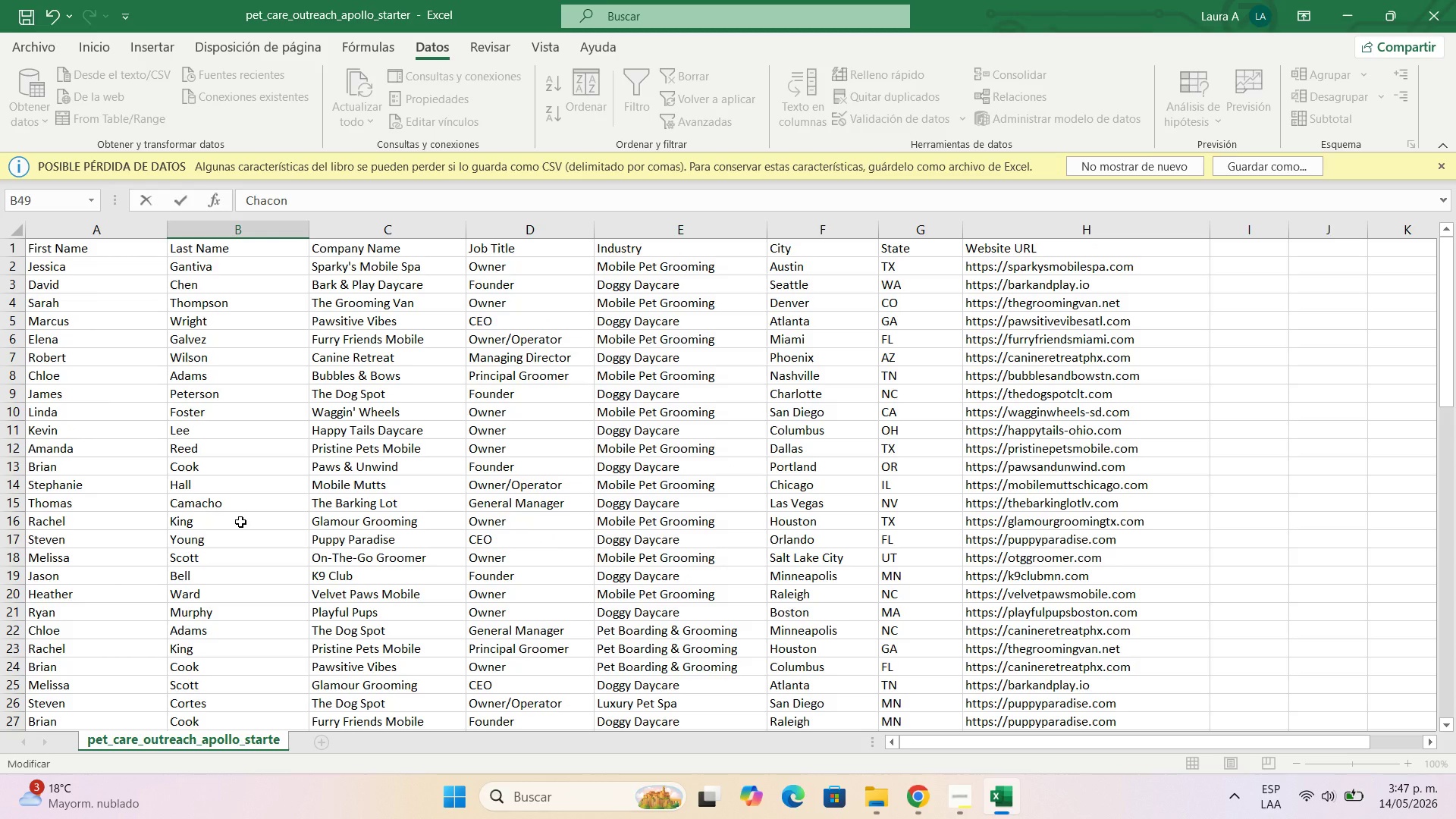 
scroll: coordinate [240, 522], scroll_direction: down, amount: 16.0
 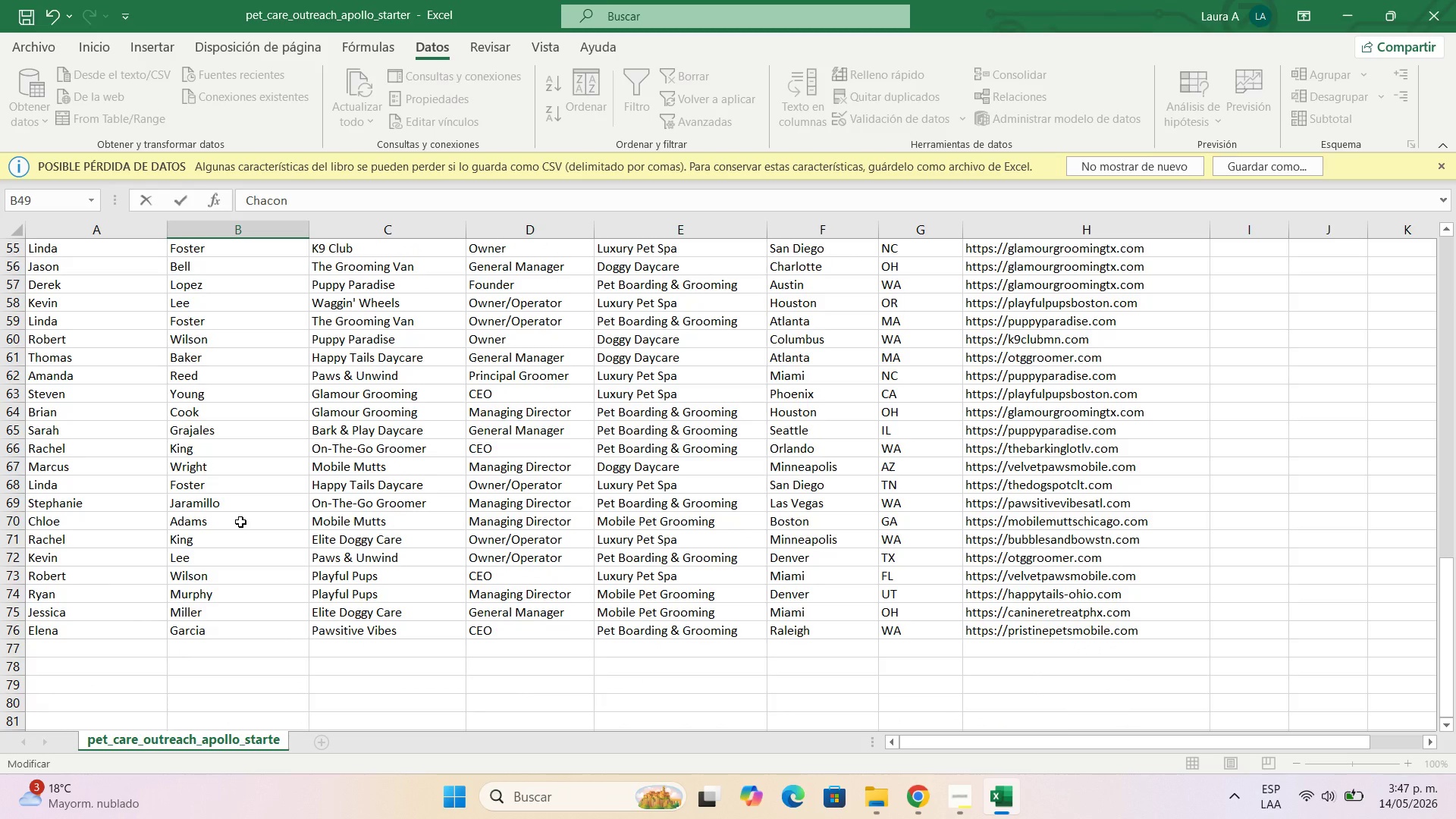 
scroll: coordinate [239, 382], scroll_direction: up, amount: 2.0
 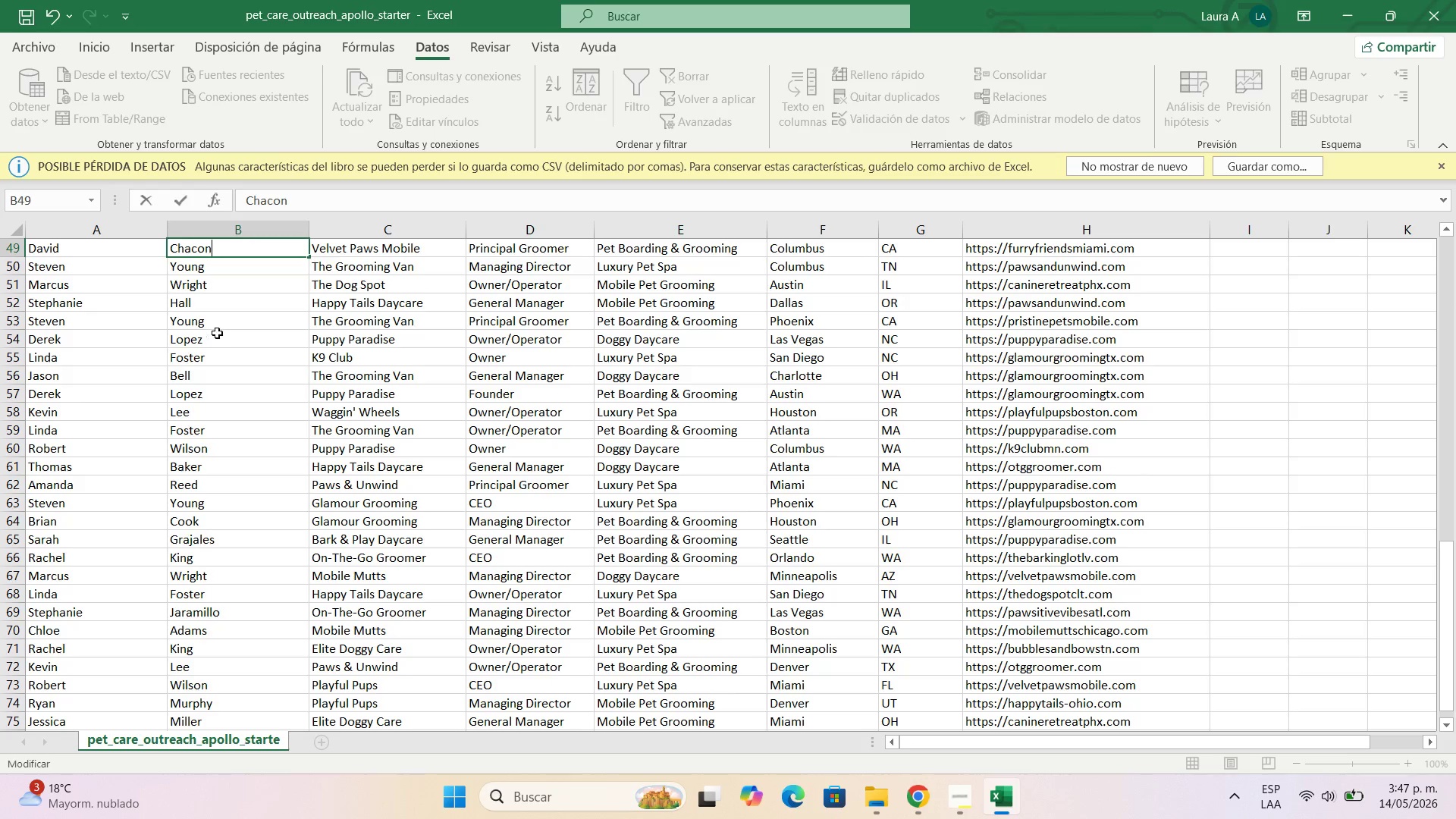 
double_click([212, 360])
 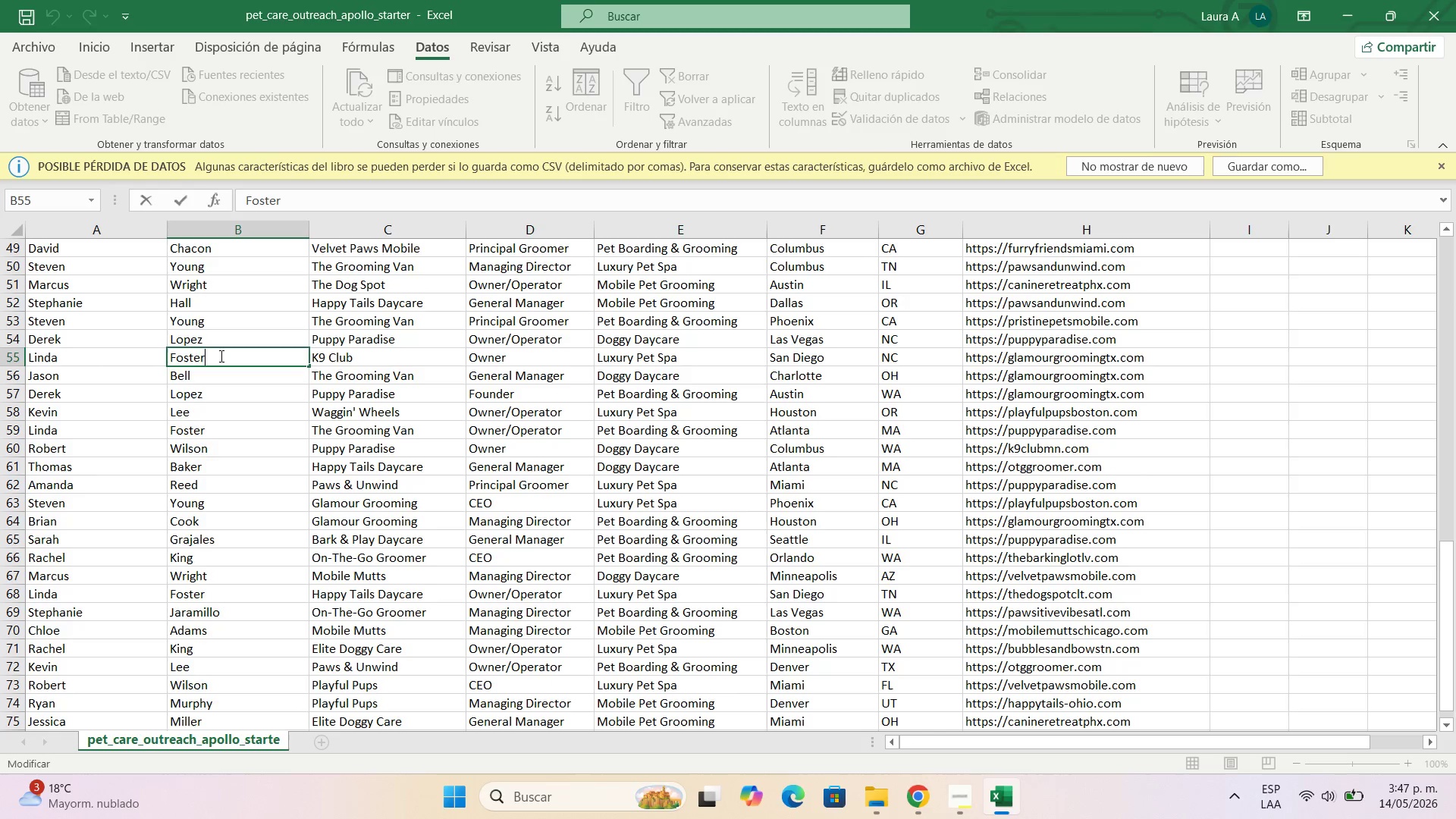 
left_click_drag(start_coordinate=[220, 356], to_coordinate=[105, 354])
 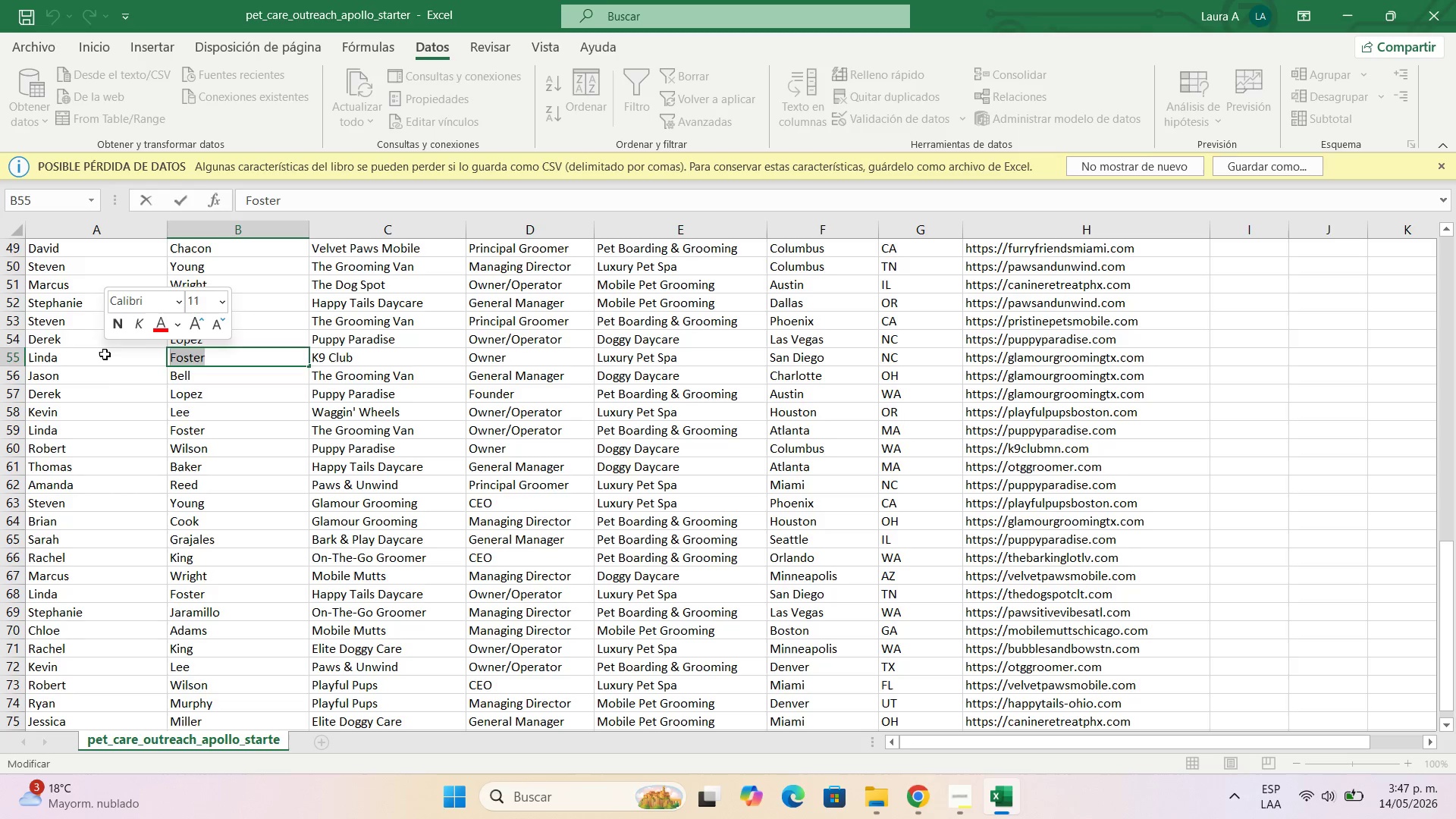 
type(Binilla)
 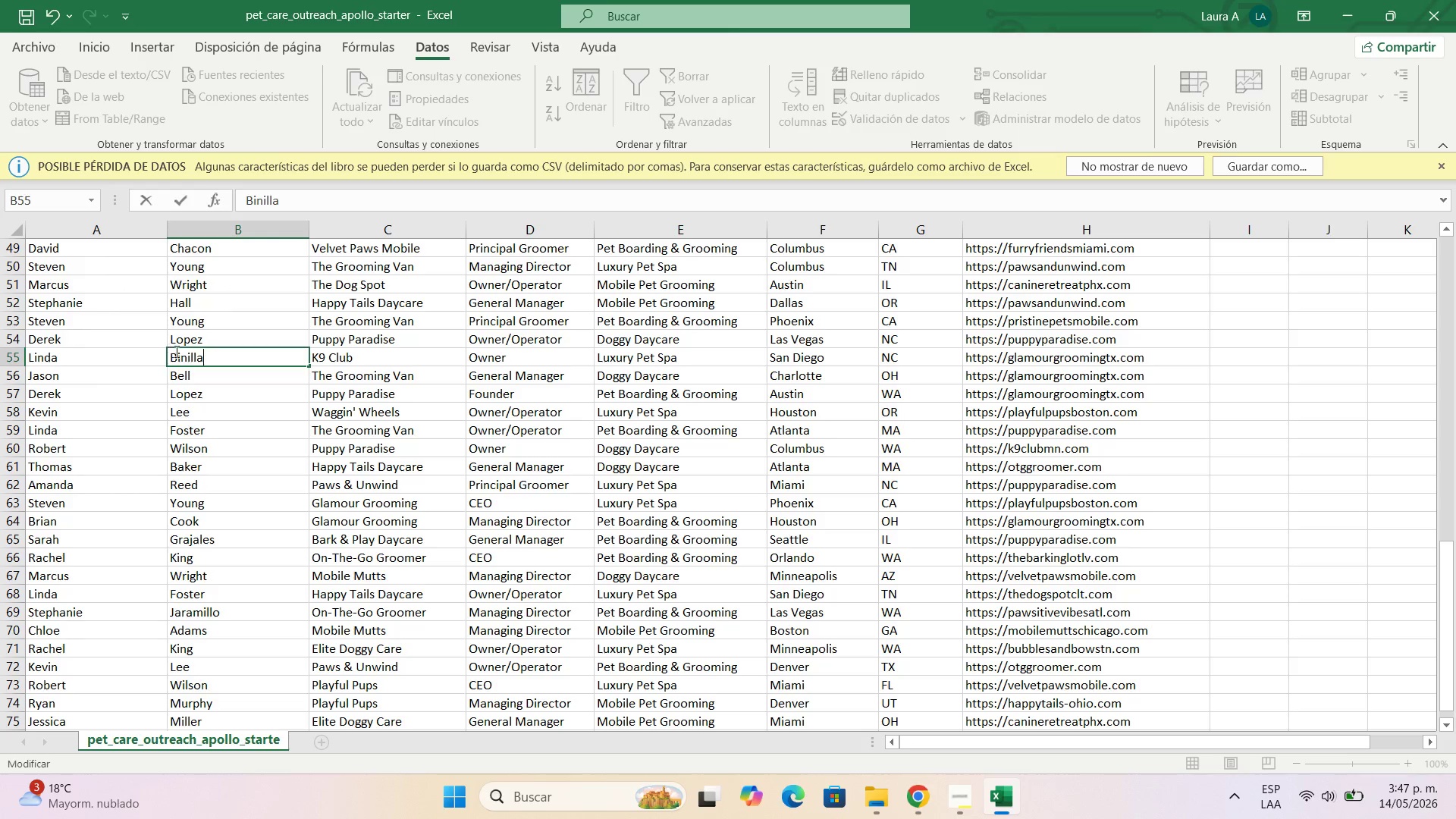 
left_click([177, 351])
 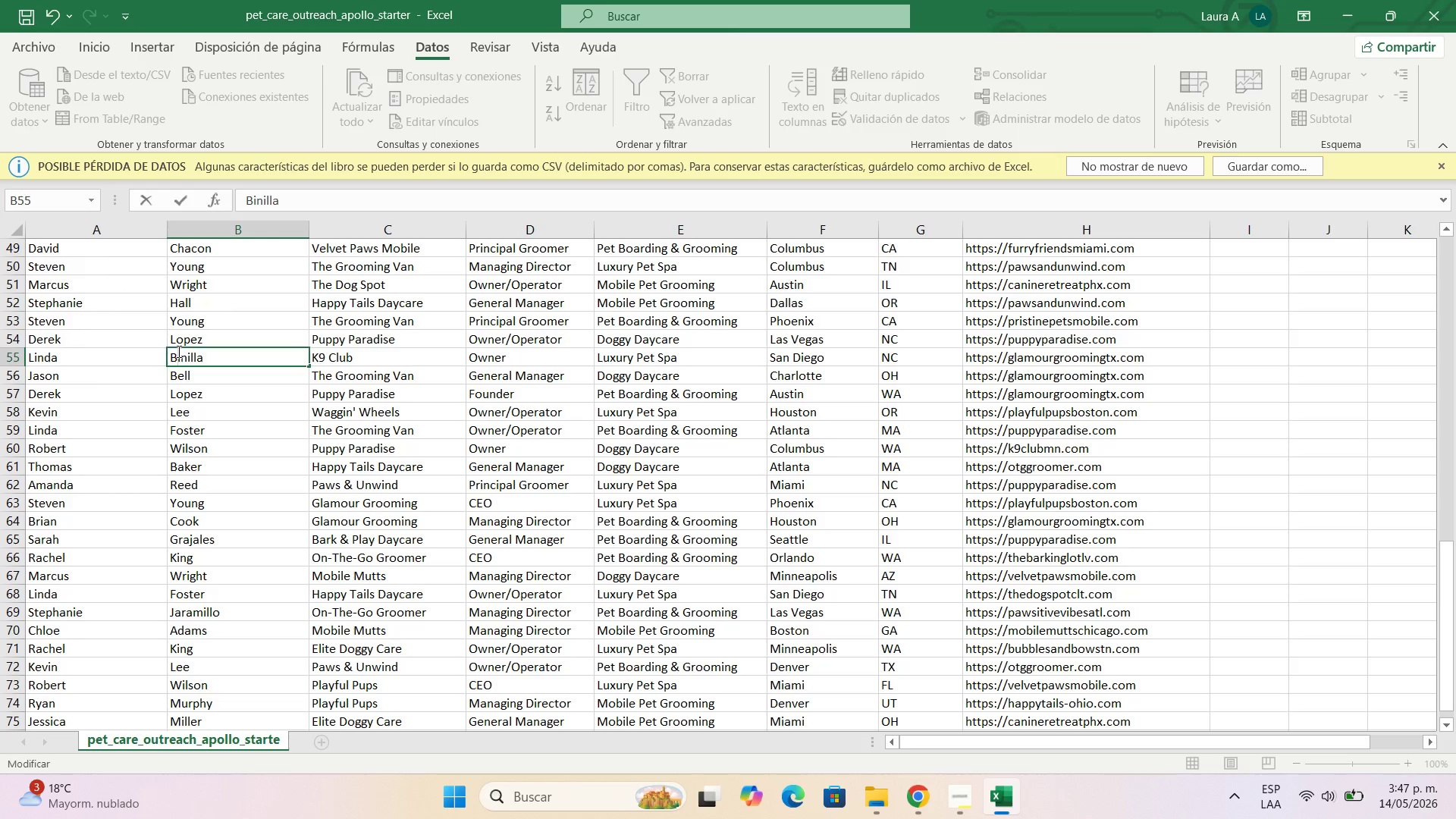 
key(ArrowRight)
 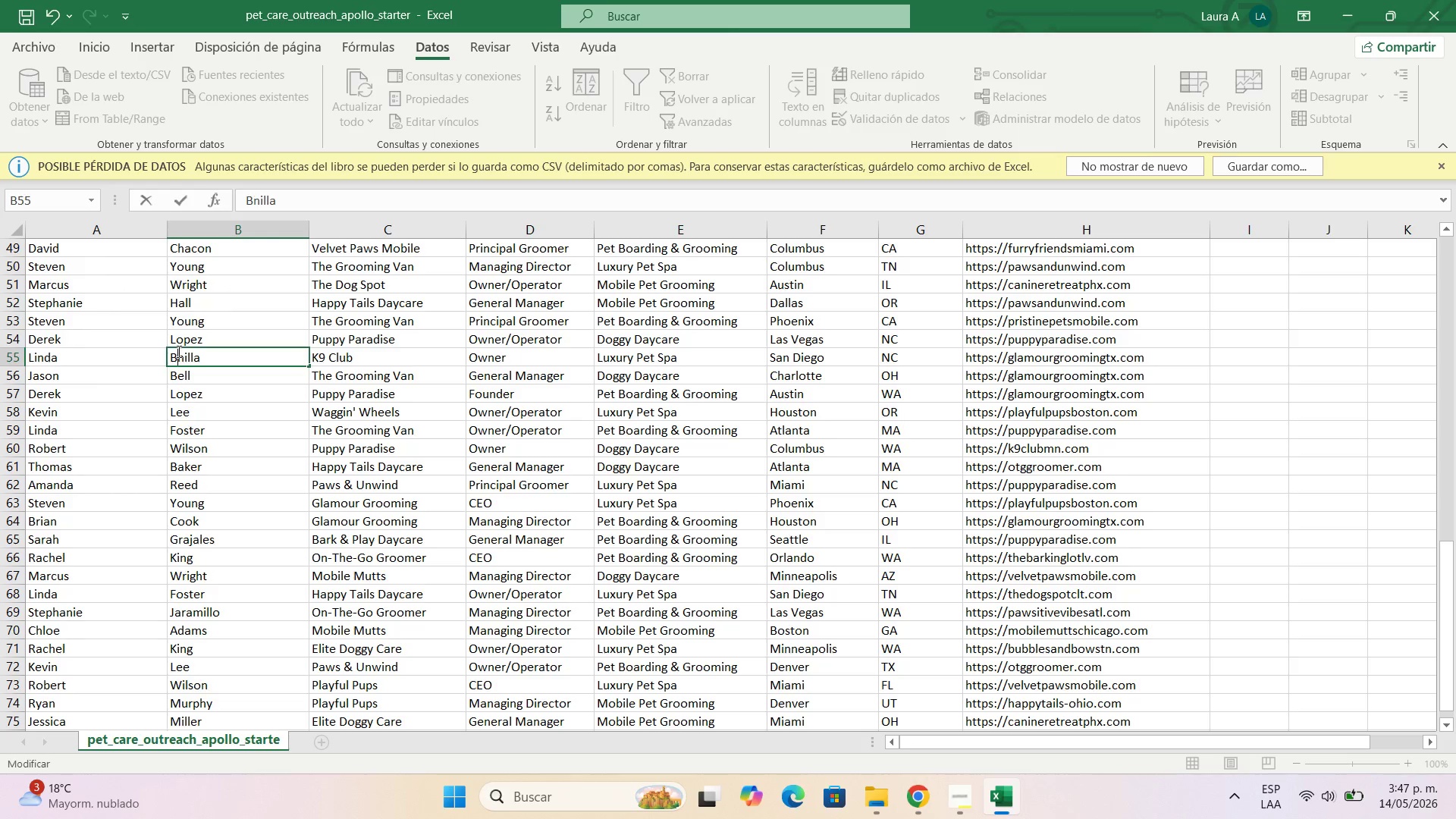 
key(Backspace)
 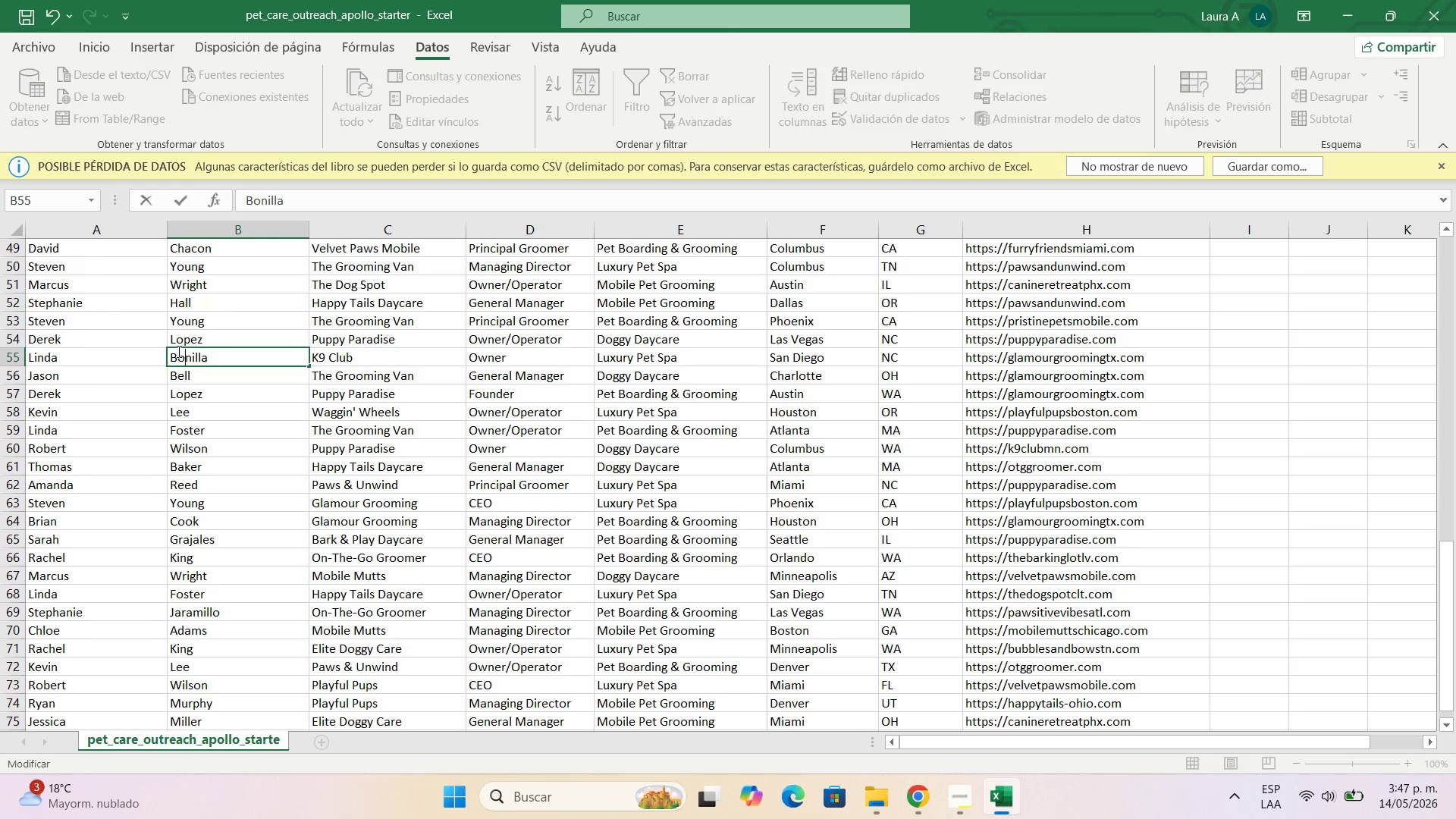 
key(O)
 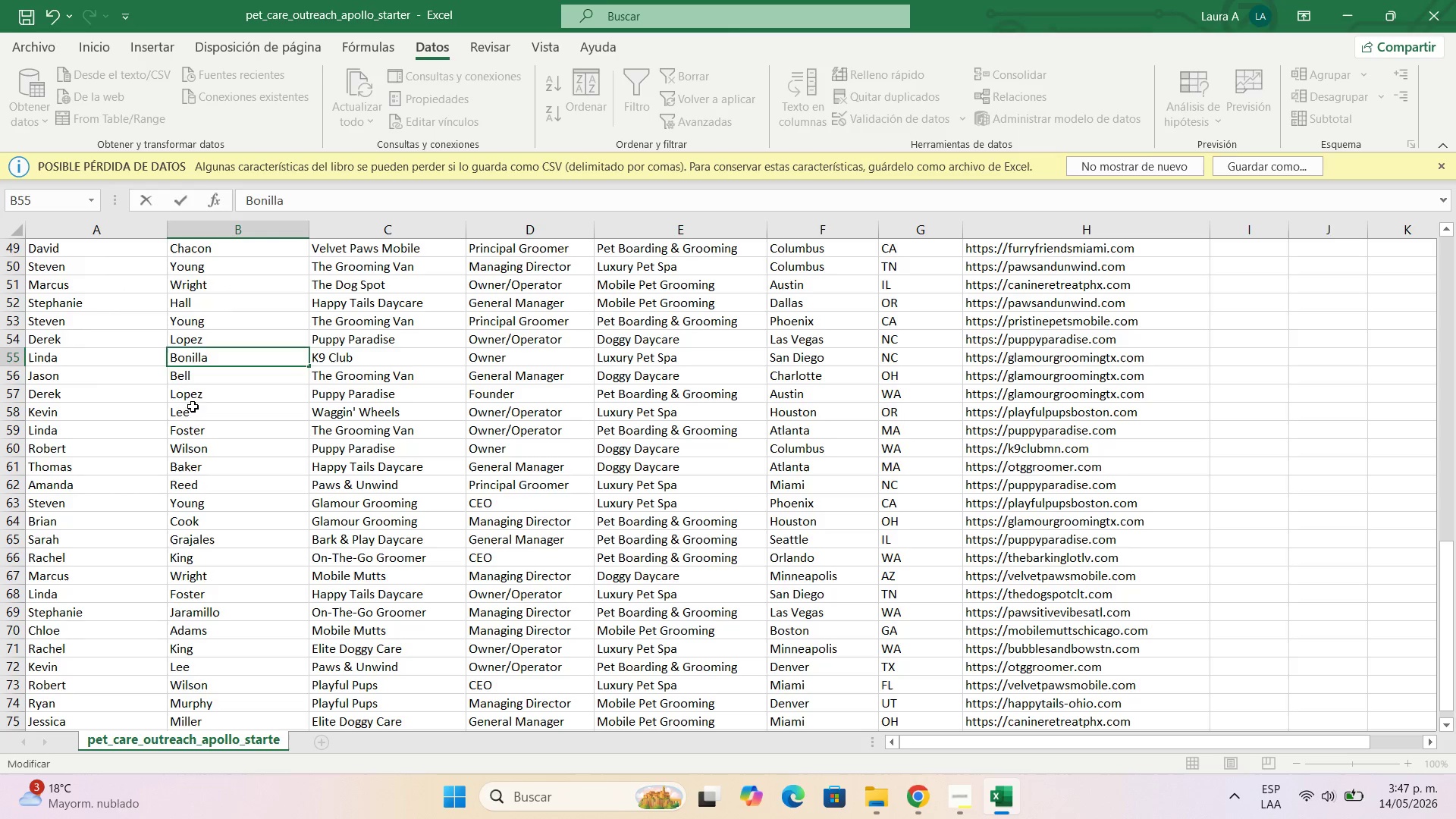 
left_click([202, 425])
 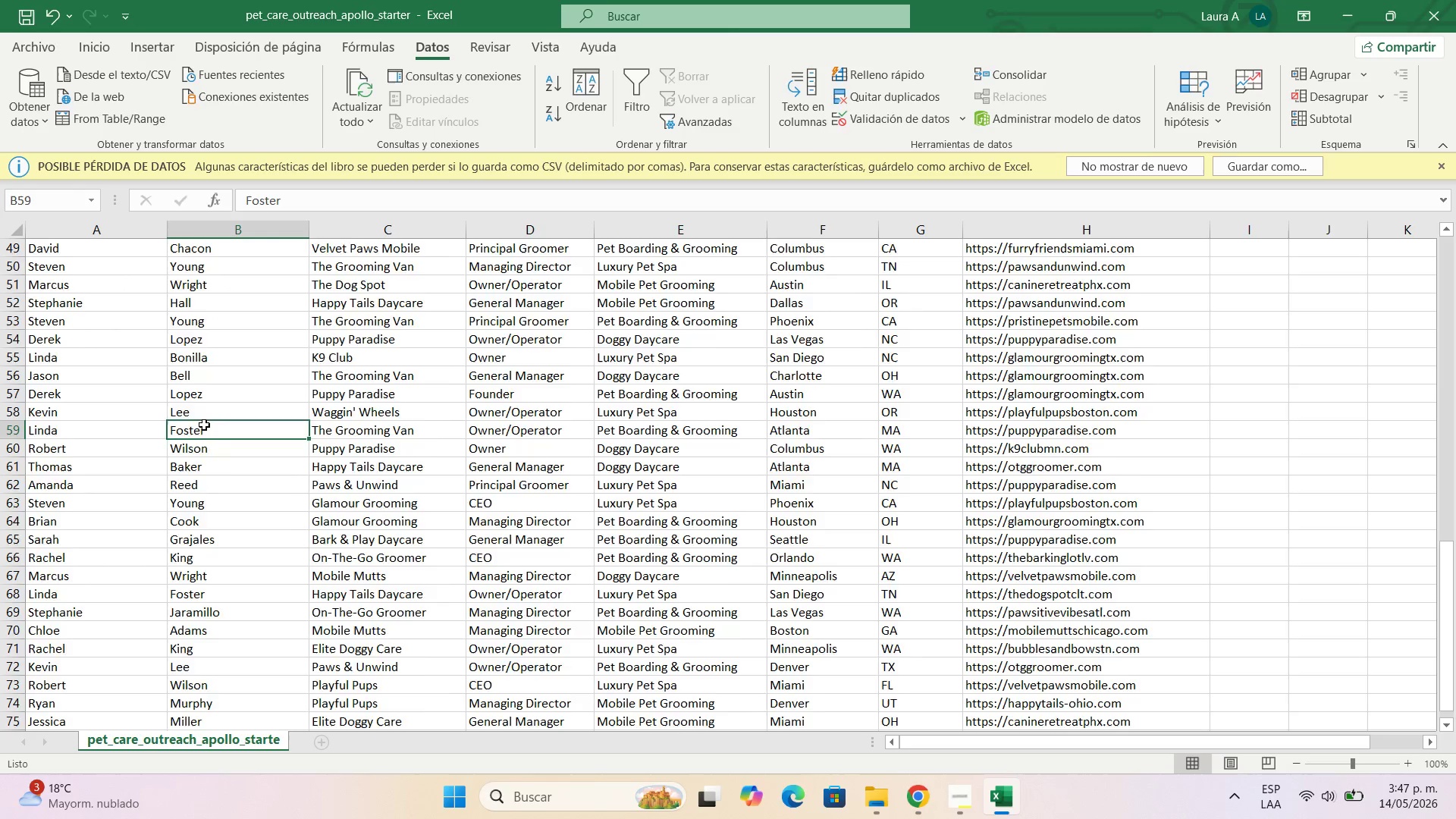 
scroll: coordinate [204, 425], scroll_direction: up, amount: 2.0
 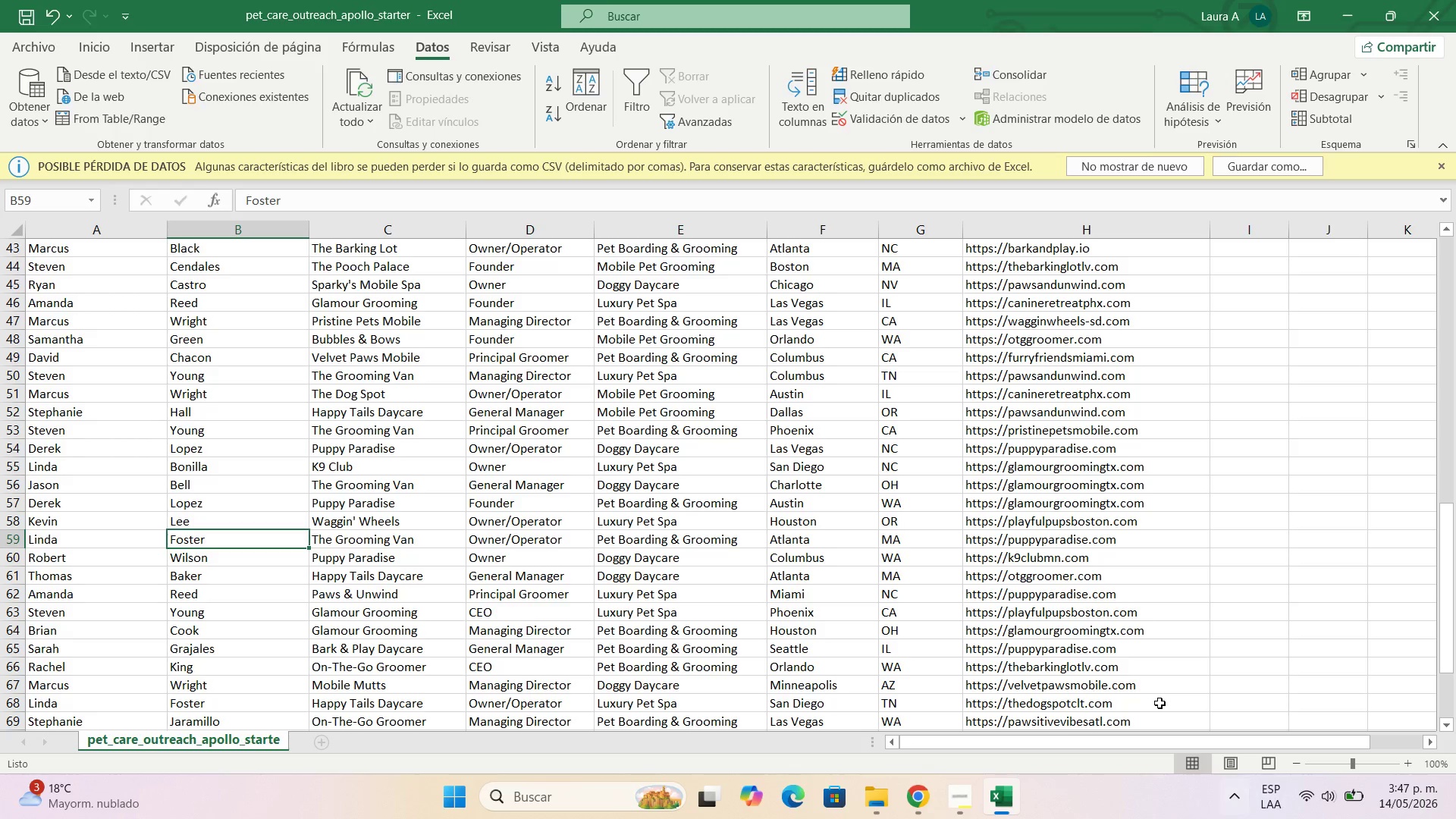 
left_click([962, 795])